 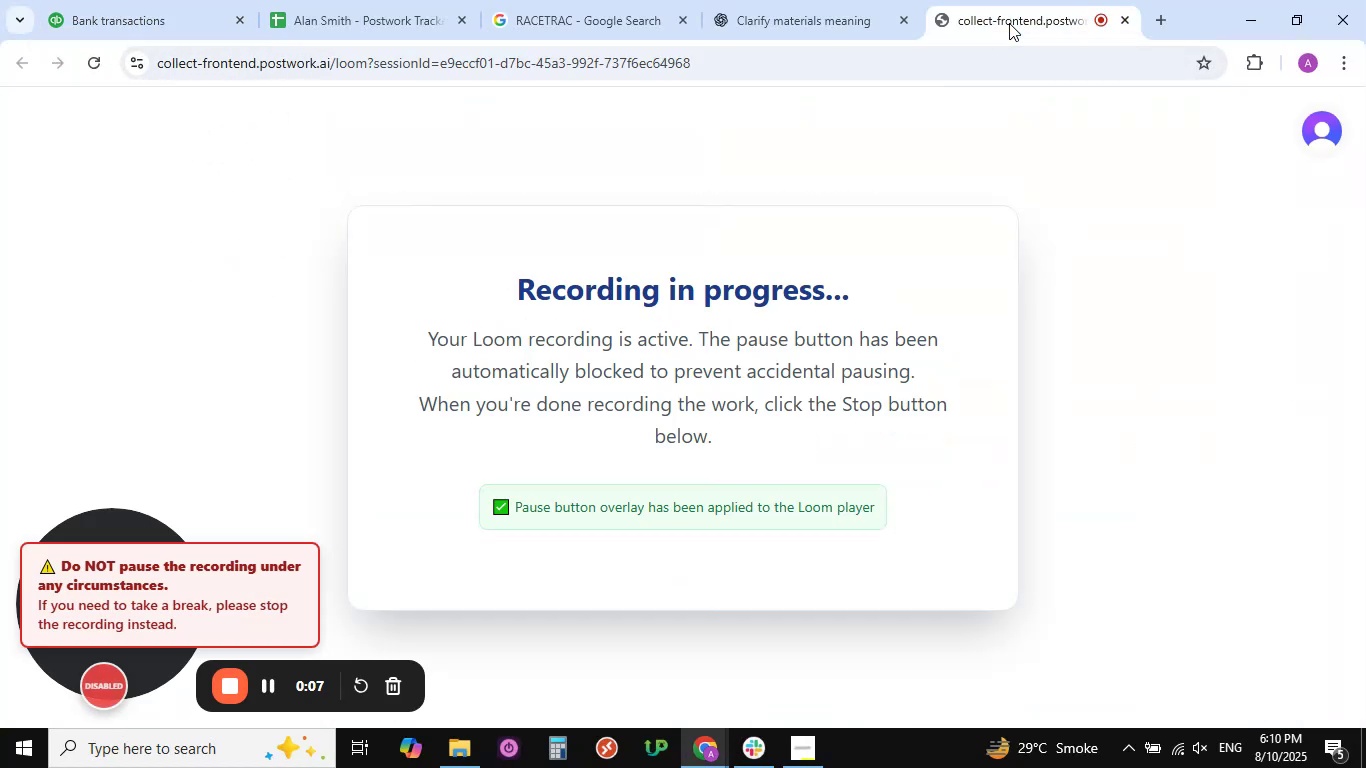 
left_click([344, 25])
 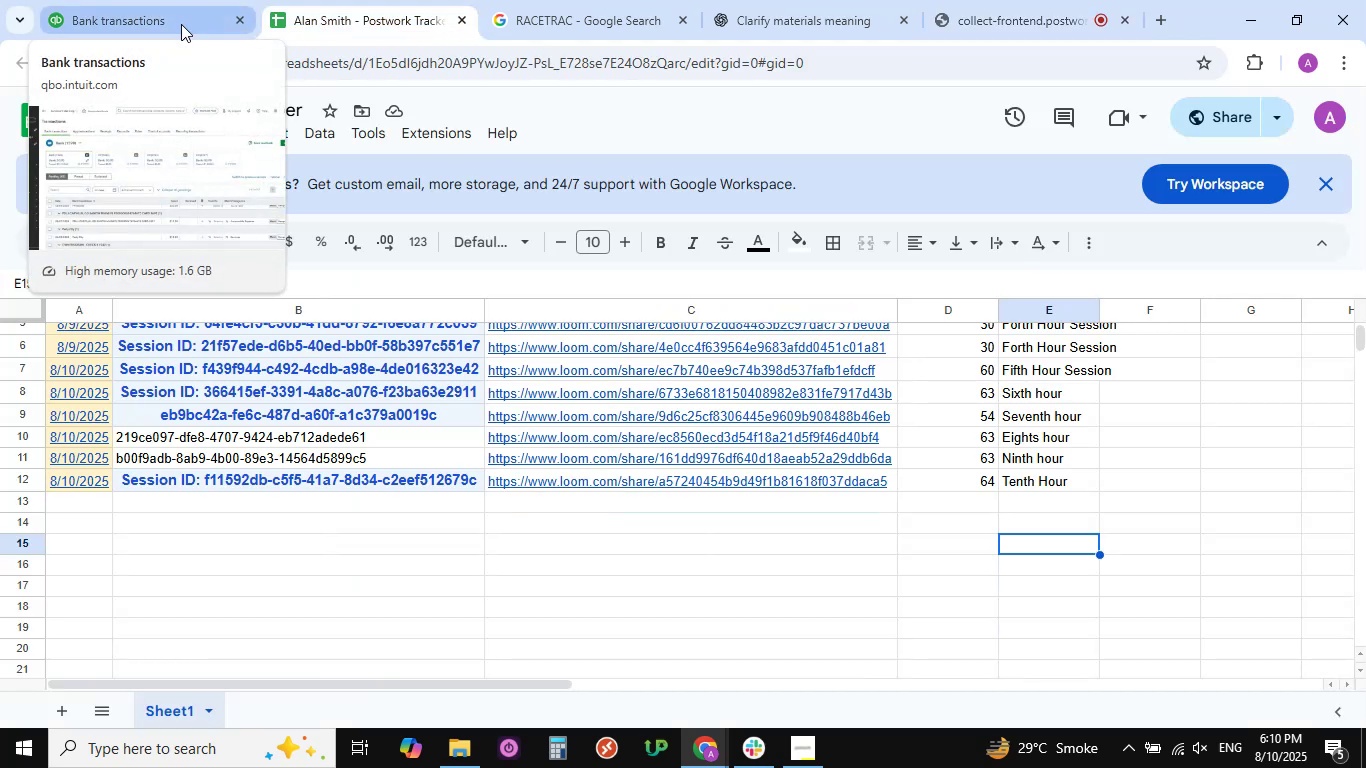 
left_click([181, 24])
 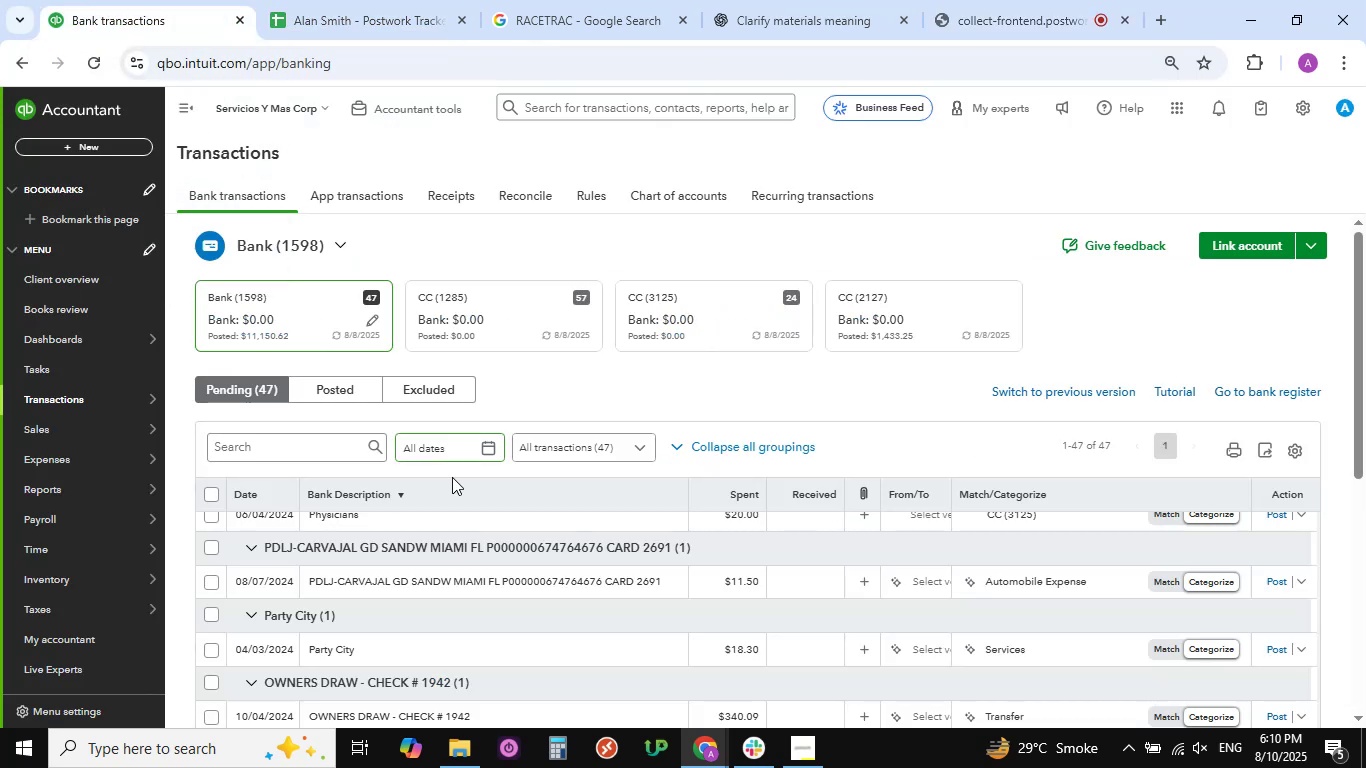 
scroll: coordinate [419, 582], scroll_direction: up, amount: 35.0
 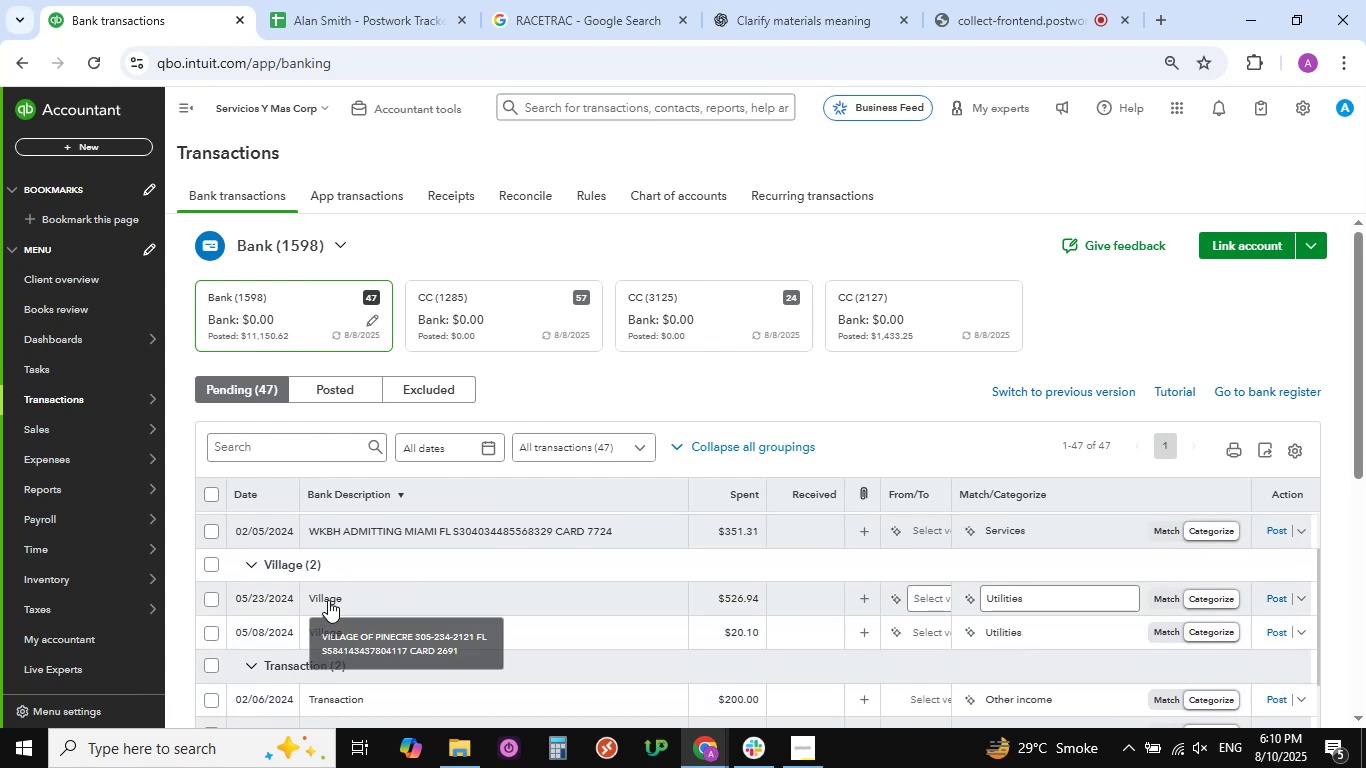 
left_click([328, 600])
 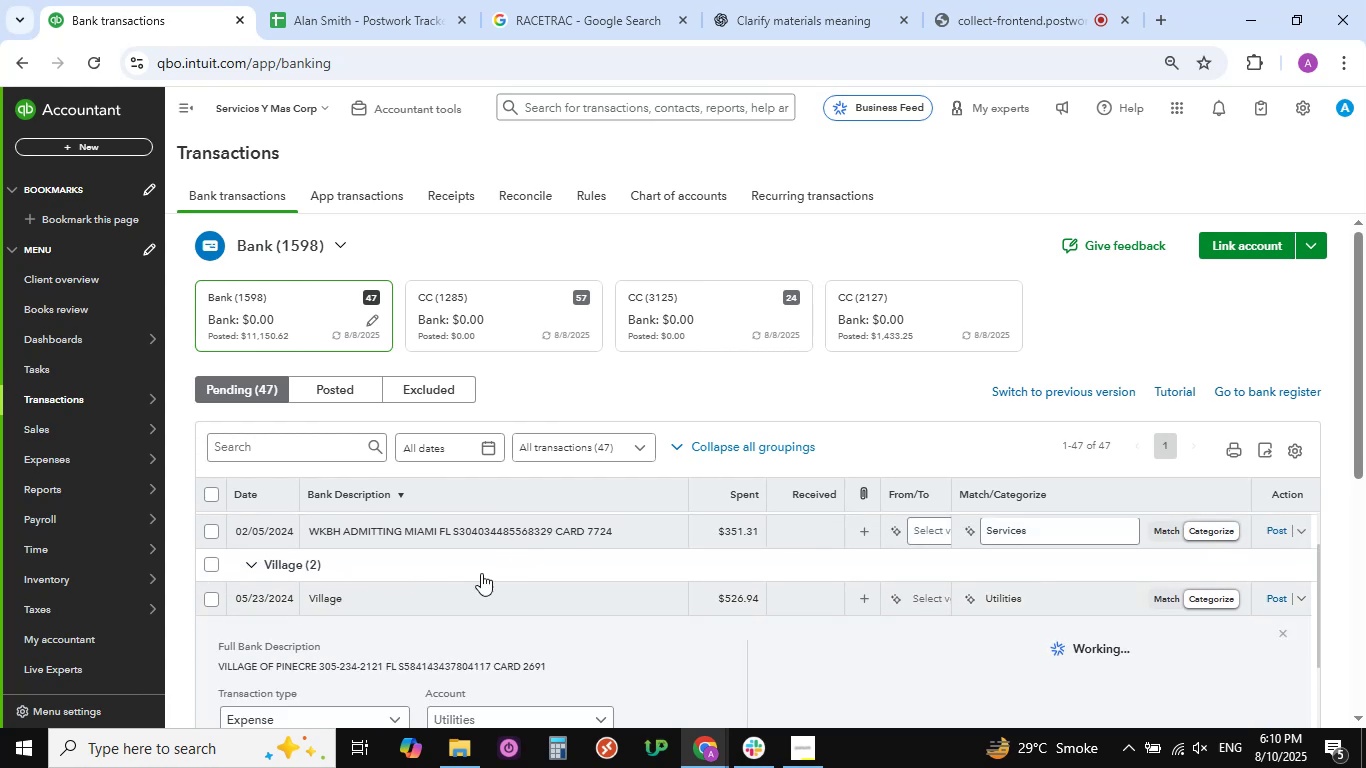 
scroll: coordinate [449, 640], scroll_direction: down, amount: 7.0
 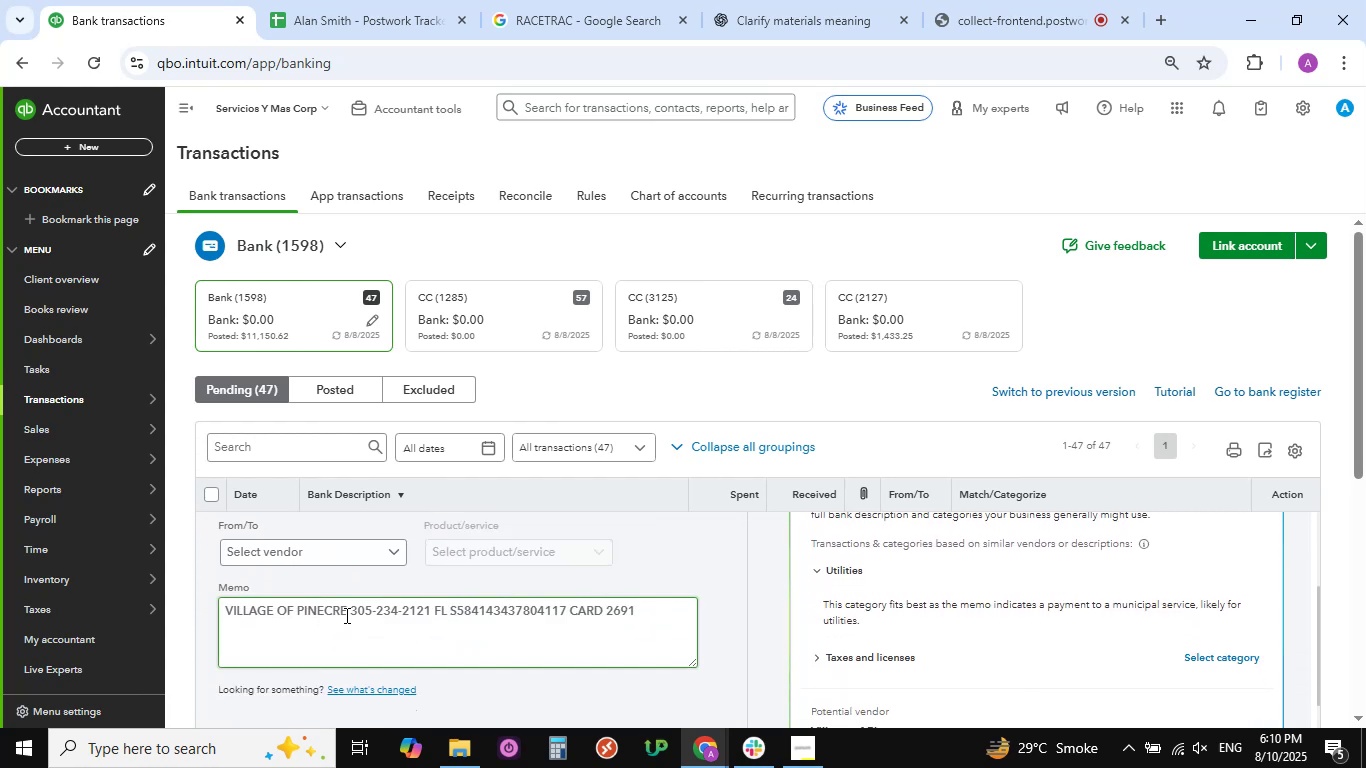 
left_click_drag(start_coordinate=[346, 612], to_coordinate=[222, 611])
 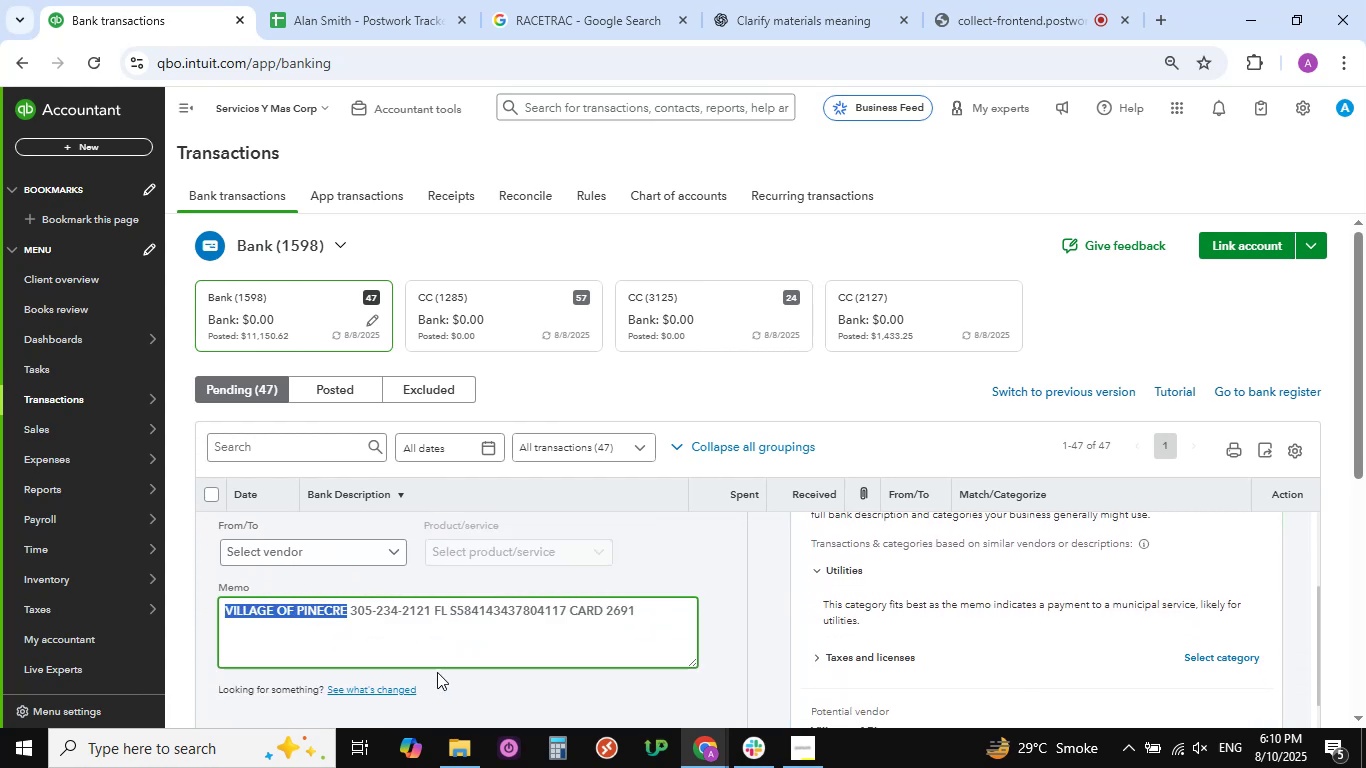 
key(Control+C)
 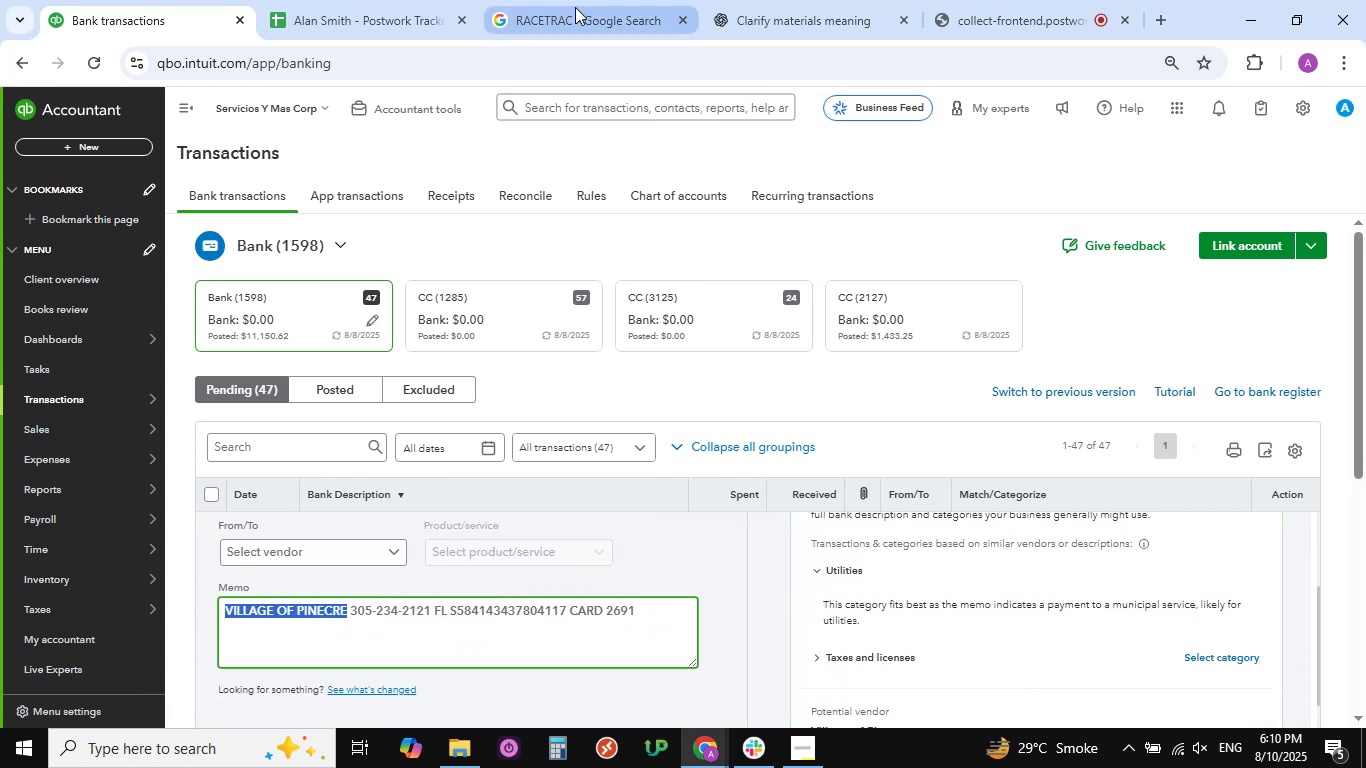 
left_click([585, 8])
 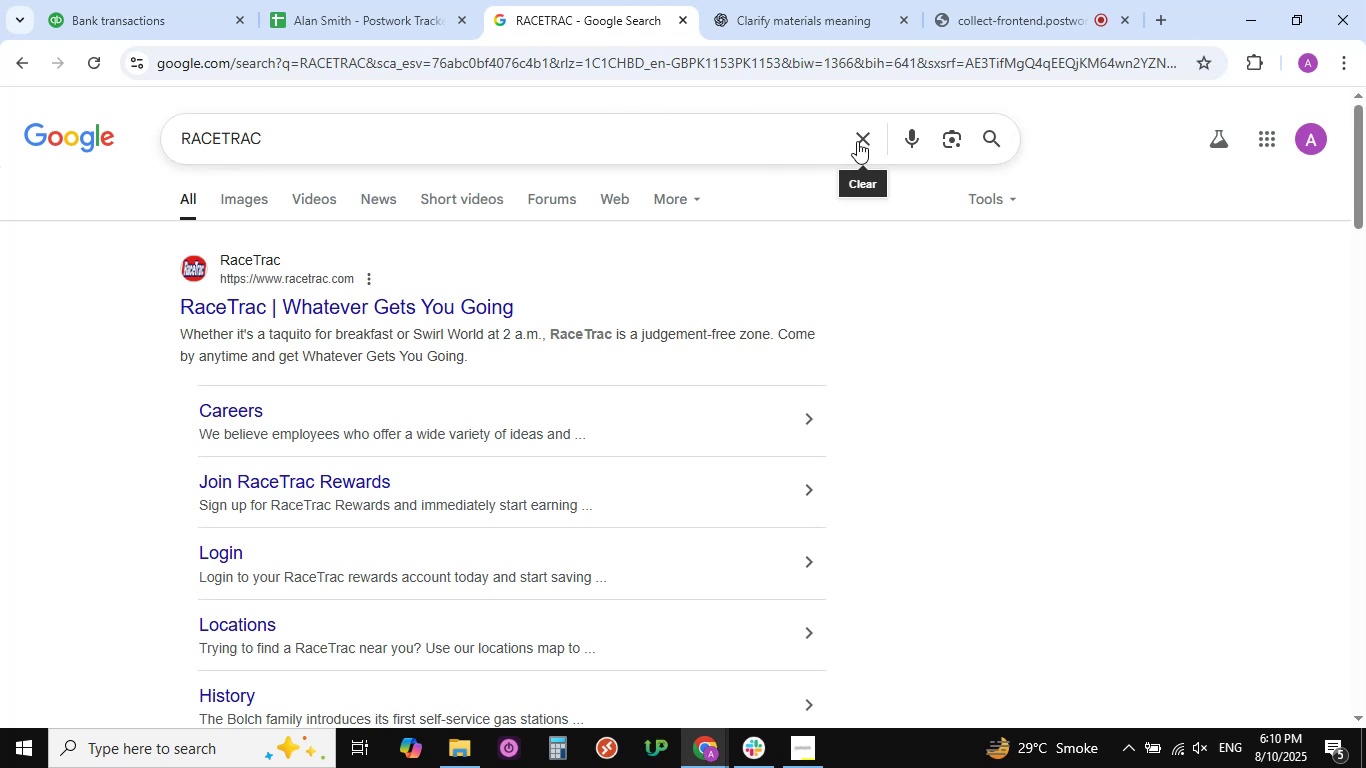 
left_click([861, 139])
 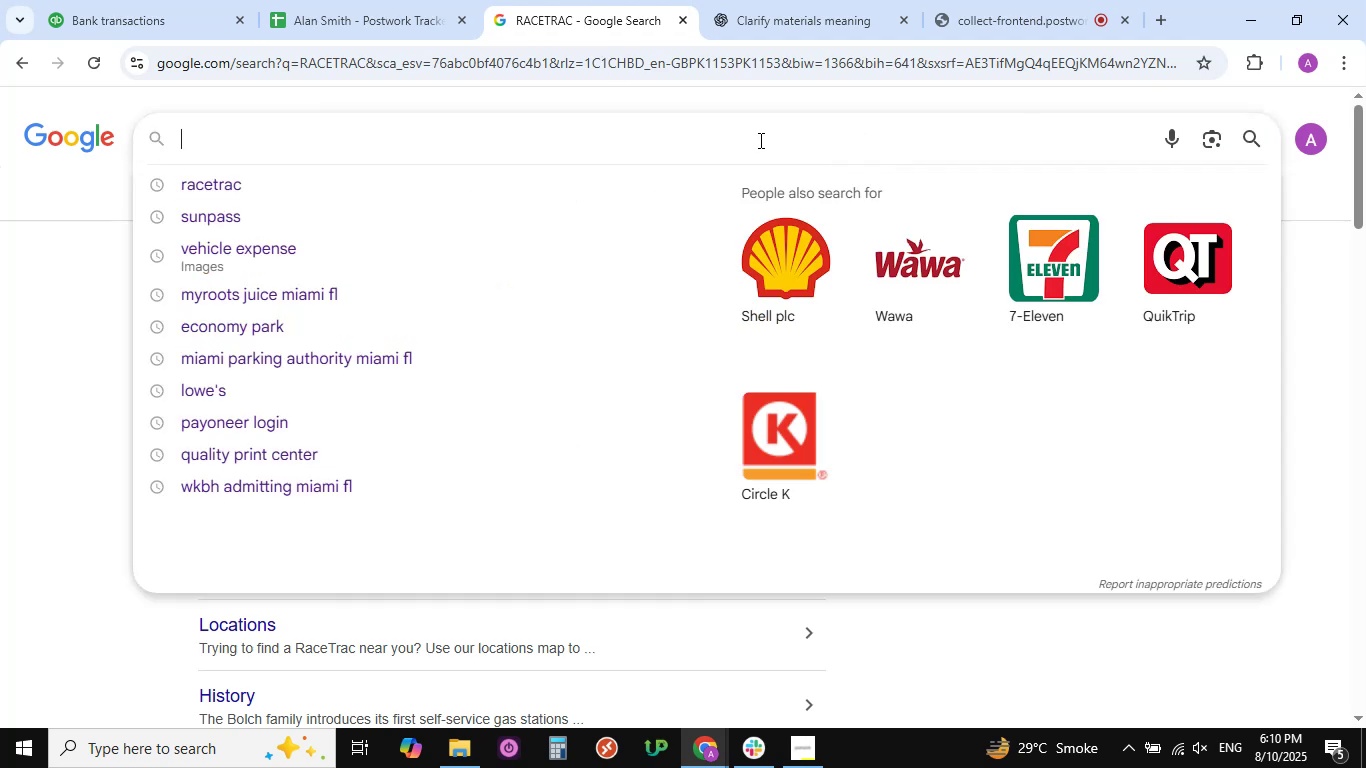 
left_click([759, 140])
 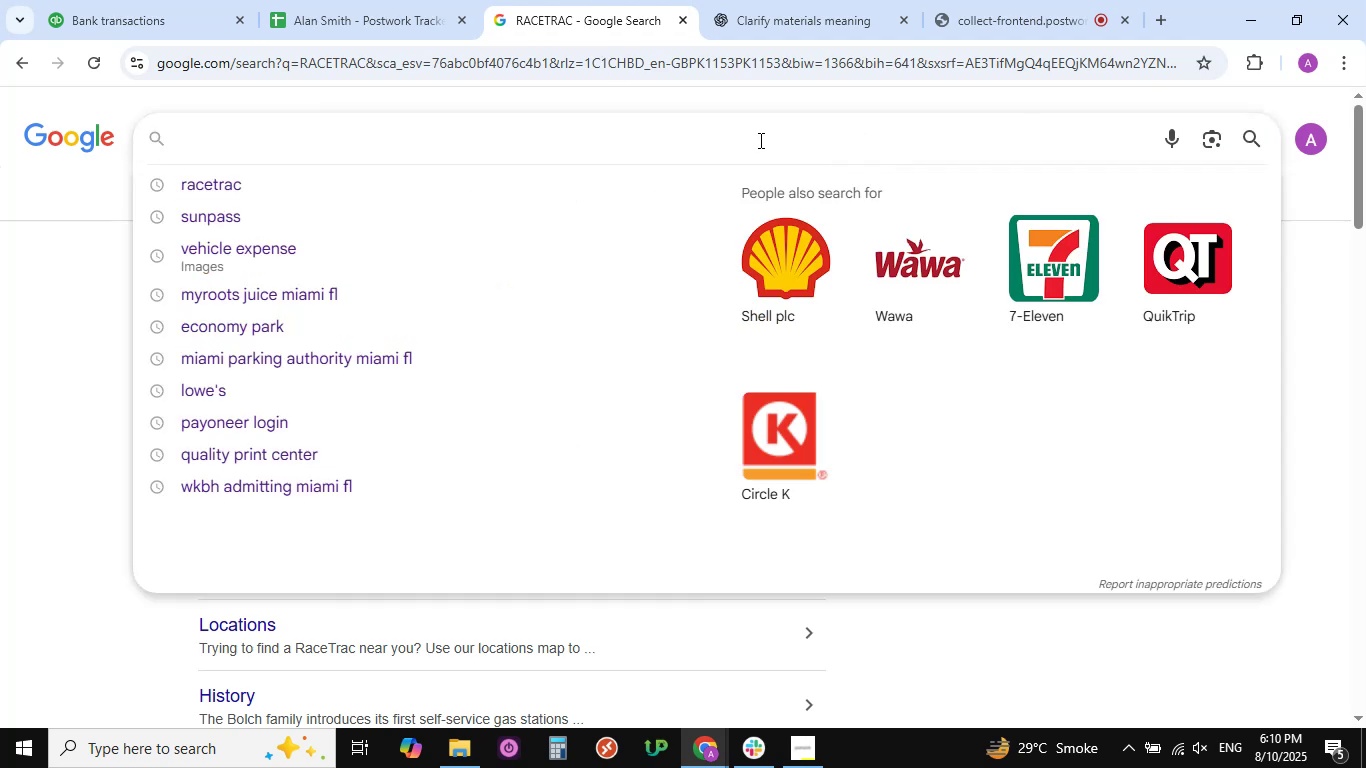 
key(Control+V)
 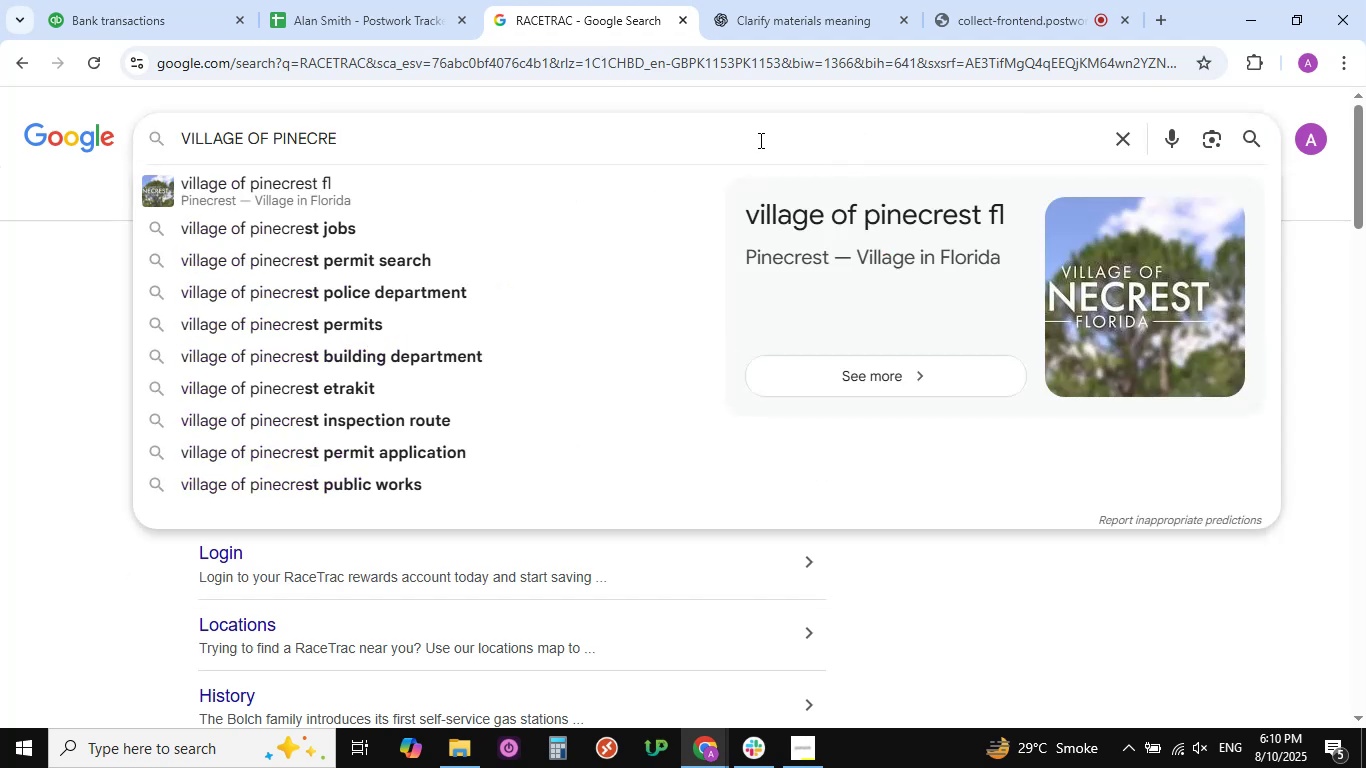 
key(NumpadEnter)
 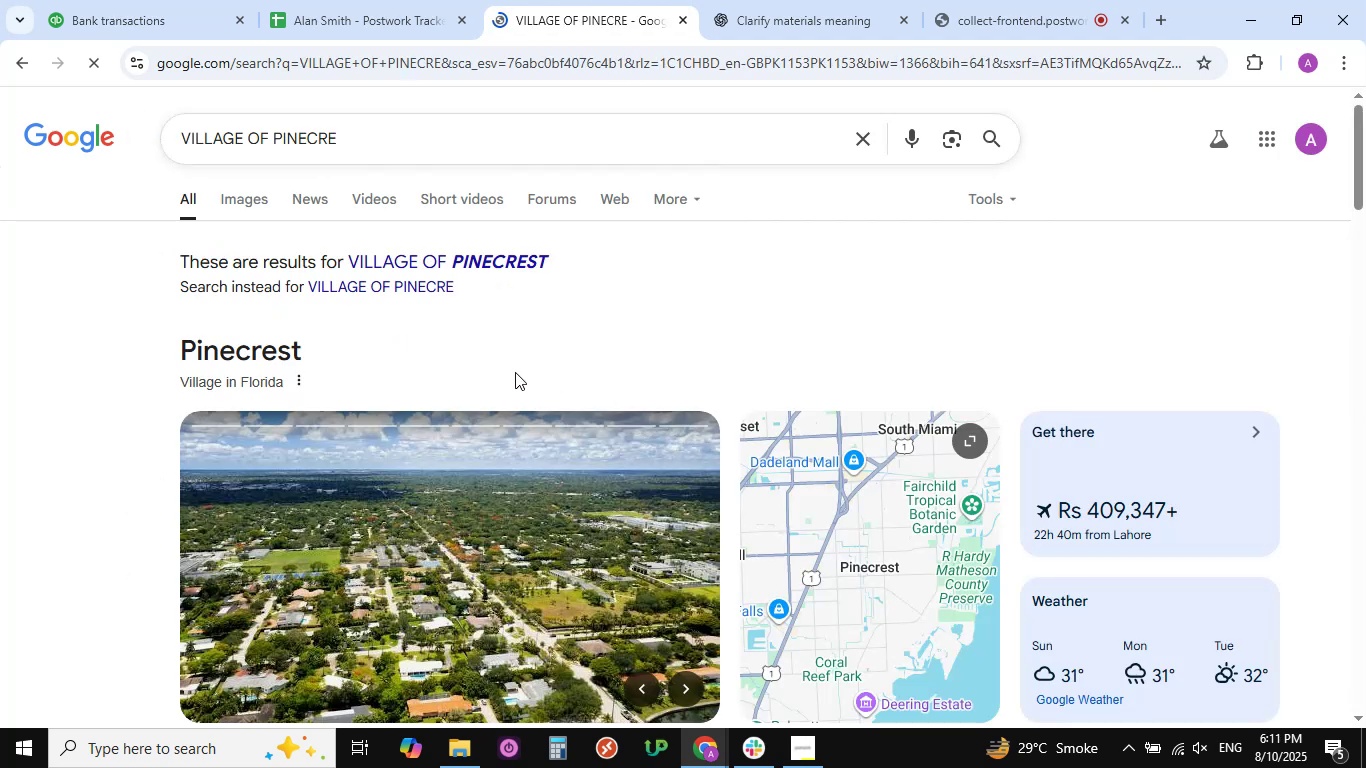 
scroll: coordinate [515, 372], scroll_direction: down, amount: 8.0
 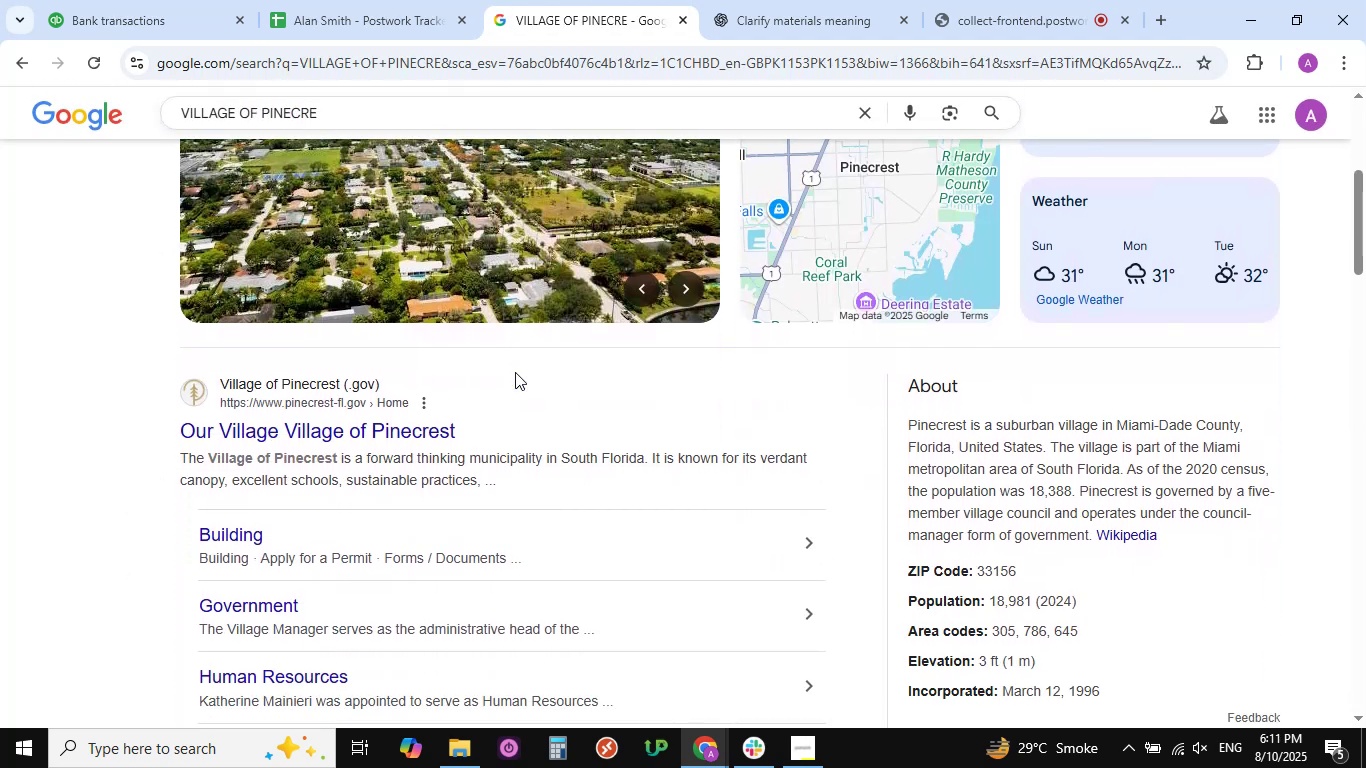 
scroll: coordinate [515, 372], scroll_direction: up, amount: 9.0
 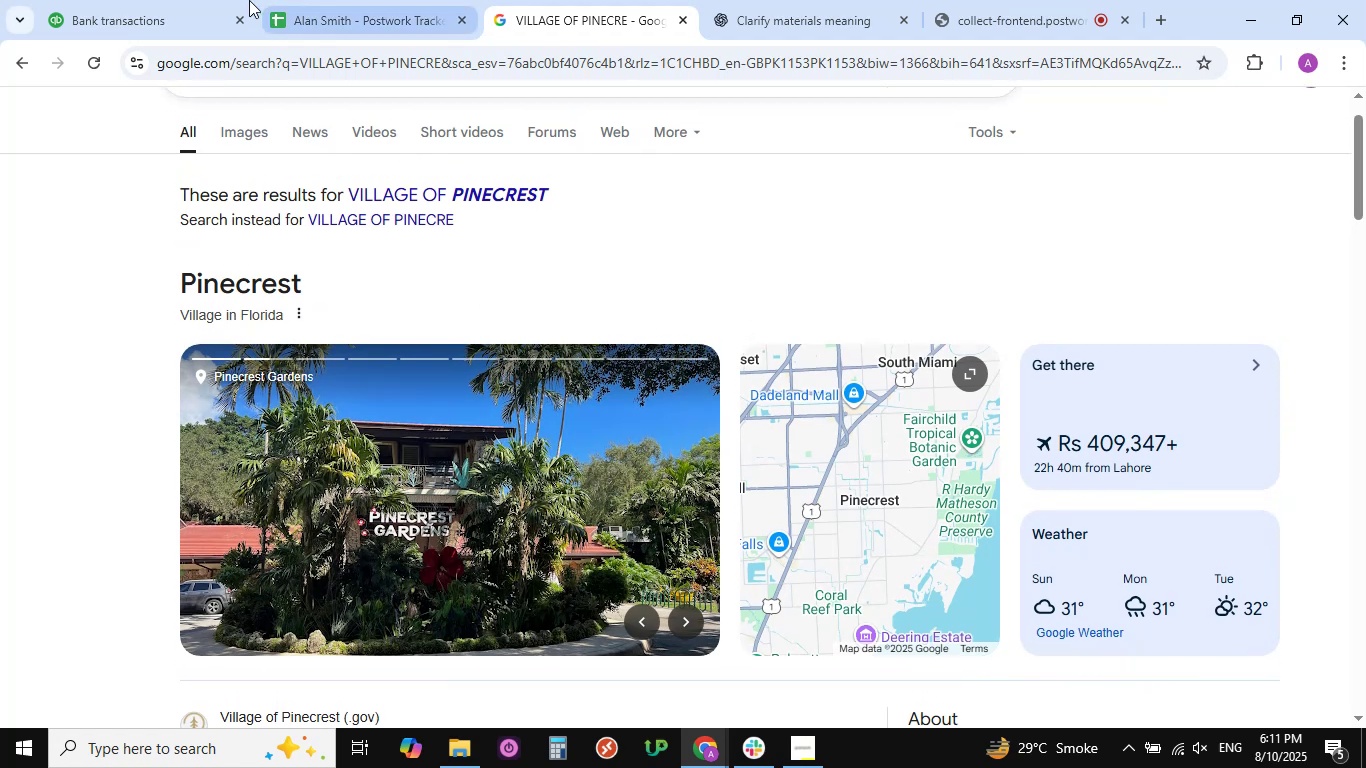 
mouse_move([195, 23])
 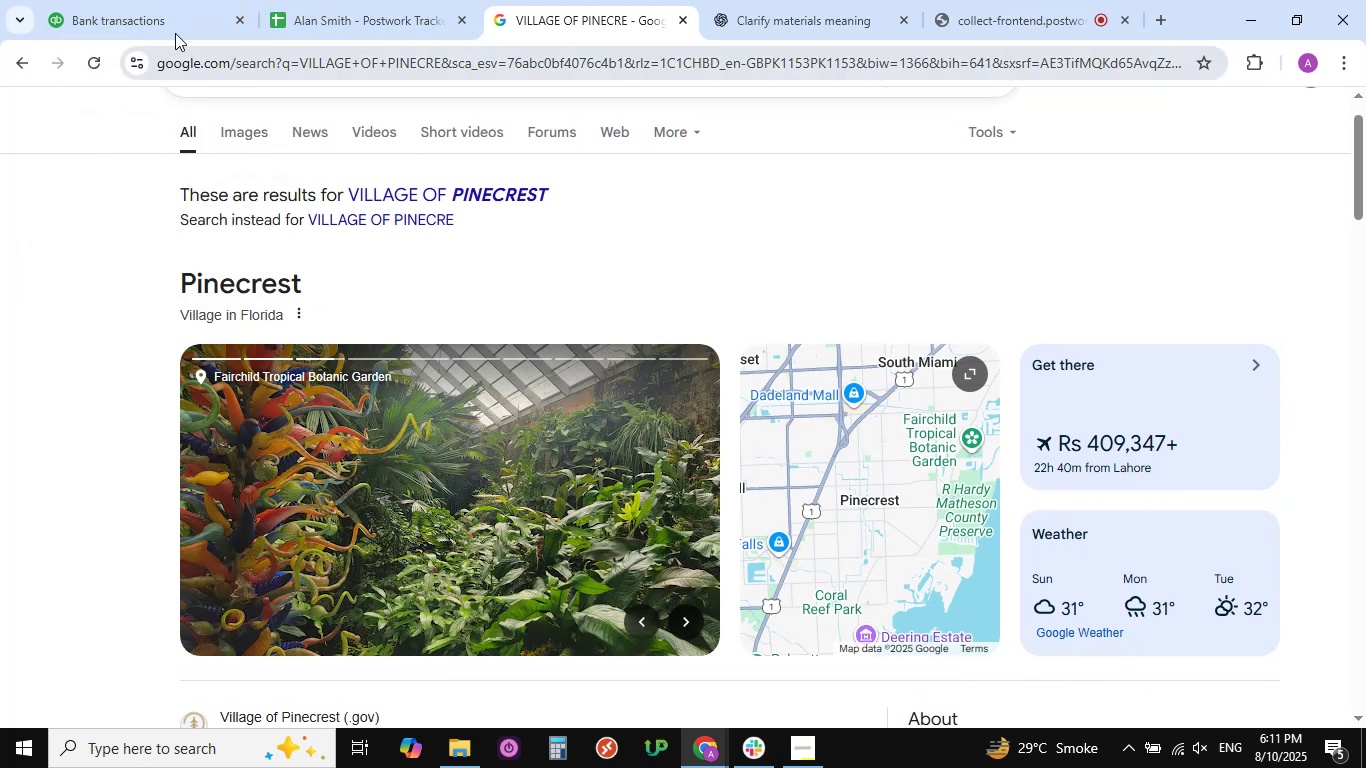 
left_click([146, 20])
 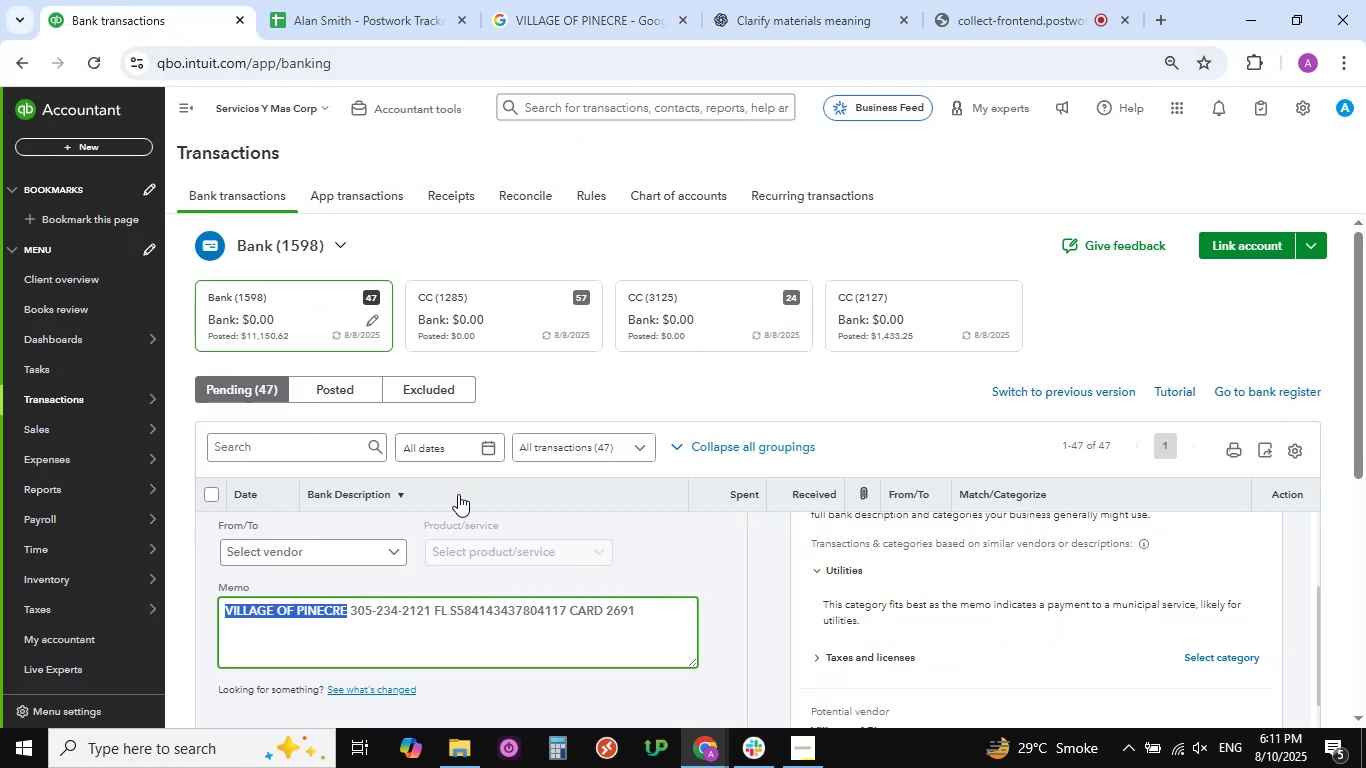 
scroll: coordinate [704, 589], scroll_direction: up, amount: 8.0
 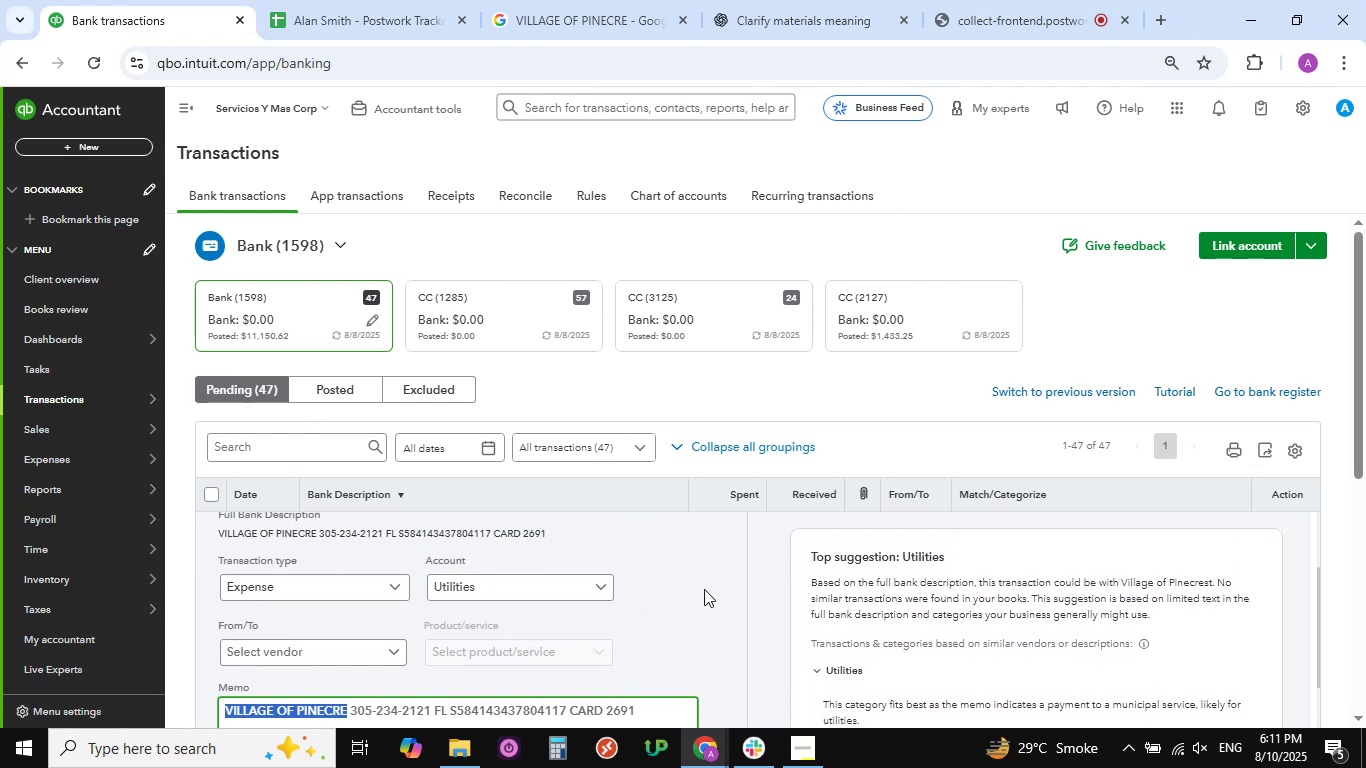 
scroll: coordinate [704, 589], scroll_direction: down, amount: 2.0
 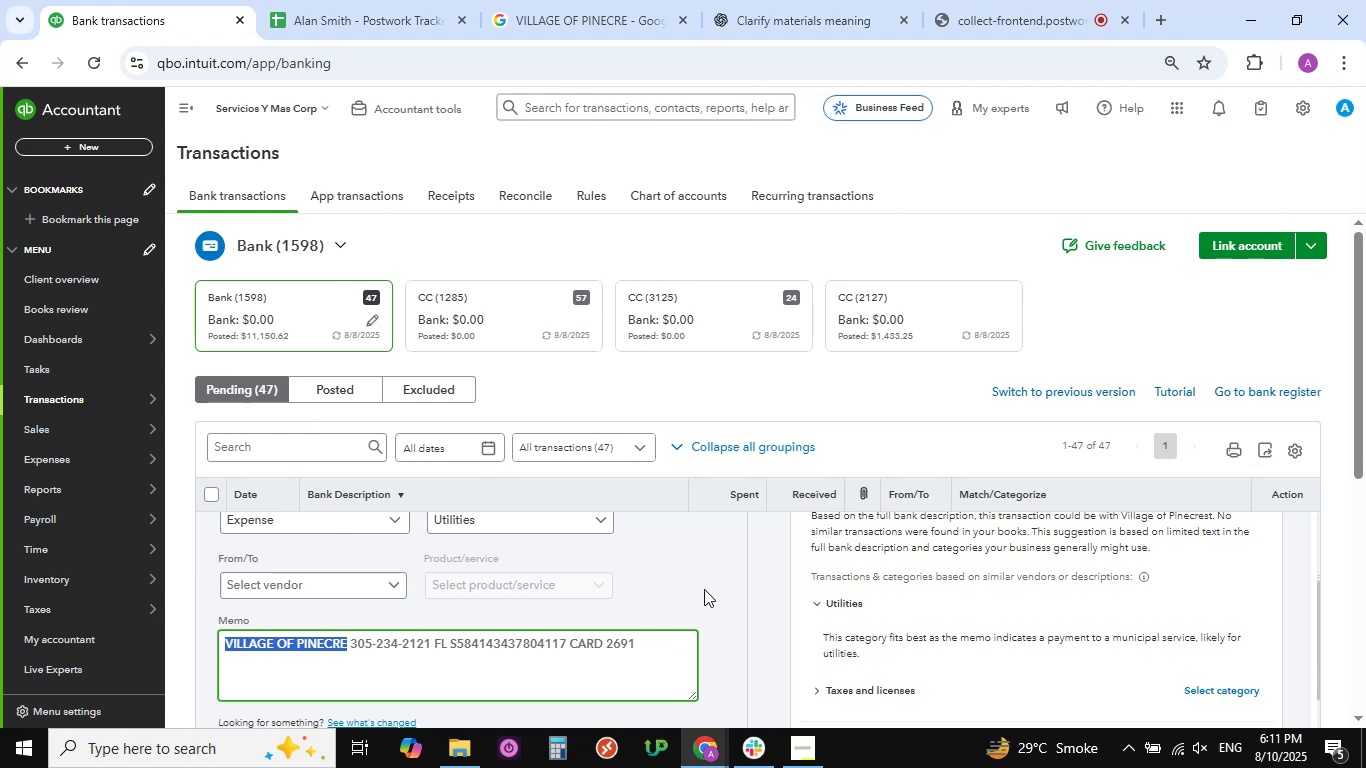 
scroll: coordinate [704, 589], scroll_direction: up, amount: 1.0
 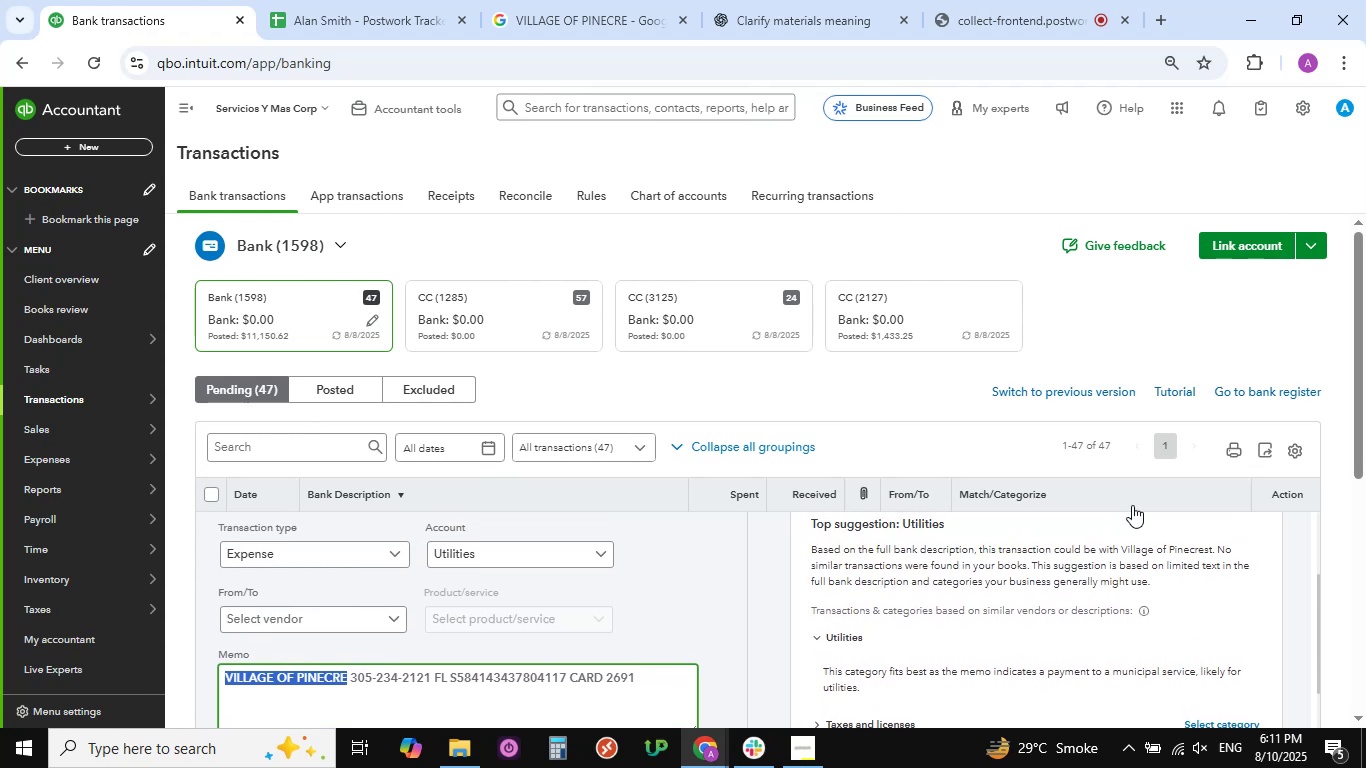 
scroll: coordinate [1332, 524], scroll_direction: down, amount: 8.0
 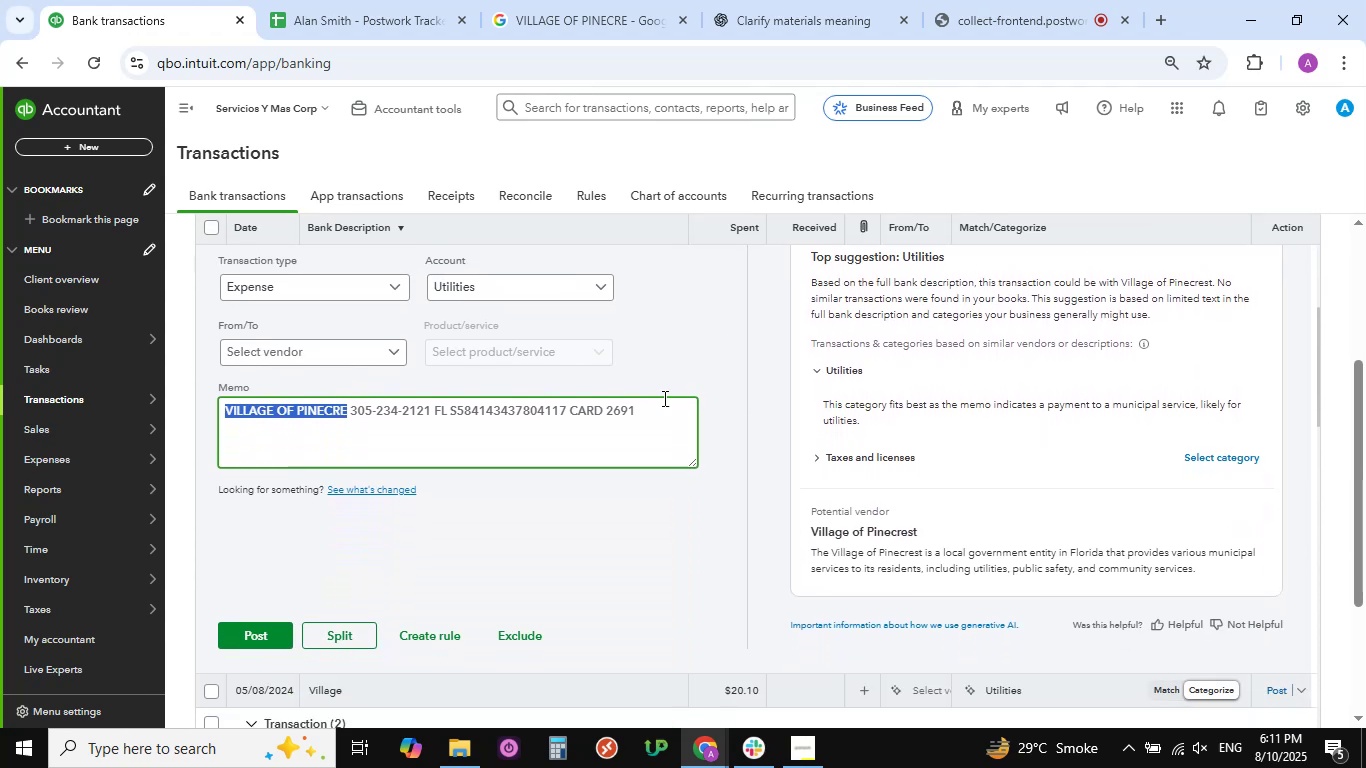 
scroll: coordinate [662, 398], scroll_direction: up, amount: 1.0
 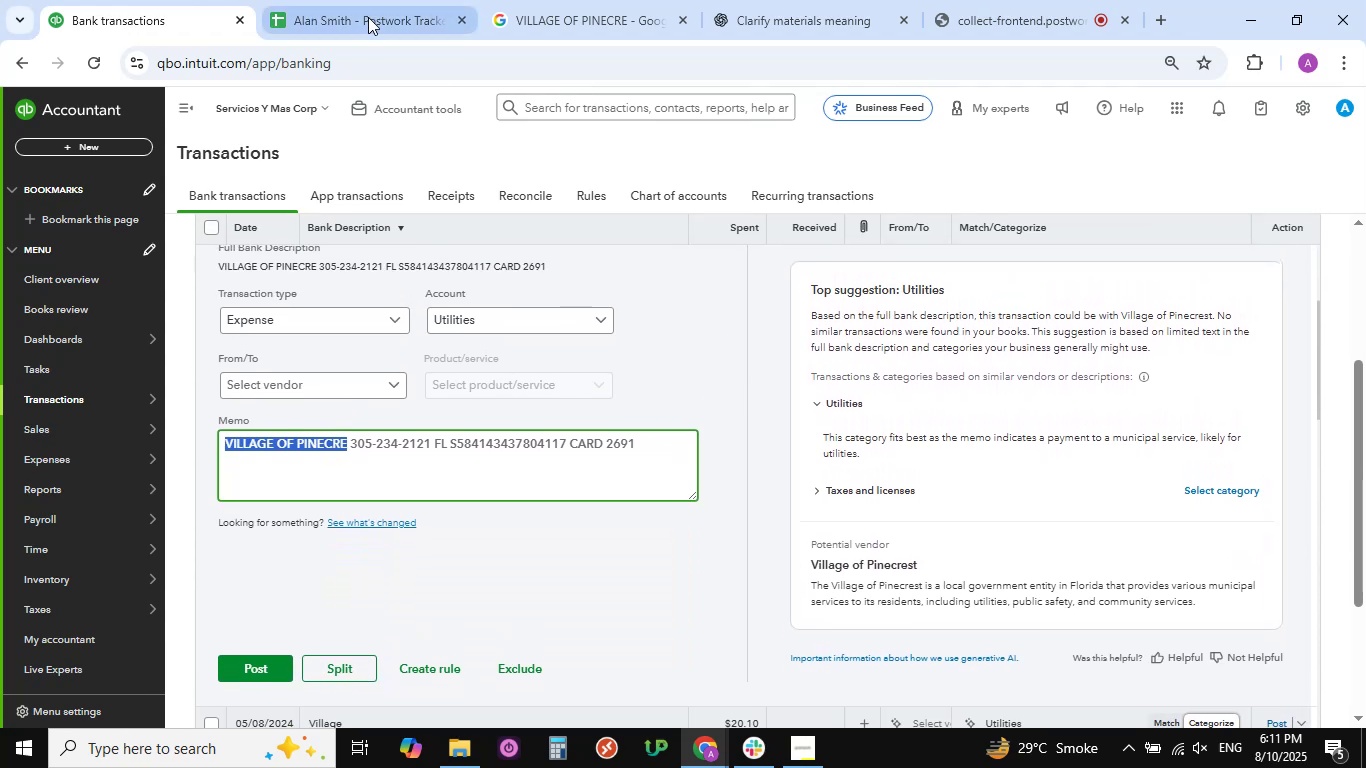 
left_click([542, 19])
 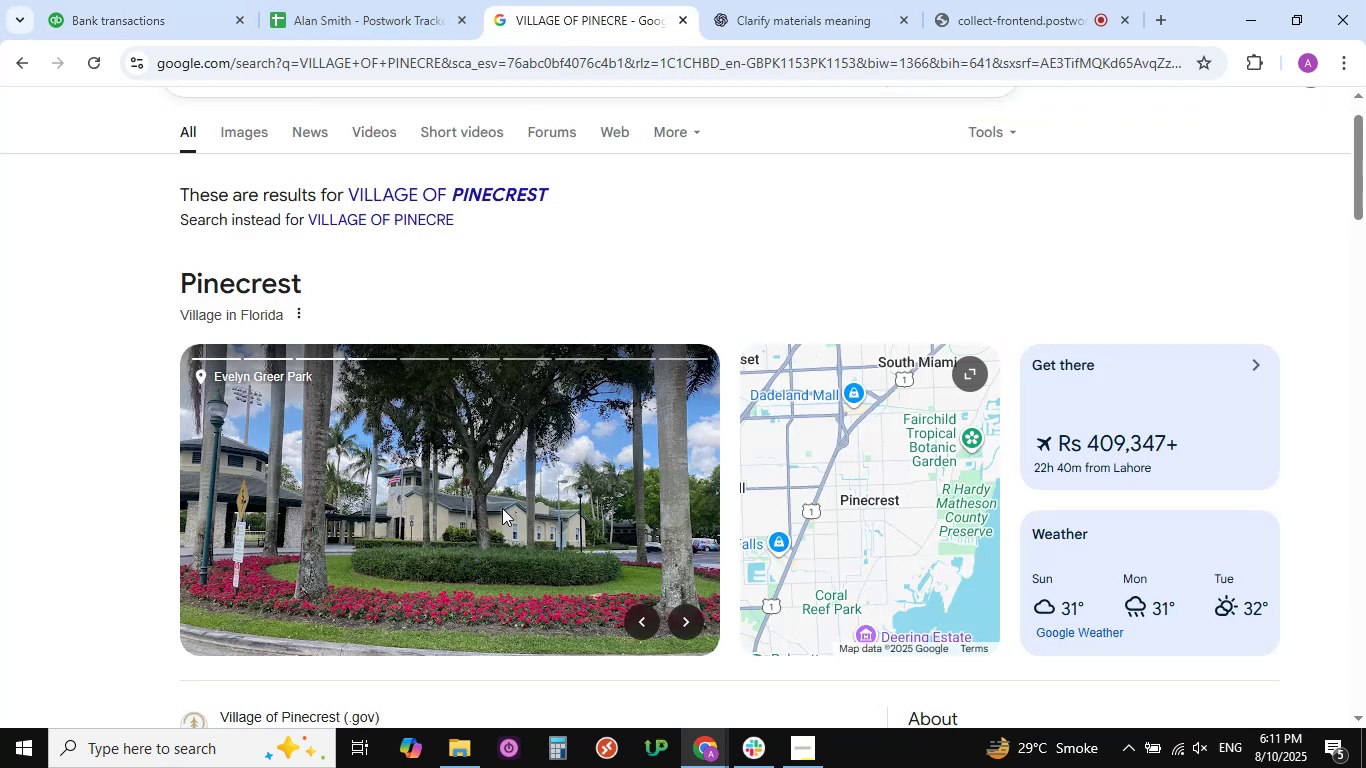 
scroll: coordinate [503, 503], scroll_direction: down, amount: 10.0
 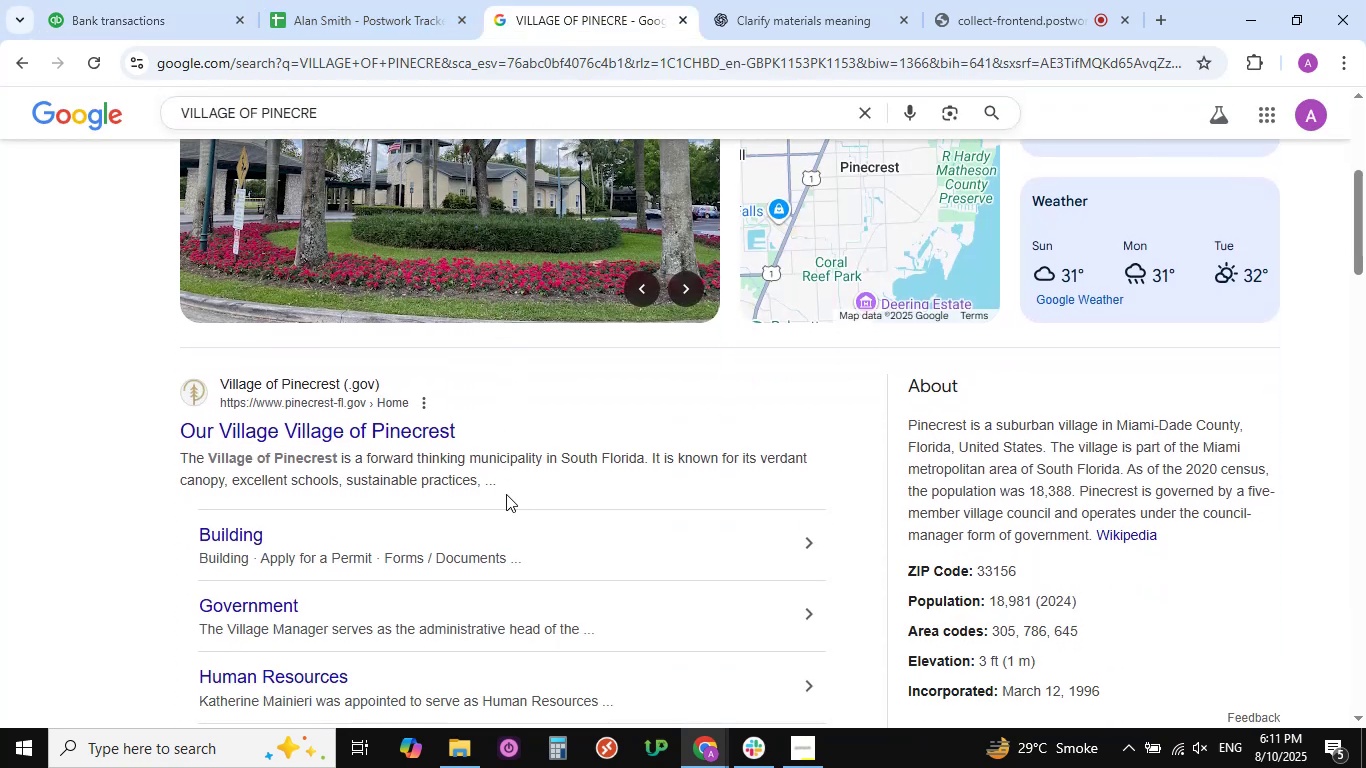 
scroll: coordinate [506, 494], scroll_direction: up, amount: 13.0
 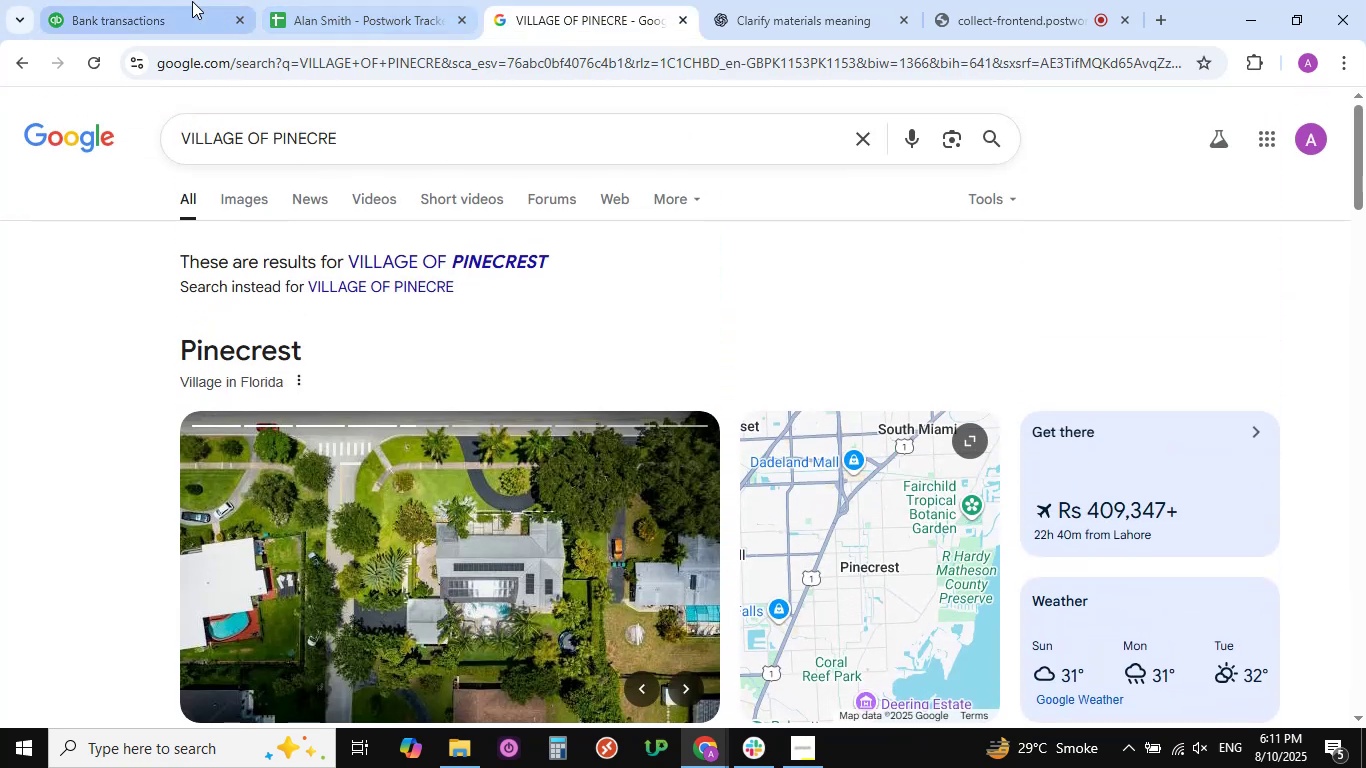 
left_click([116, 10])
 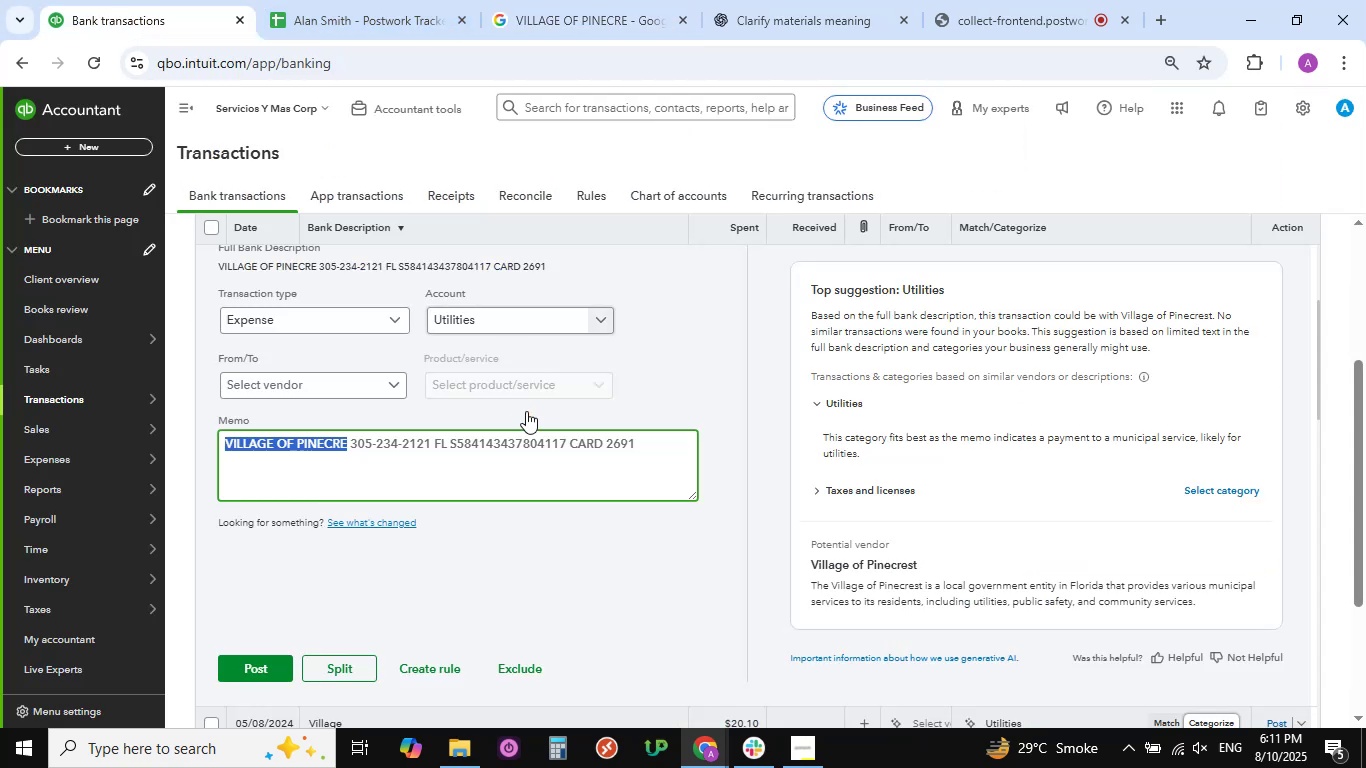 
scroll: coordinate [526, 411], scroll_direction: up, amount: 4.0
 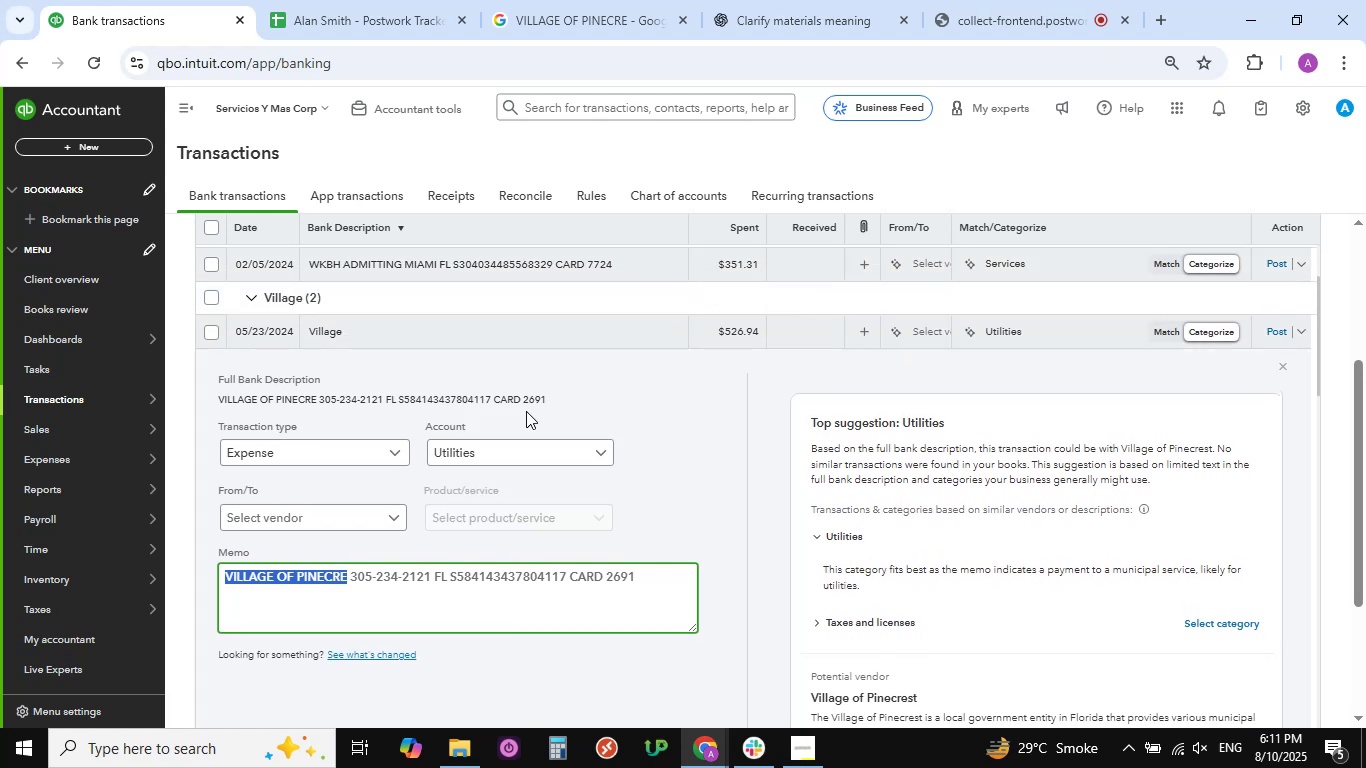 
wait(5.34)
 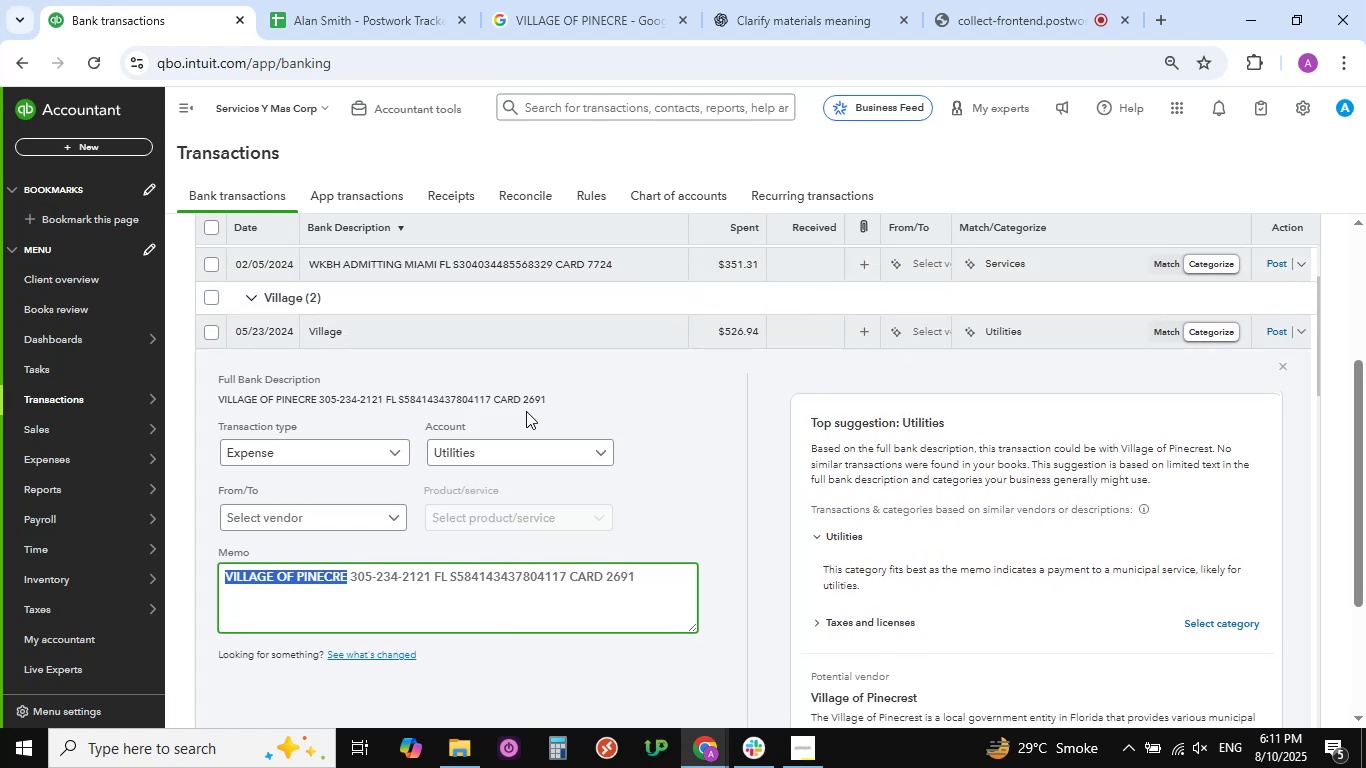 
scroll: coordinate [526, 420], scroll_direction: up, amount: 4.0
 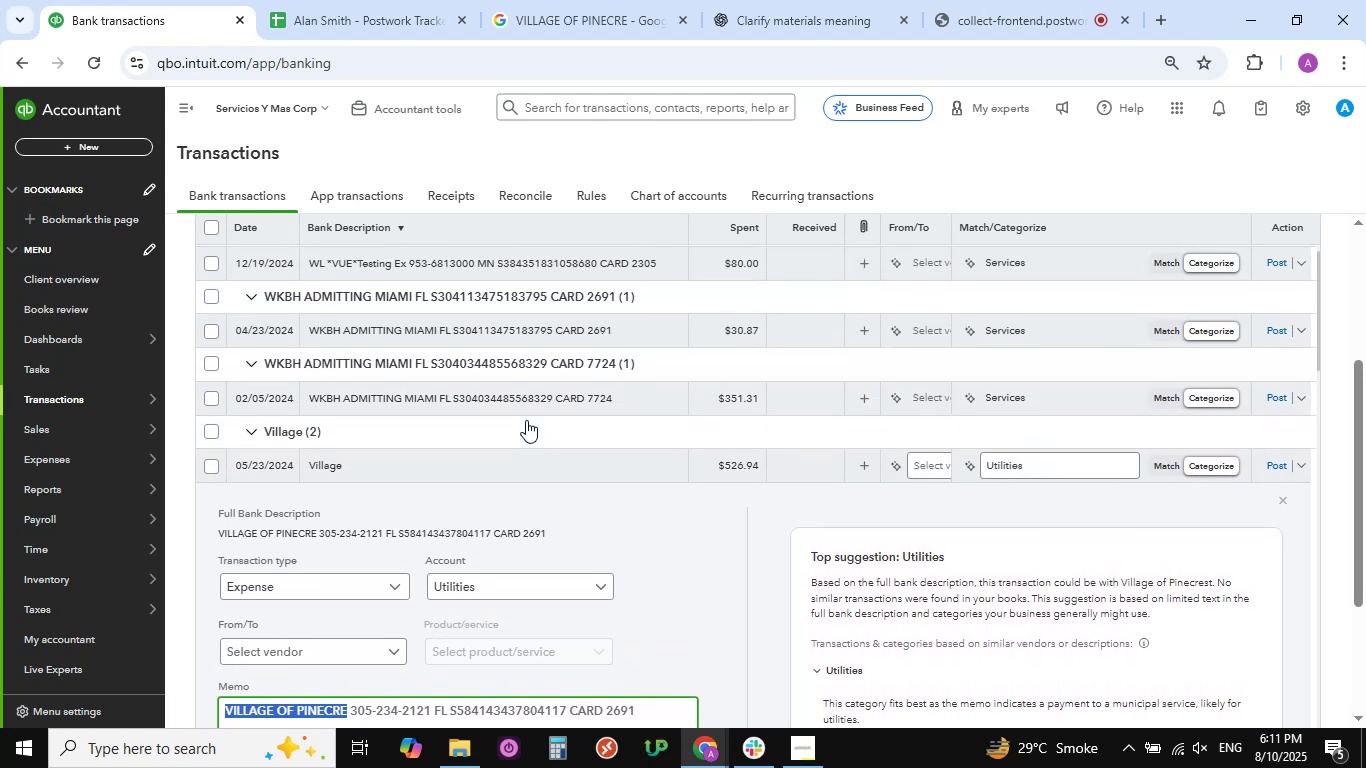 
scroll: coordinate [526, 420], scroll_direction: down, amount: 12.0
 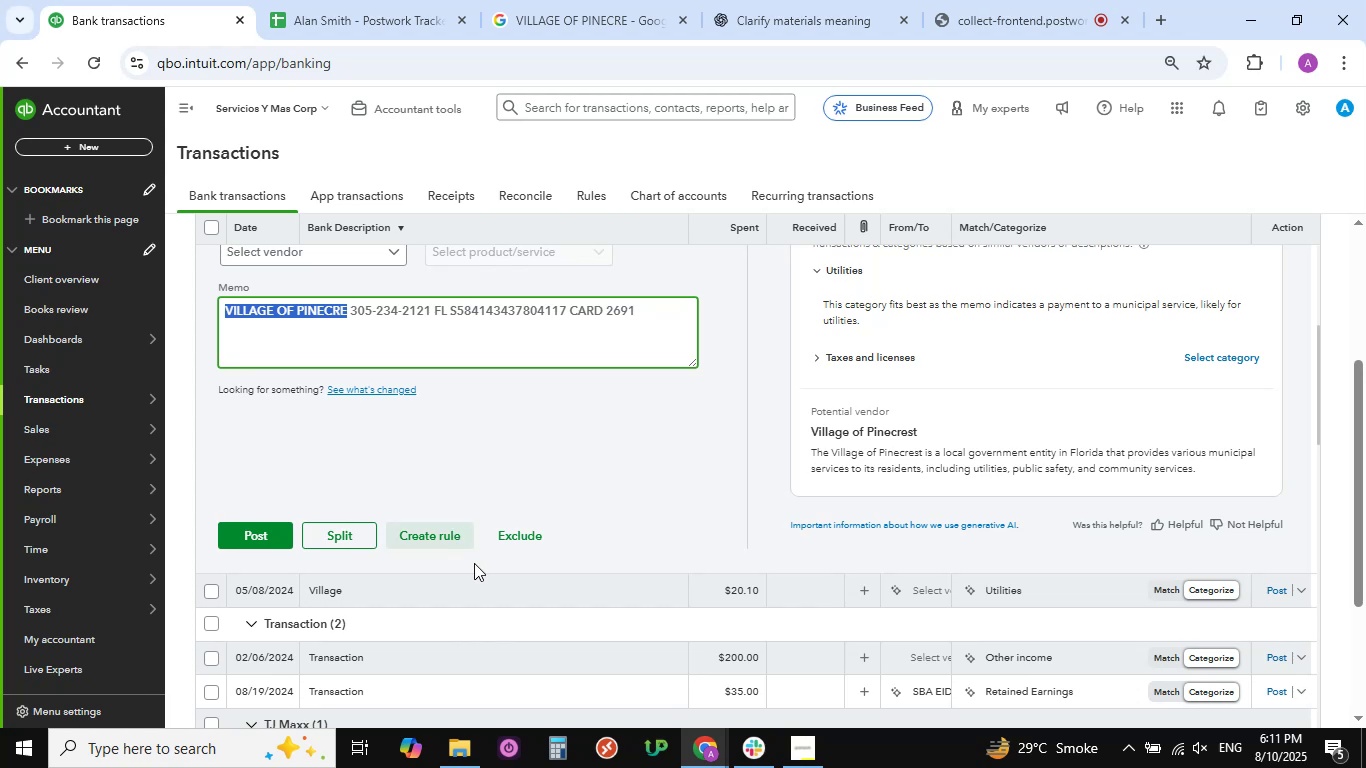 
left_click([478, 576])
 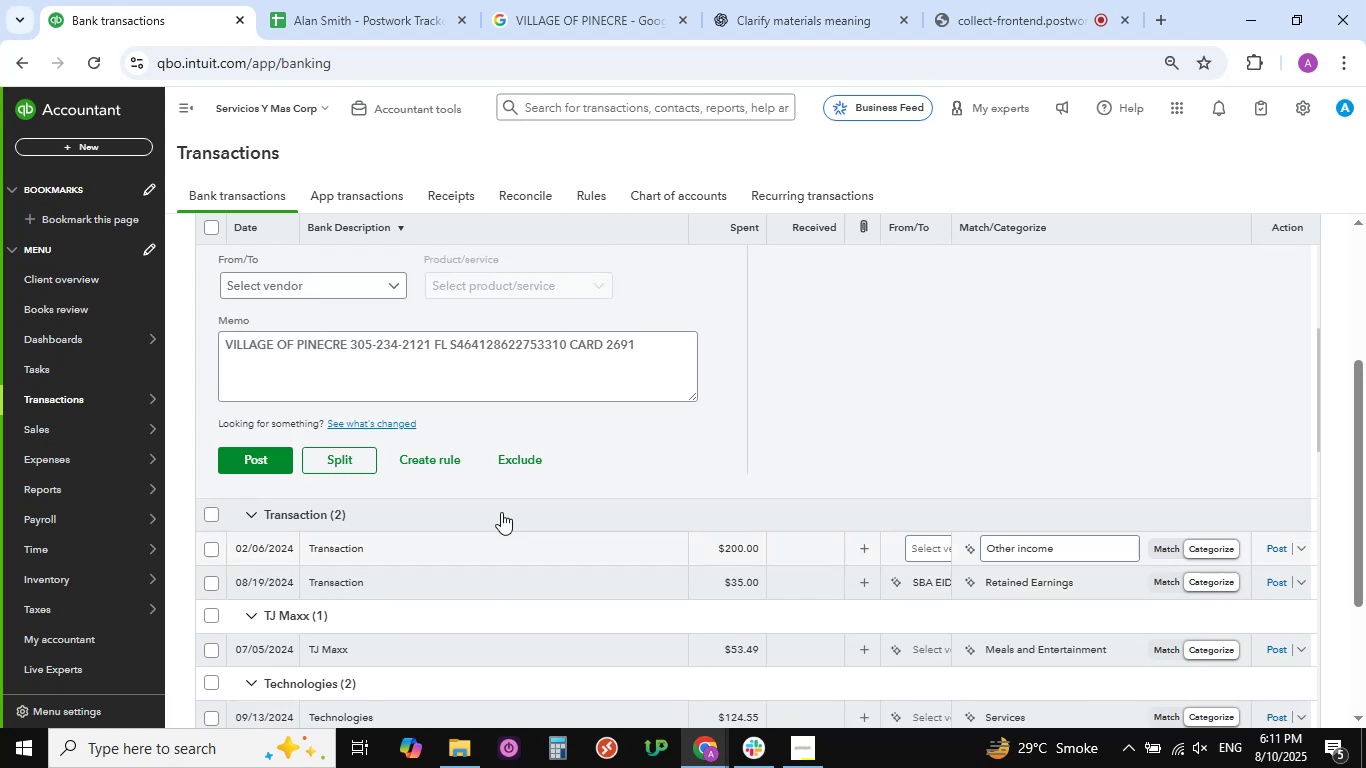 
scroll: coordinate [481, 509], scroll_direction: up, amount: 6.0
 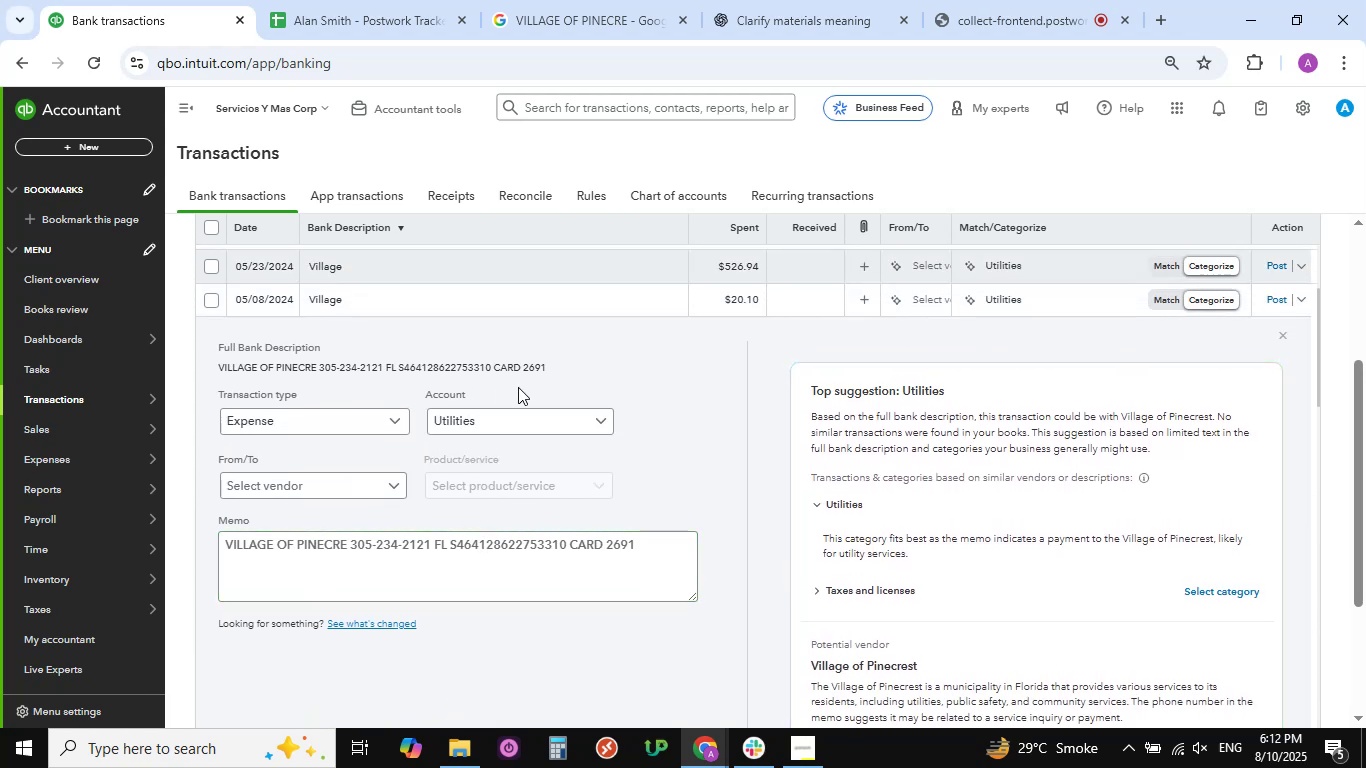 
left_click([603, 416])
 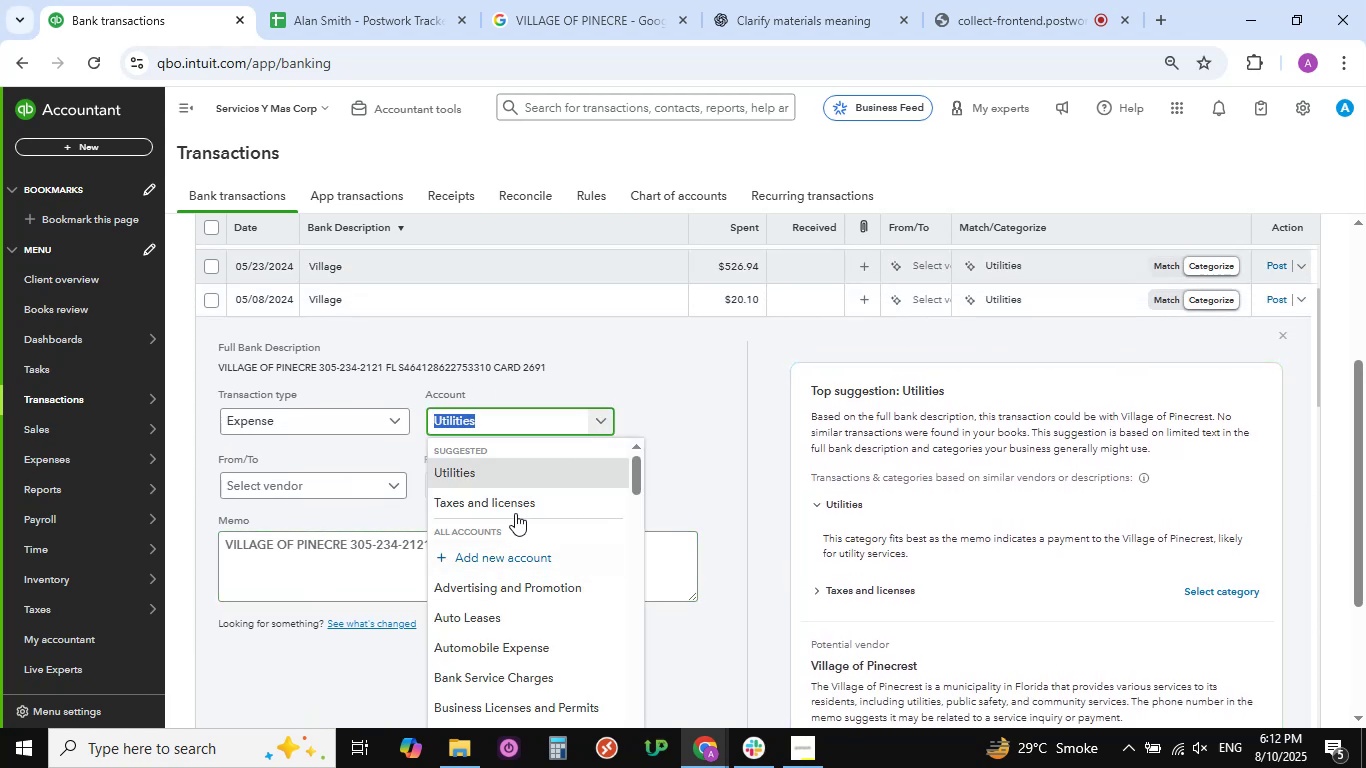 
left_click([514, 505])
 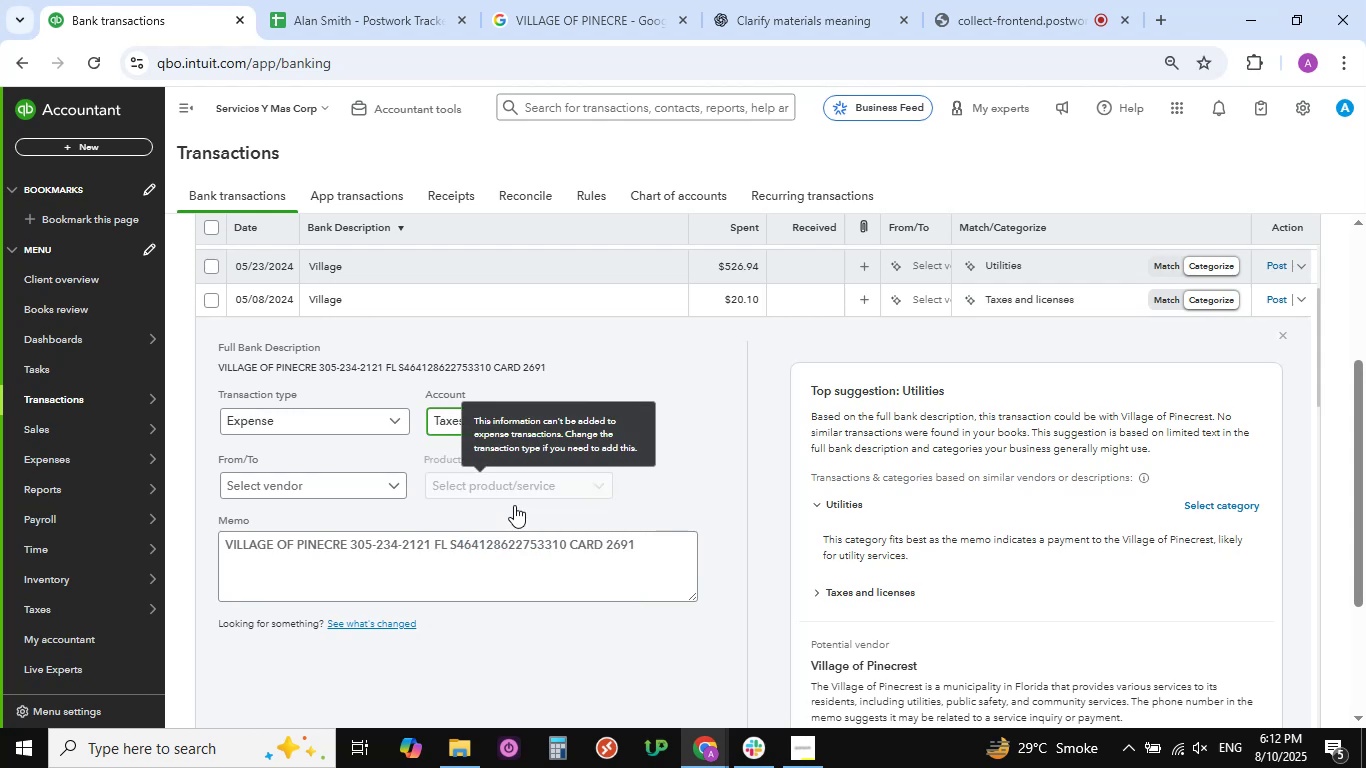 
mouse_move([700, 454])
 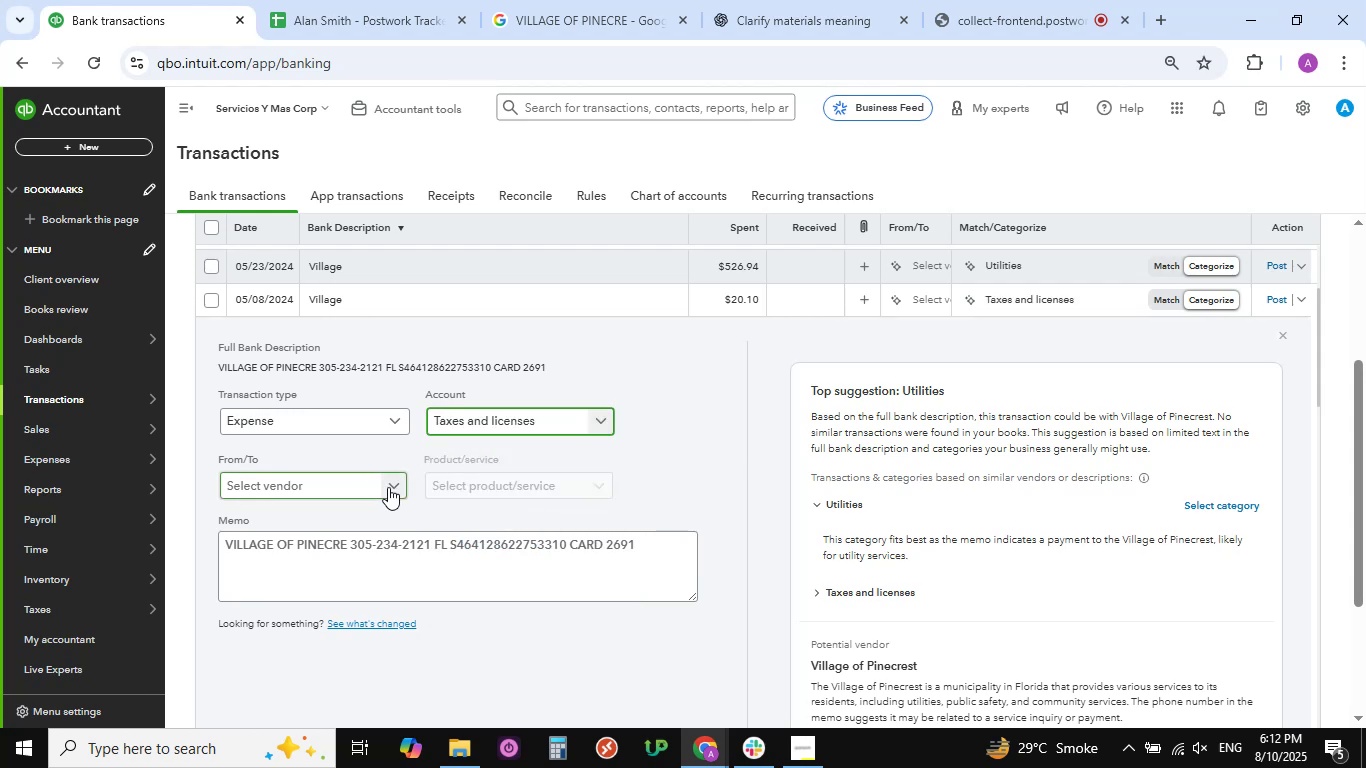 
left_click([391, 486])
 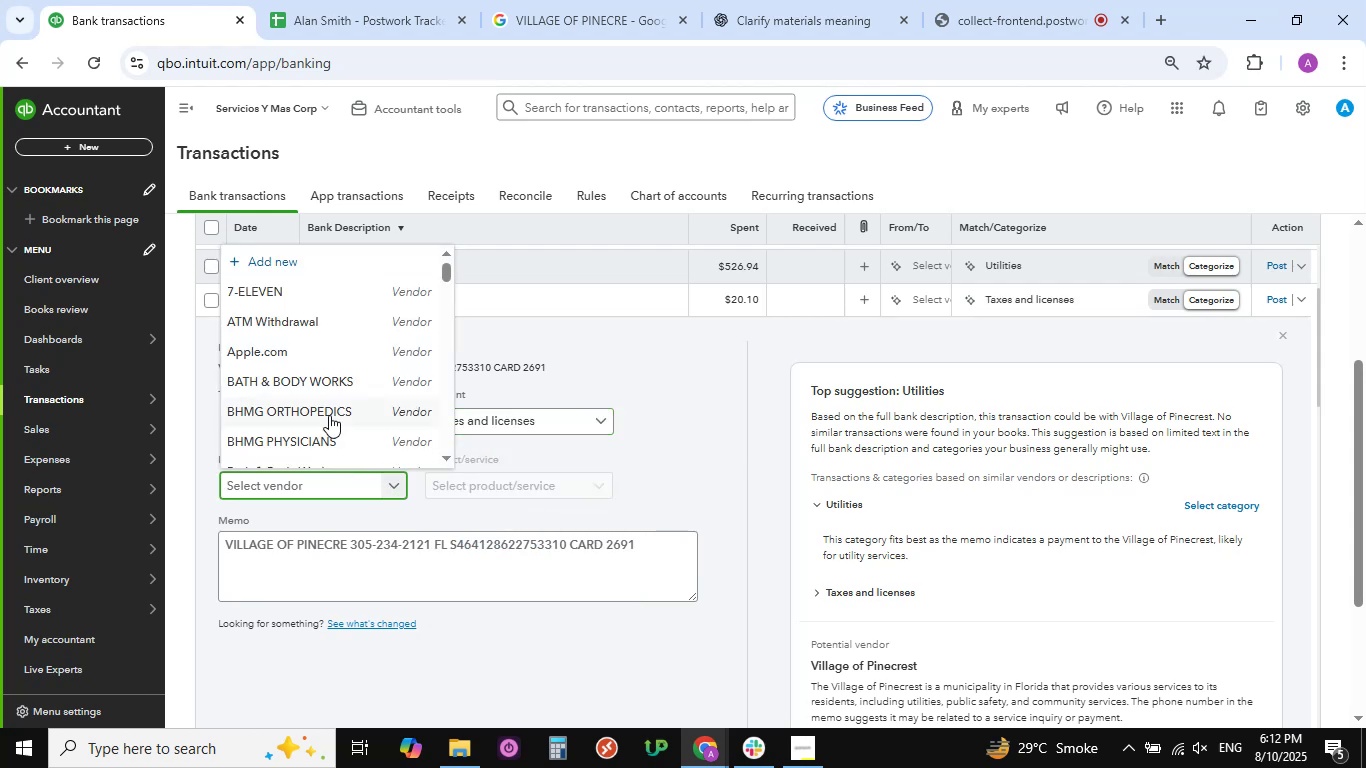 
scroll: coordinate [329, 415], scroll_direction: down, amount: 2.0
 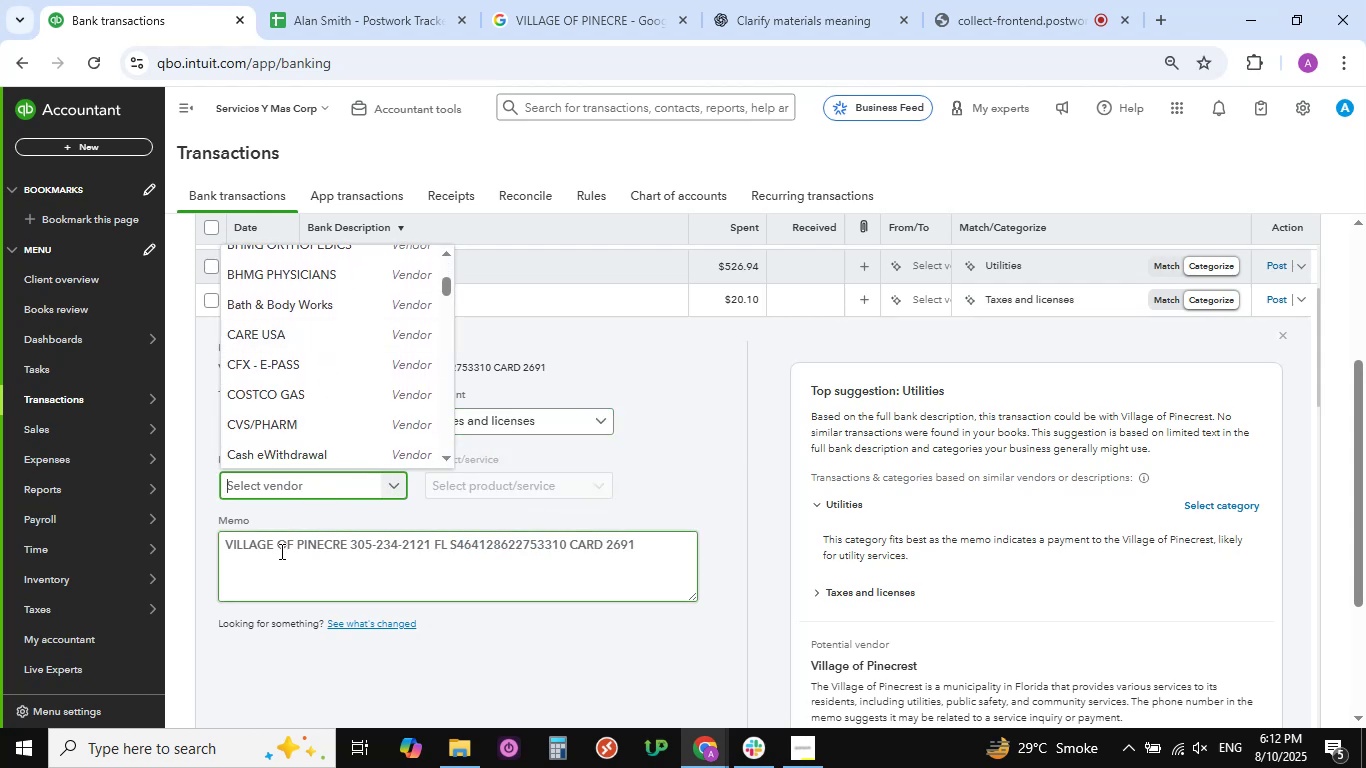 
left_click_drag(start_coordinate=[277, 550], to_coordinate=[209, 564])
 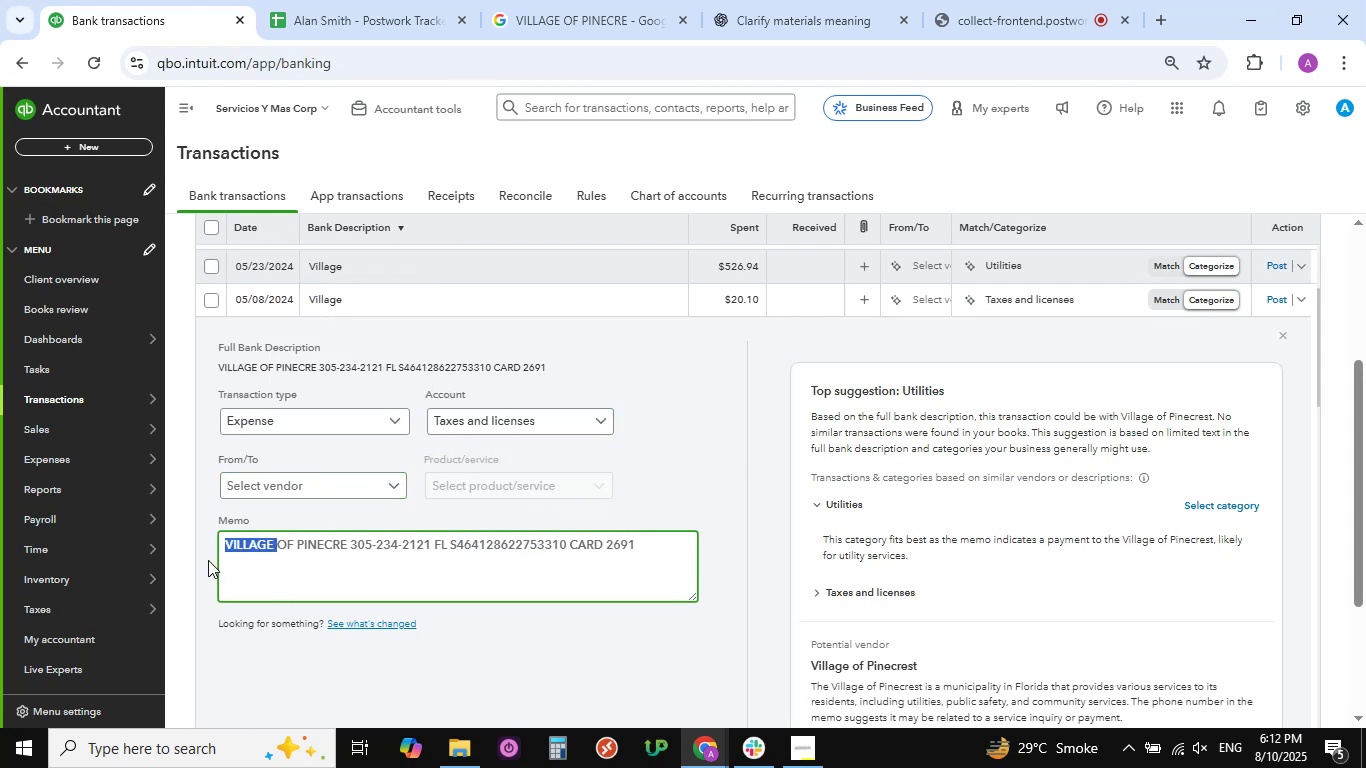 
key(Control+C)
 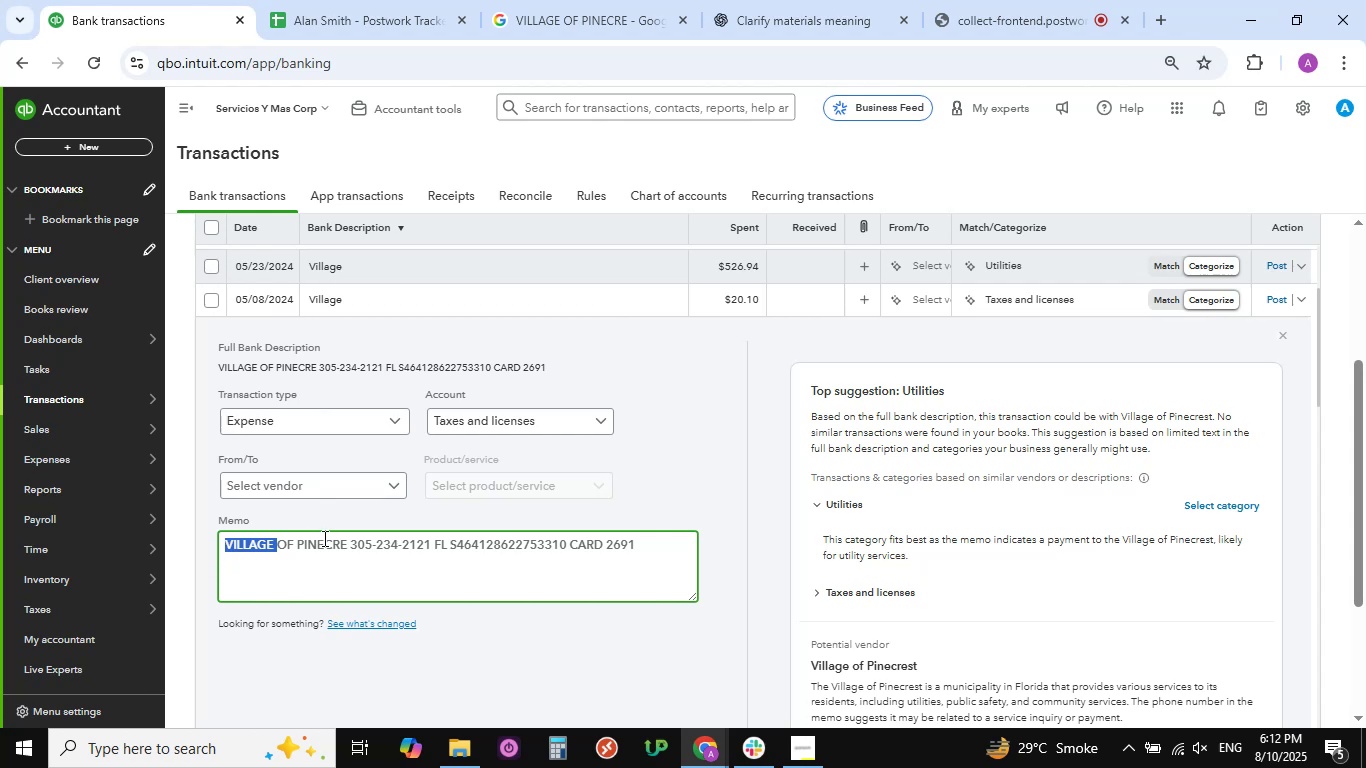 
wait(8.22)
 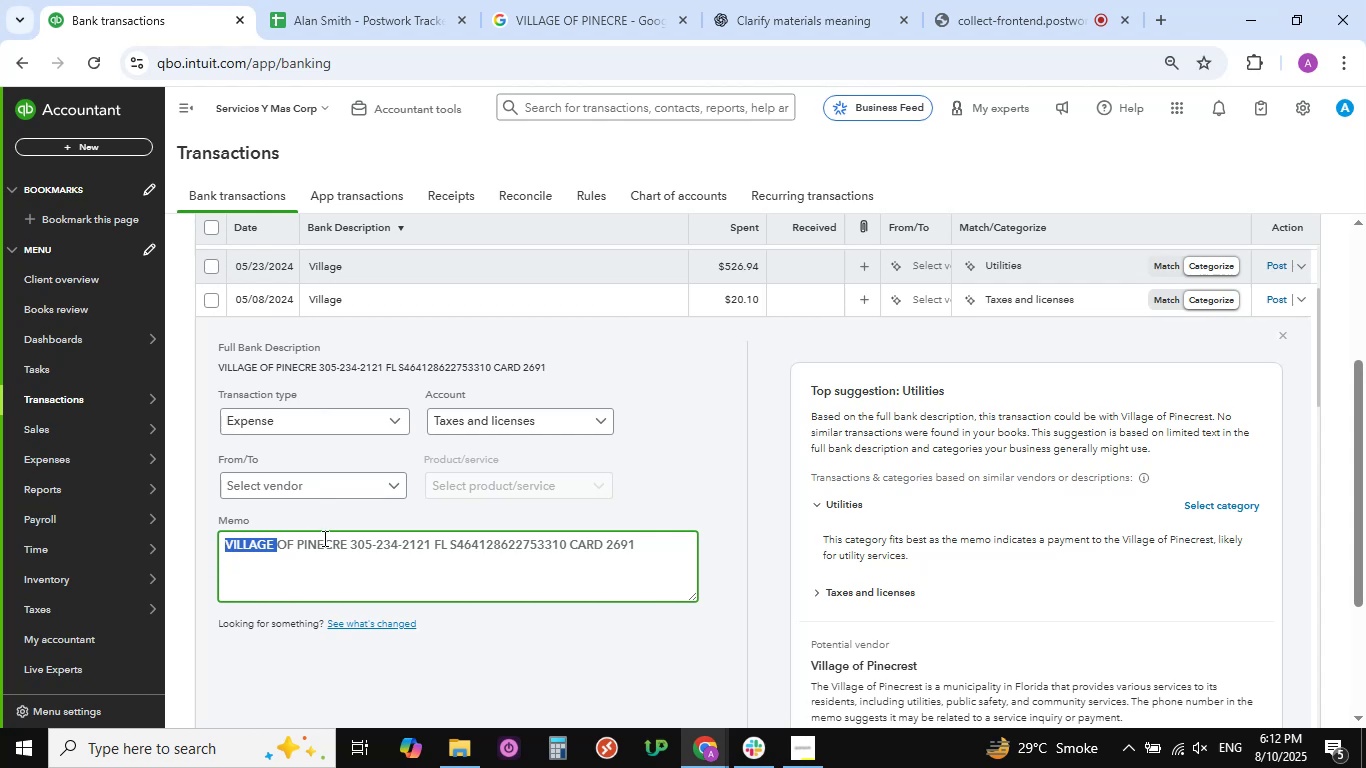 
left_click([395, 486])
 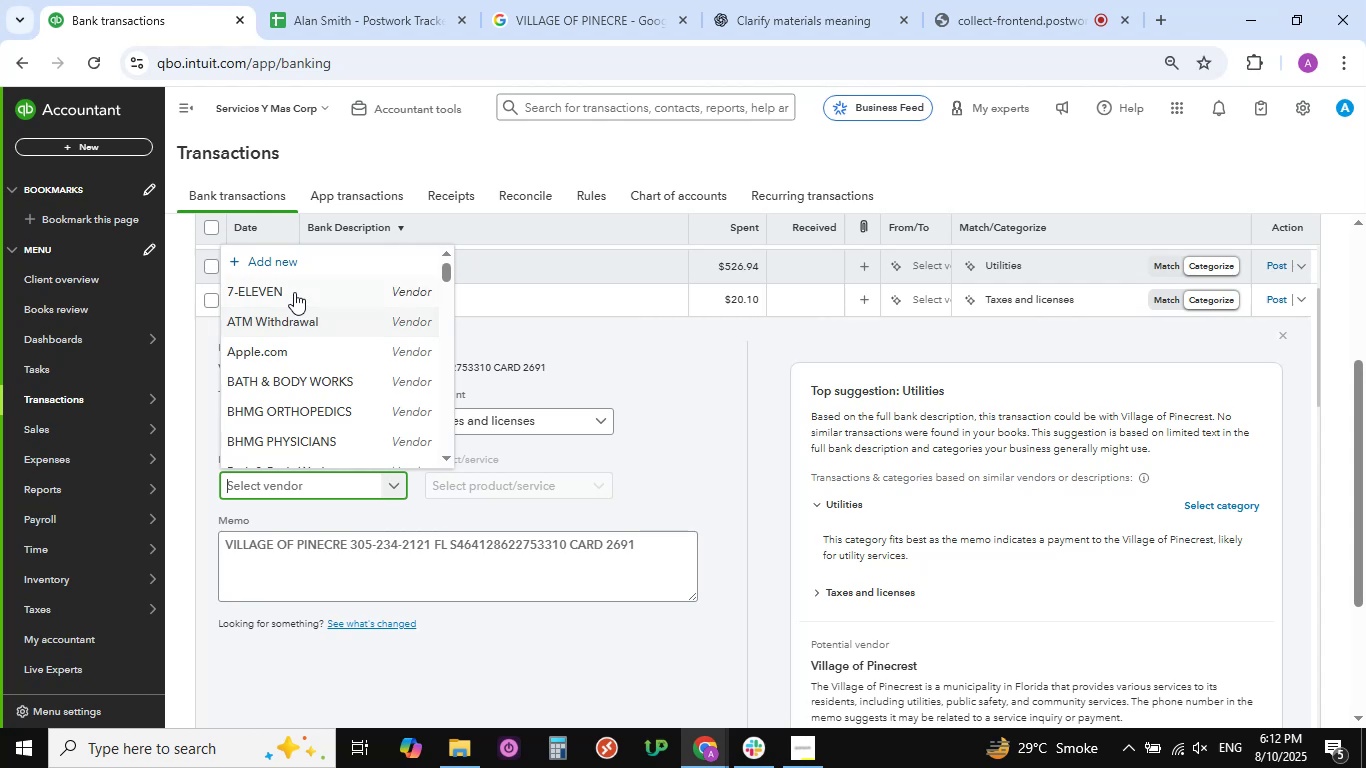 
left_click([290, 263])
 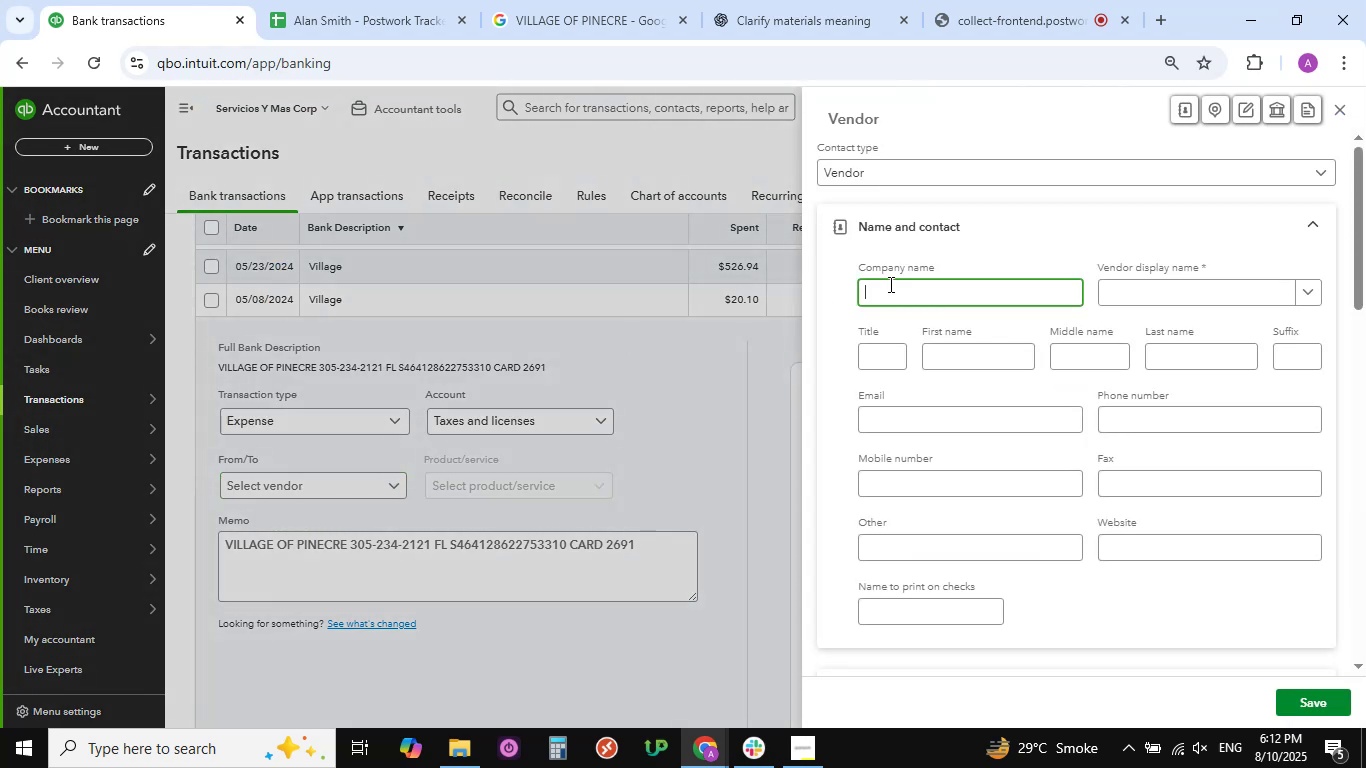 
wait(5.33)
 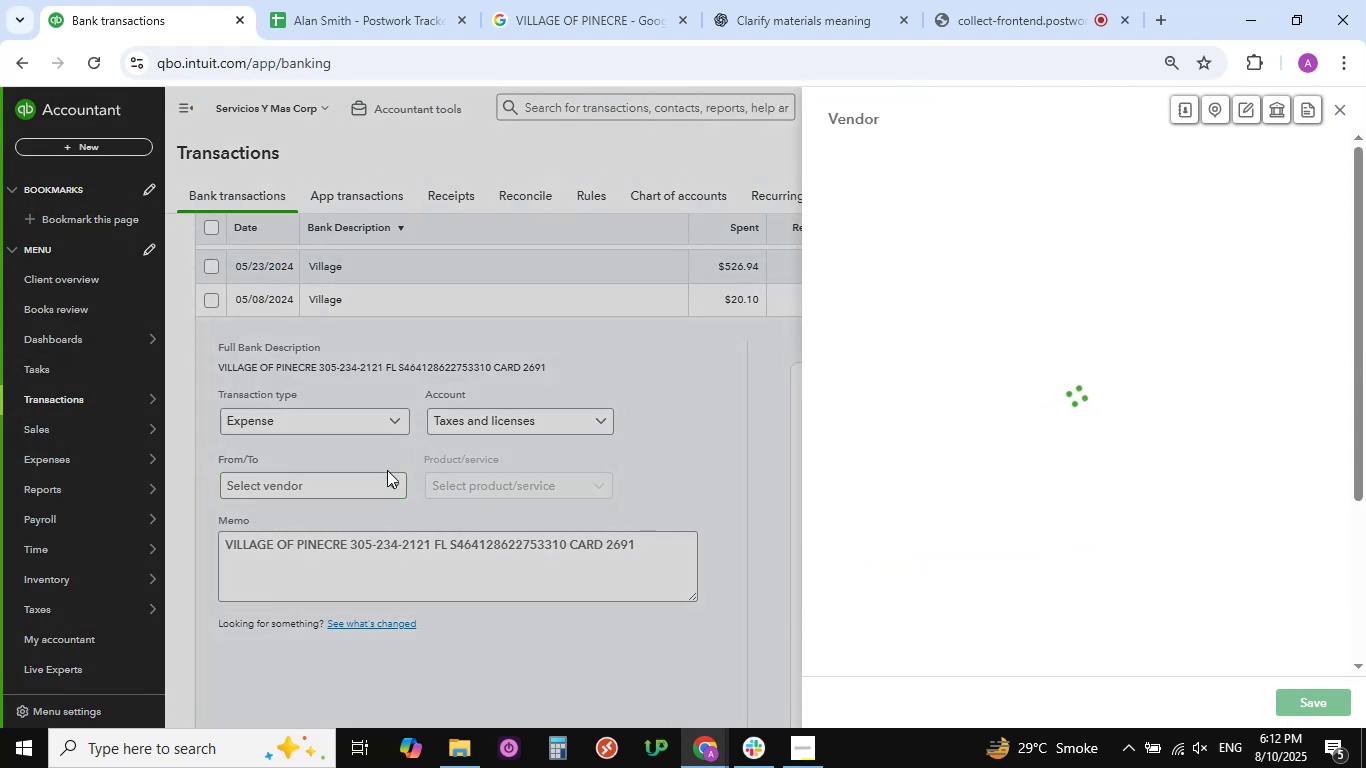 
left_click([1157, 287])
 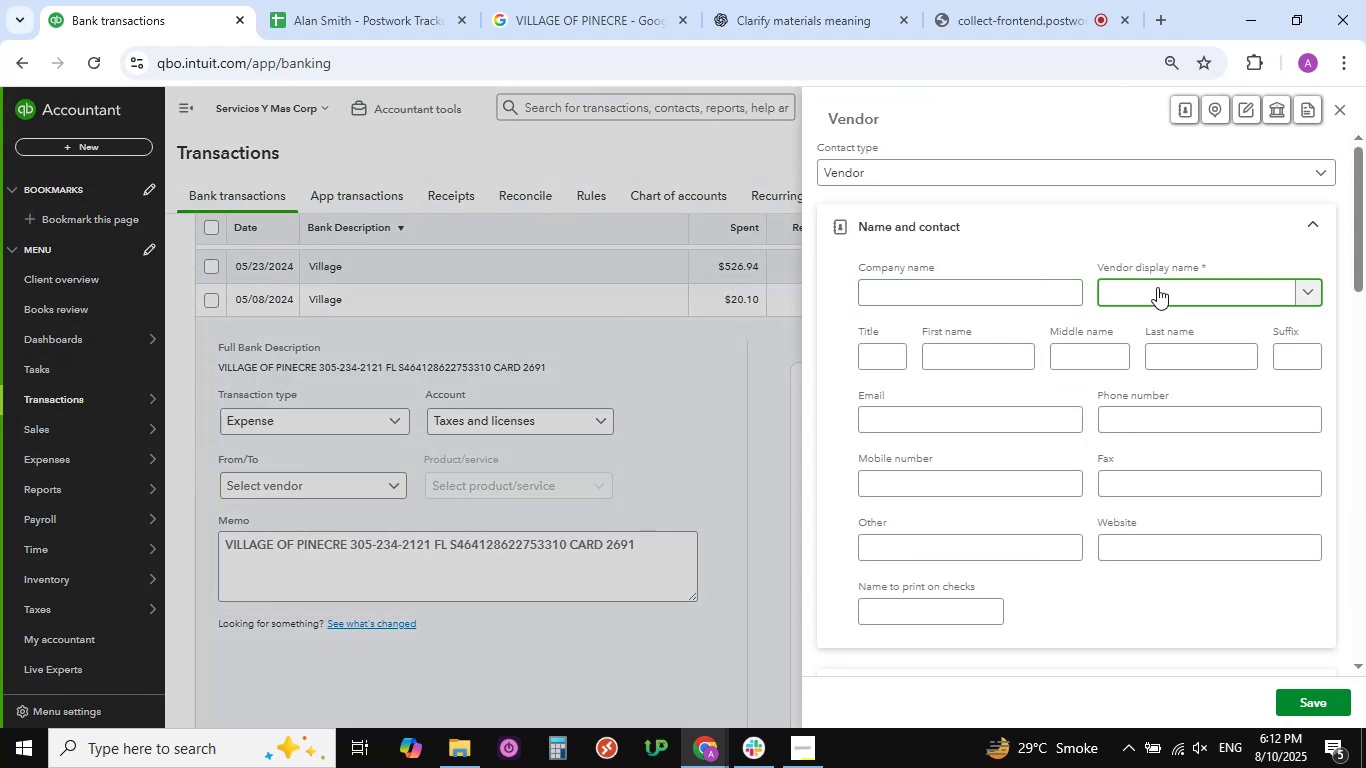 
key(Control+V)
 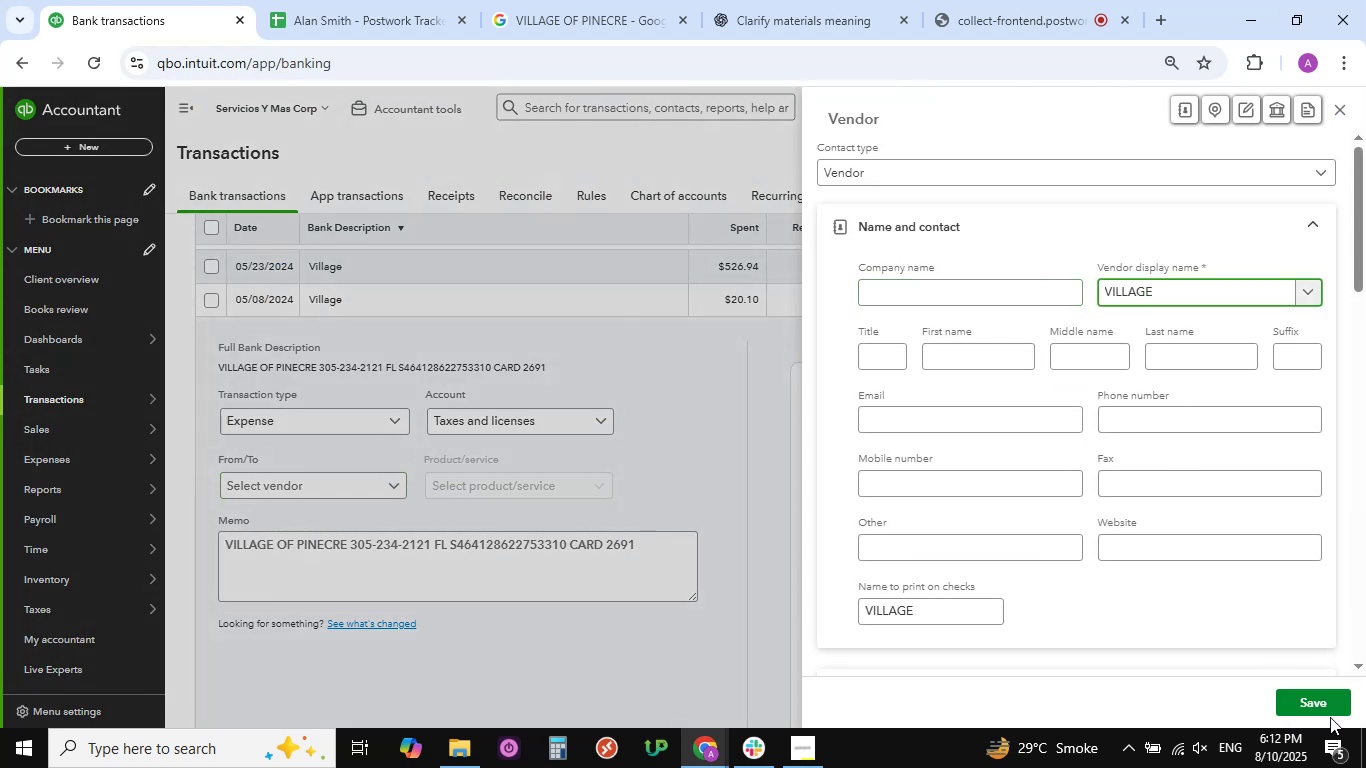 
left_click([1320, 702])
 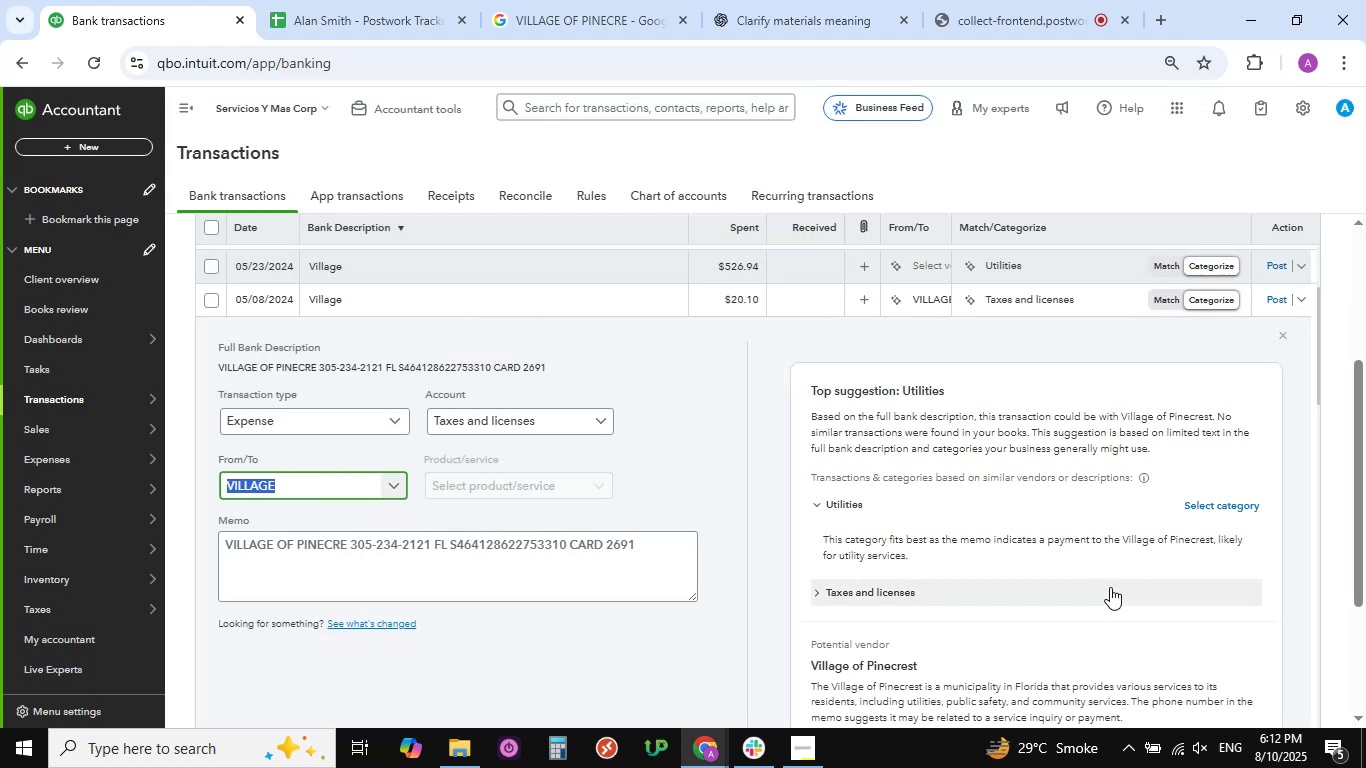 
wait(7.31)
 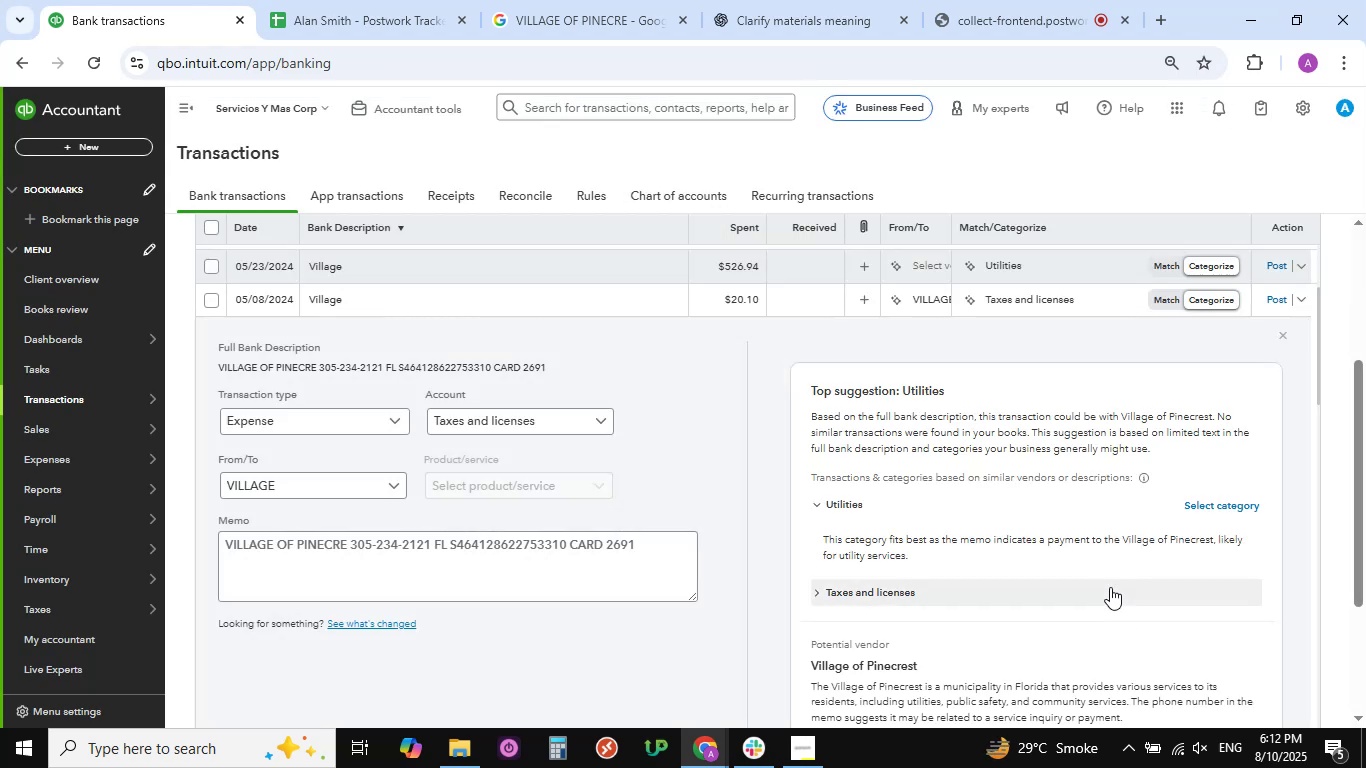 
scroll: coordinate [401, 536], scroll_direction: down, amount: 6.0
 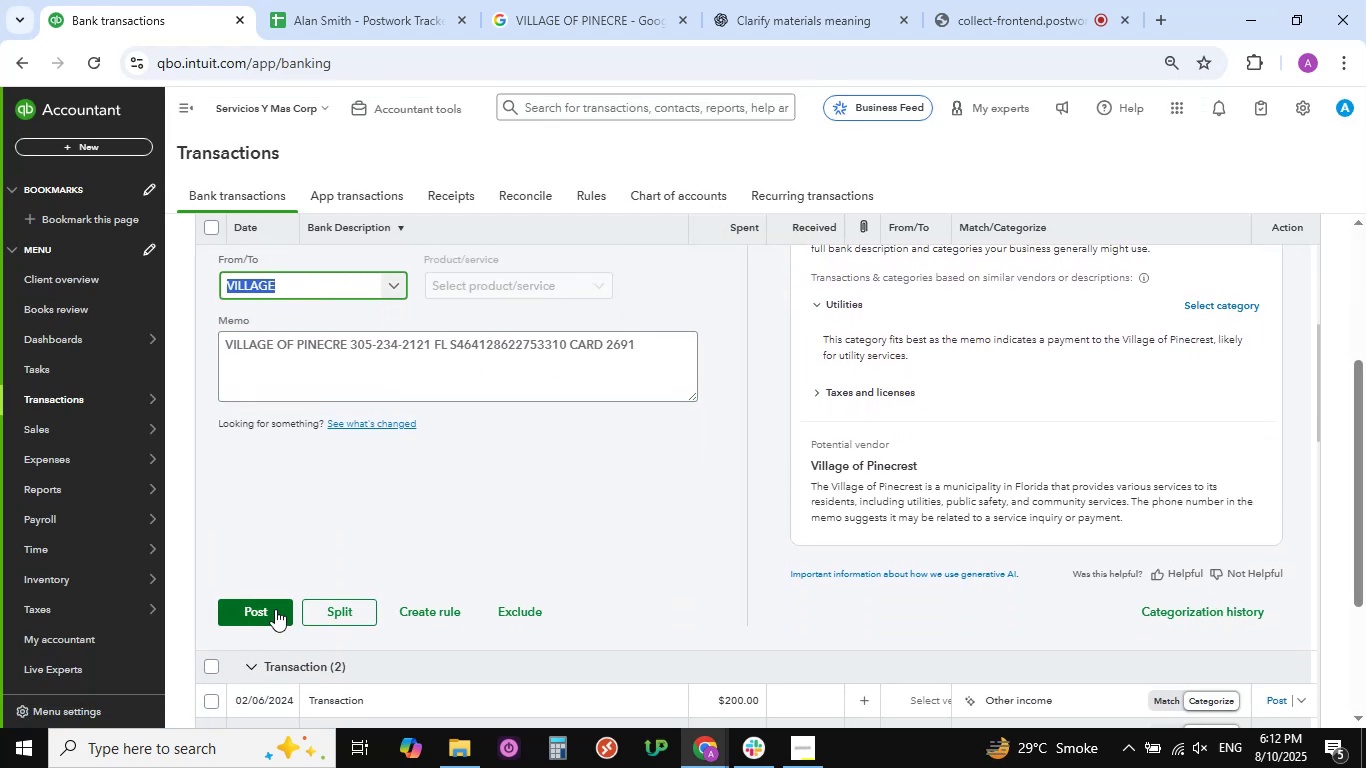 
left_click([275, 609])
 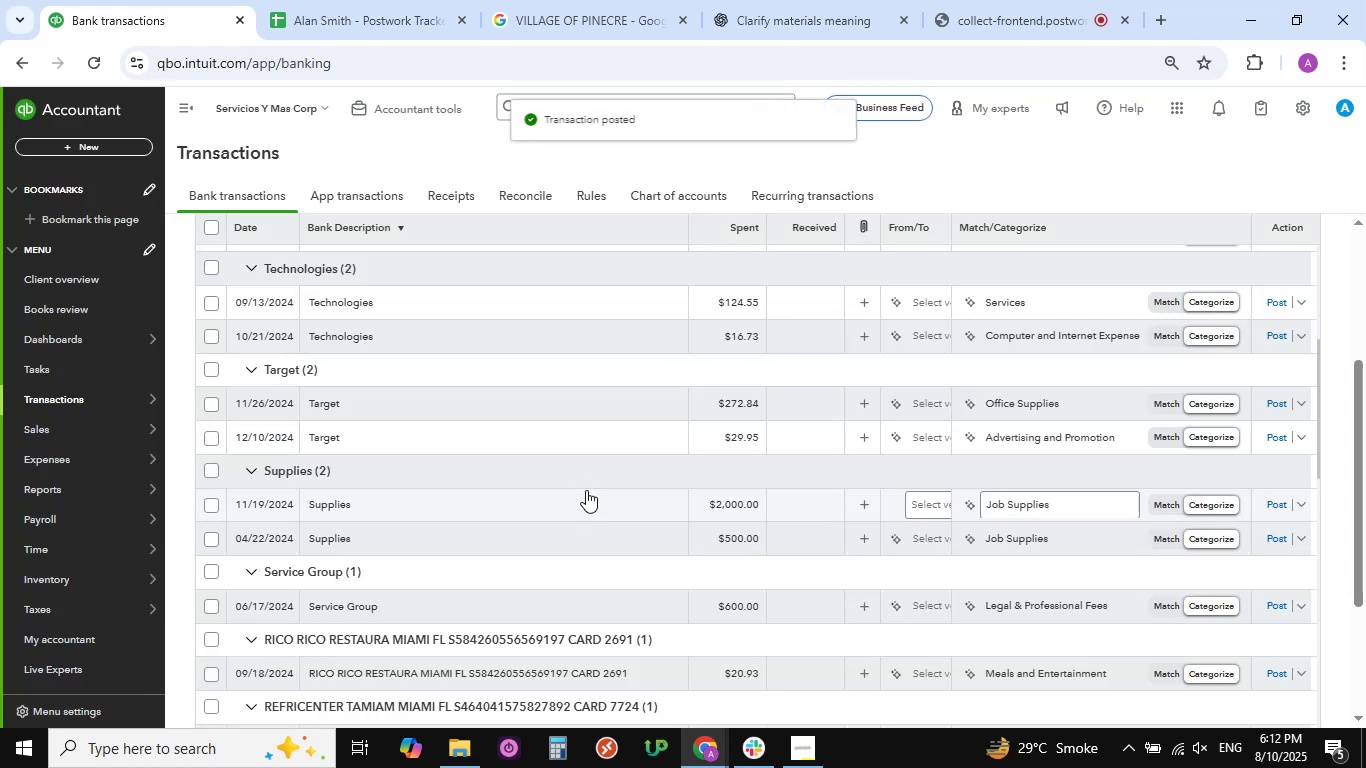 
wait(8.77)
 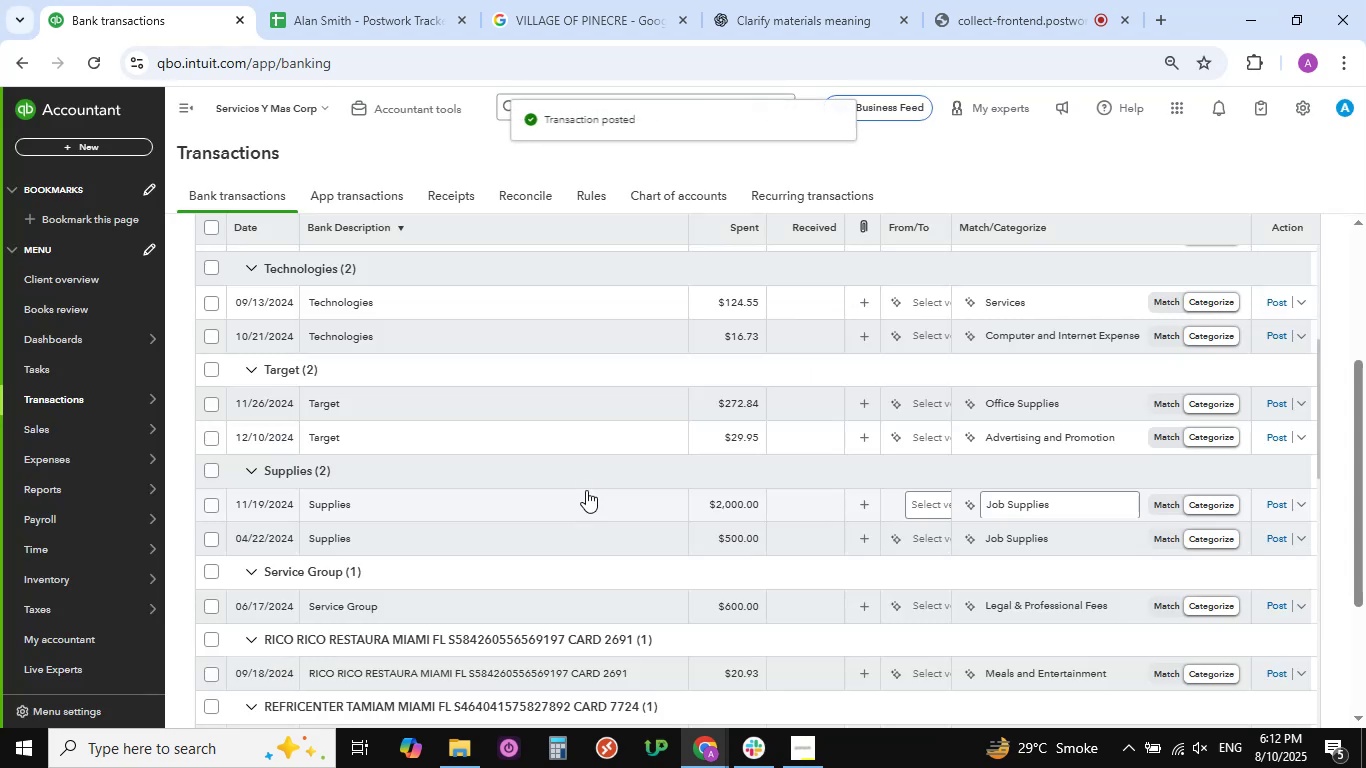 
left_click([387, 18])
 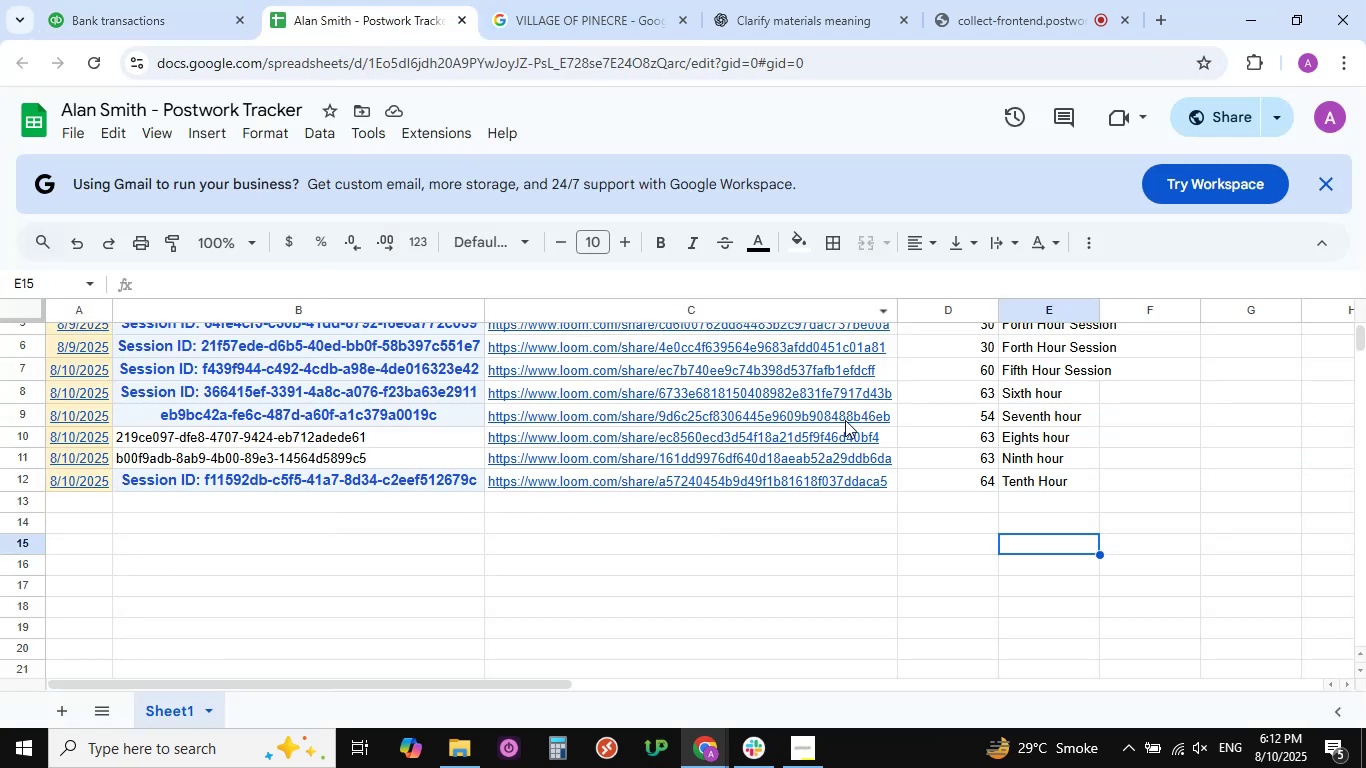 
scroll: coordinate [873, 435], scroll_direction: up, amount: 2.0
 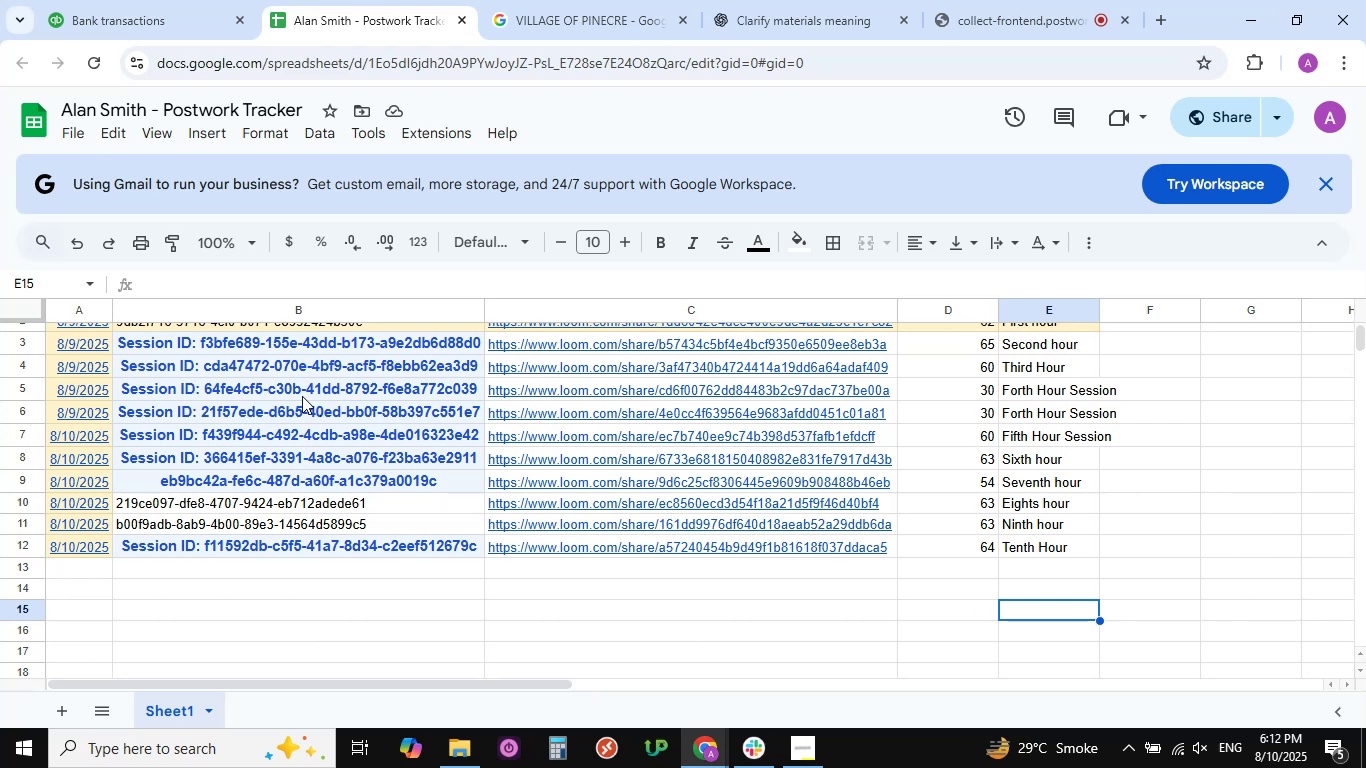 
wait(5.23)
 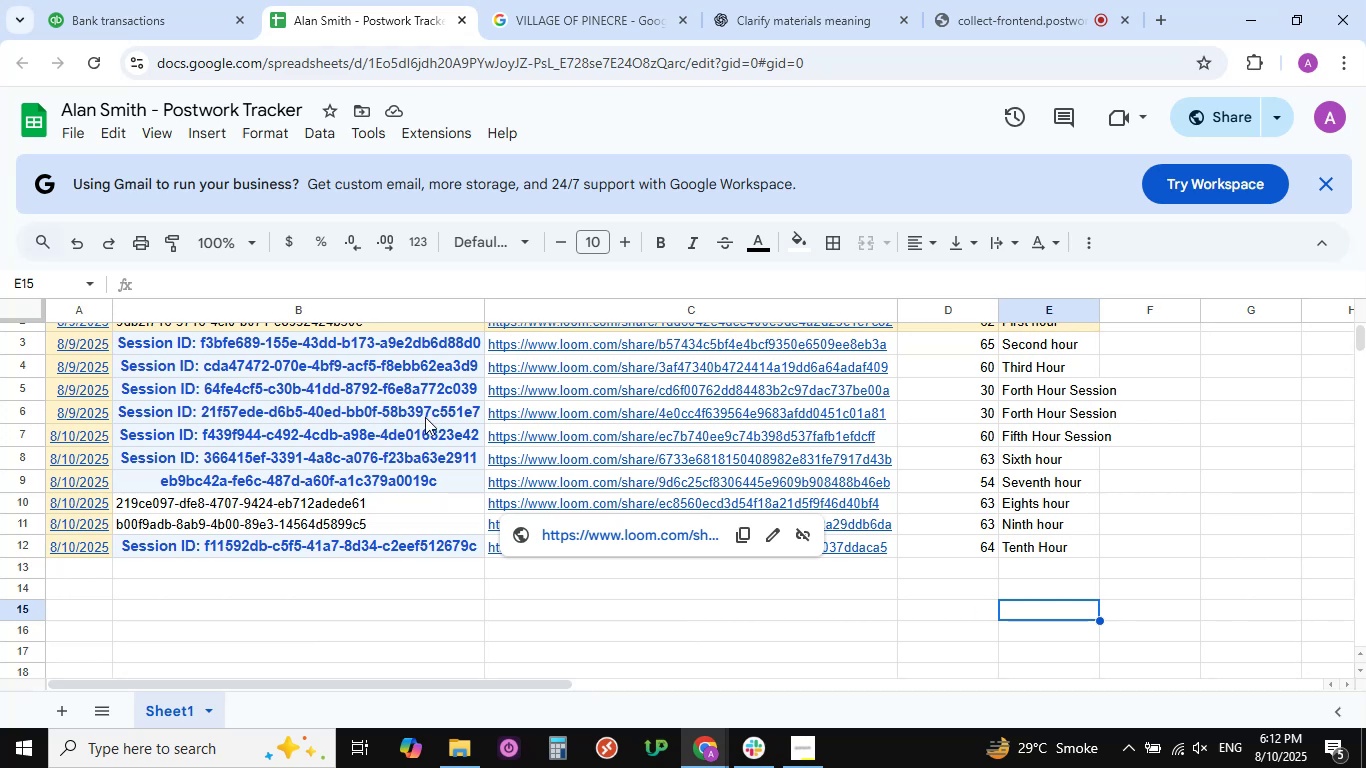 
left_click([132, 32])
 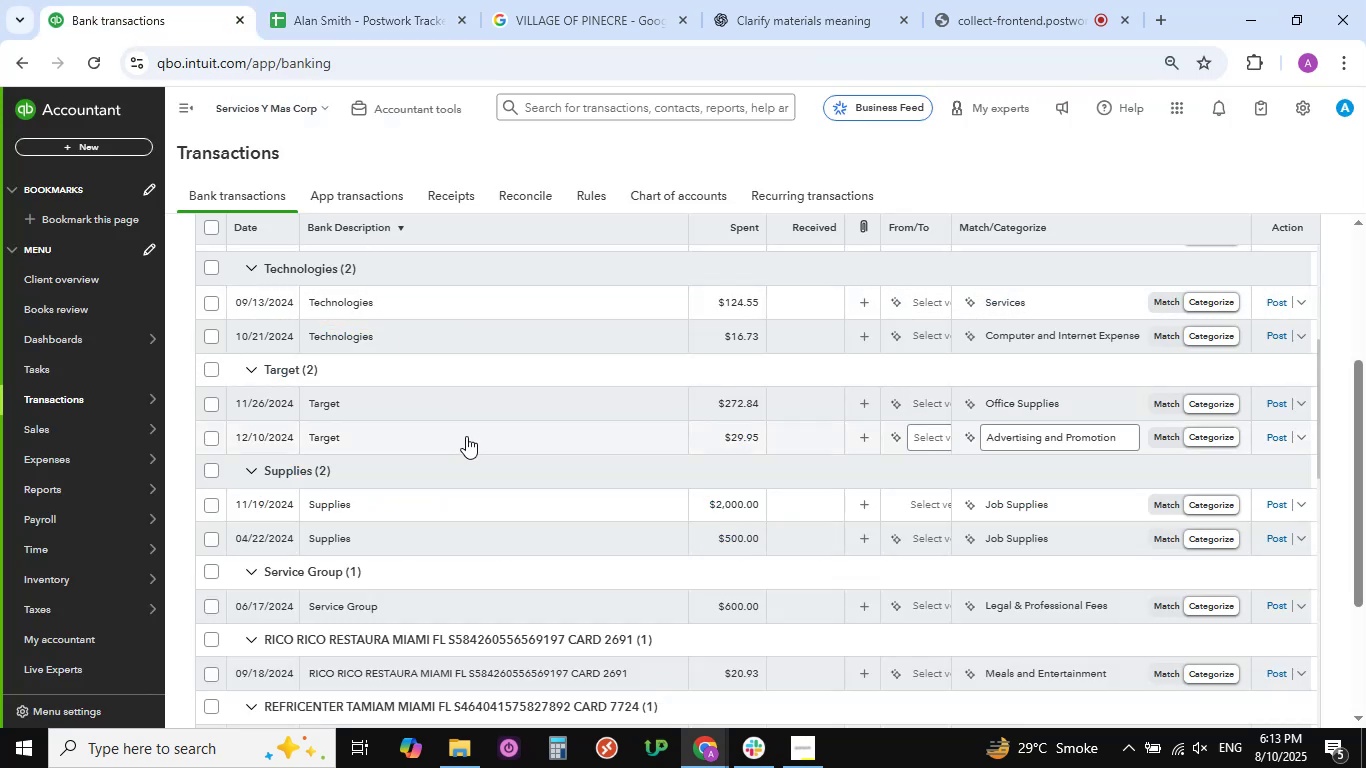 
scroll: coordinate [466, 436], scroll_direction: up, amount: 2.0
 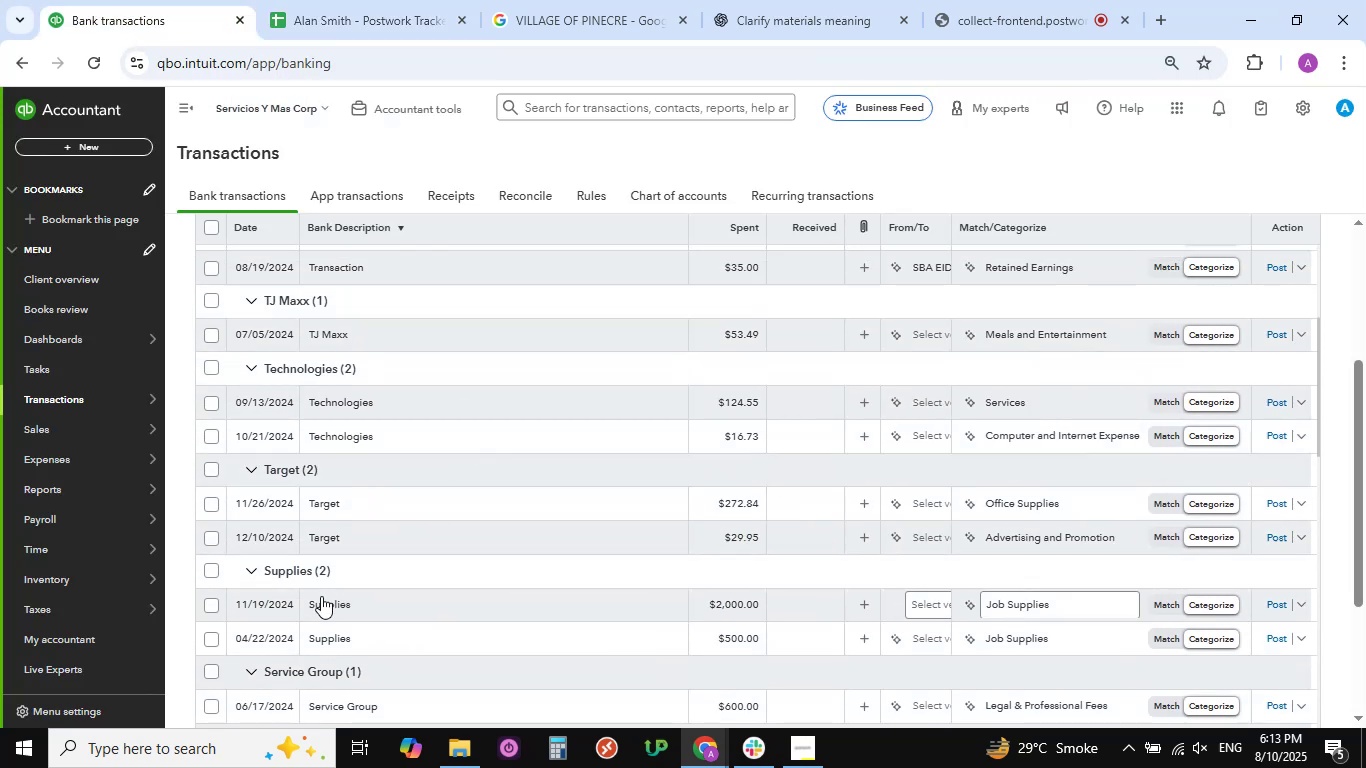 
left_click([327, 605])
 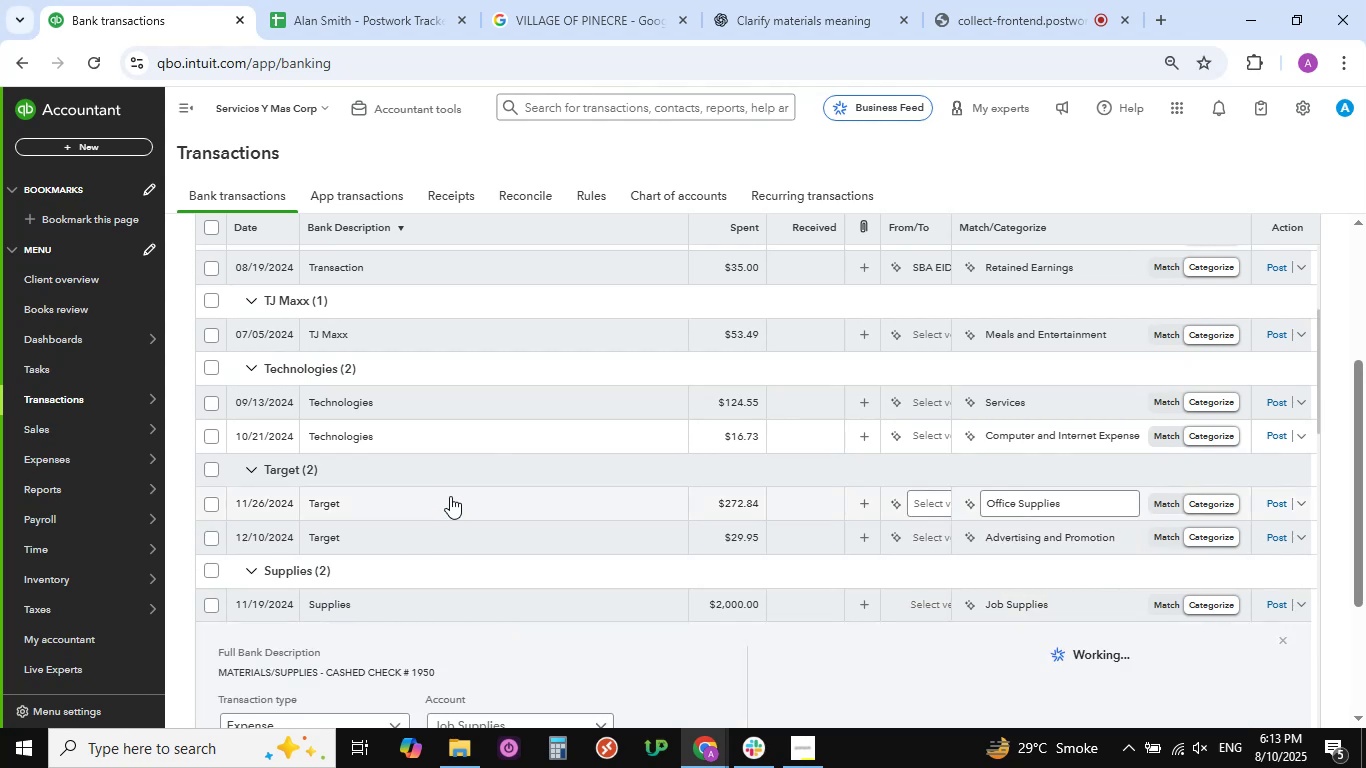 
scroll: coordinate [323, 532], scroll_direction: down, amount: 11.0
 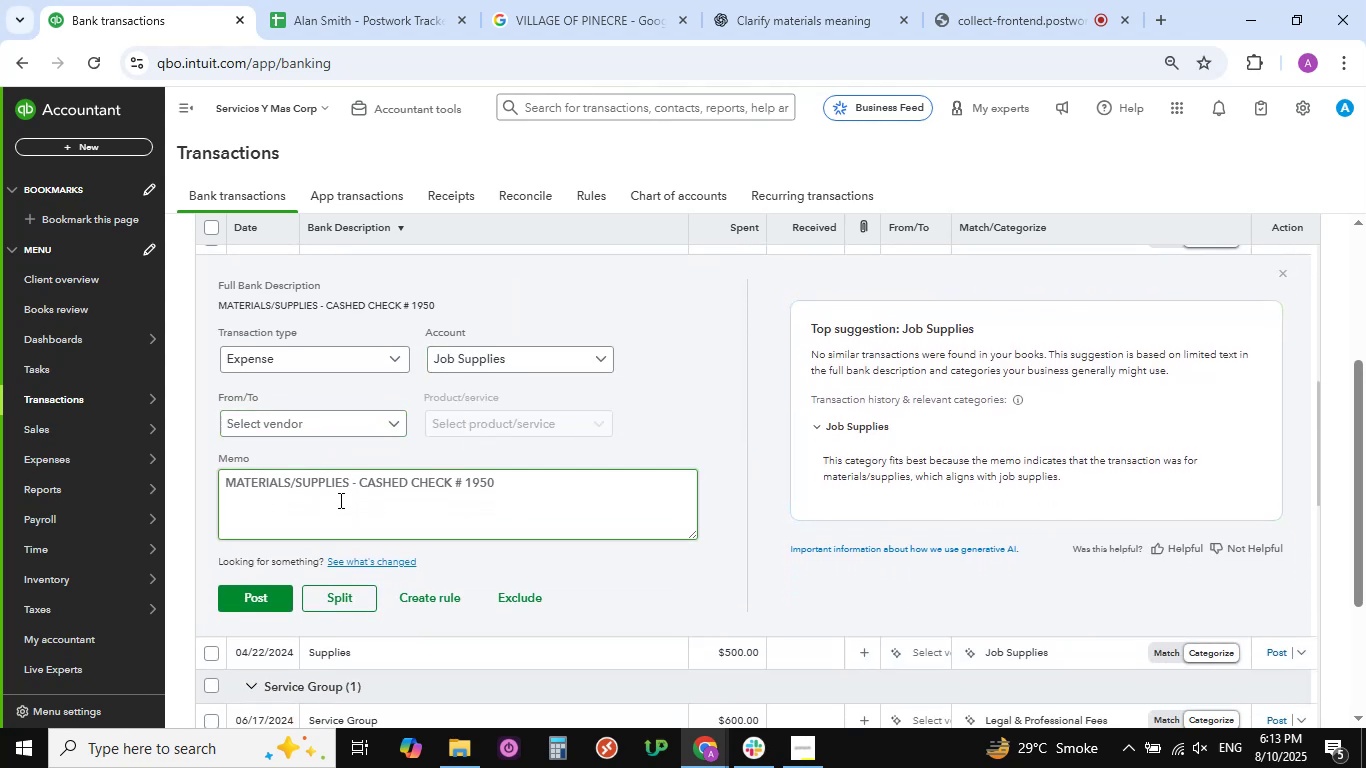 
mouse_move([475, 407])
 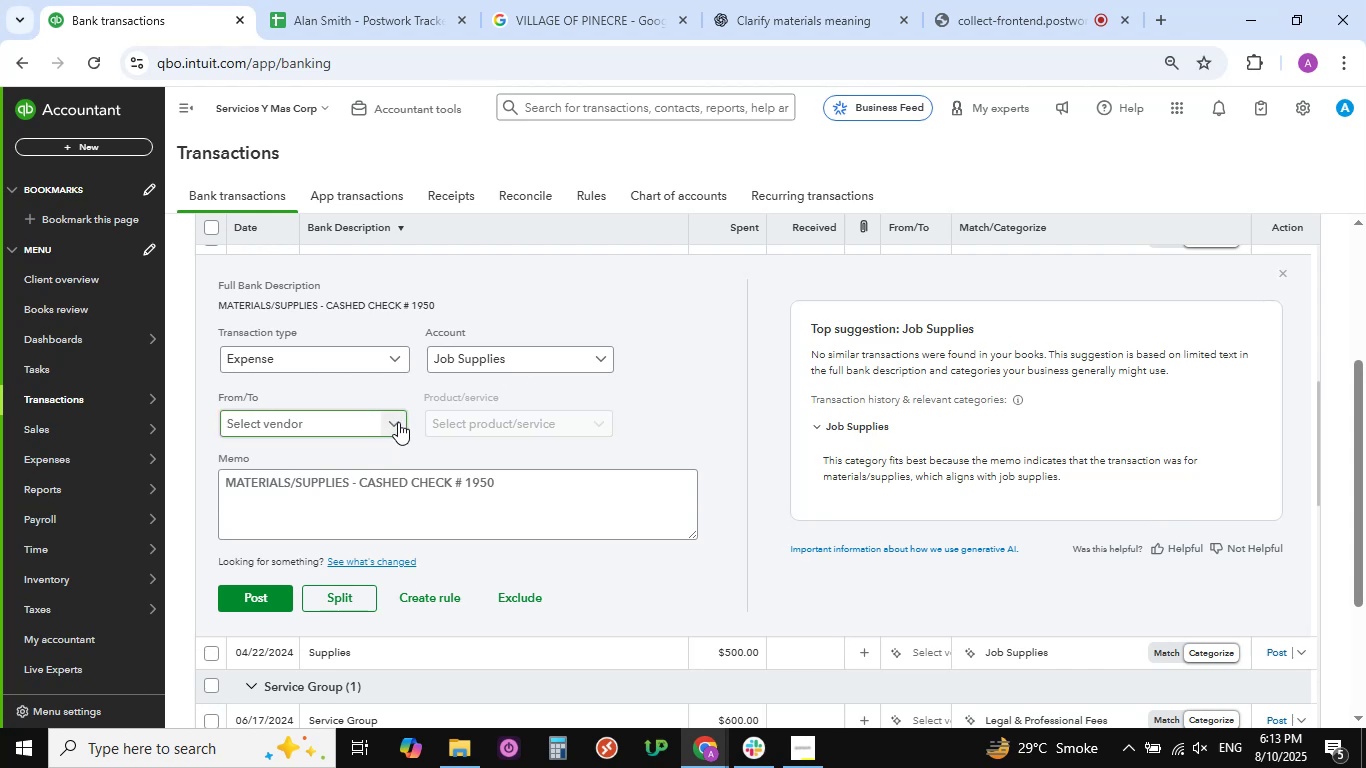 
wait(23.95)
 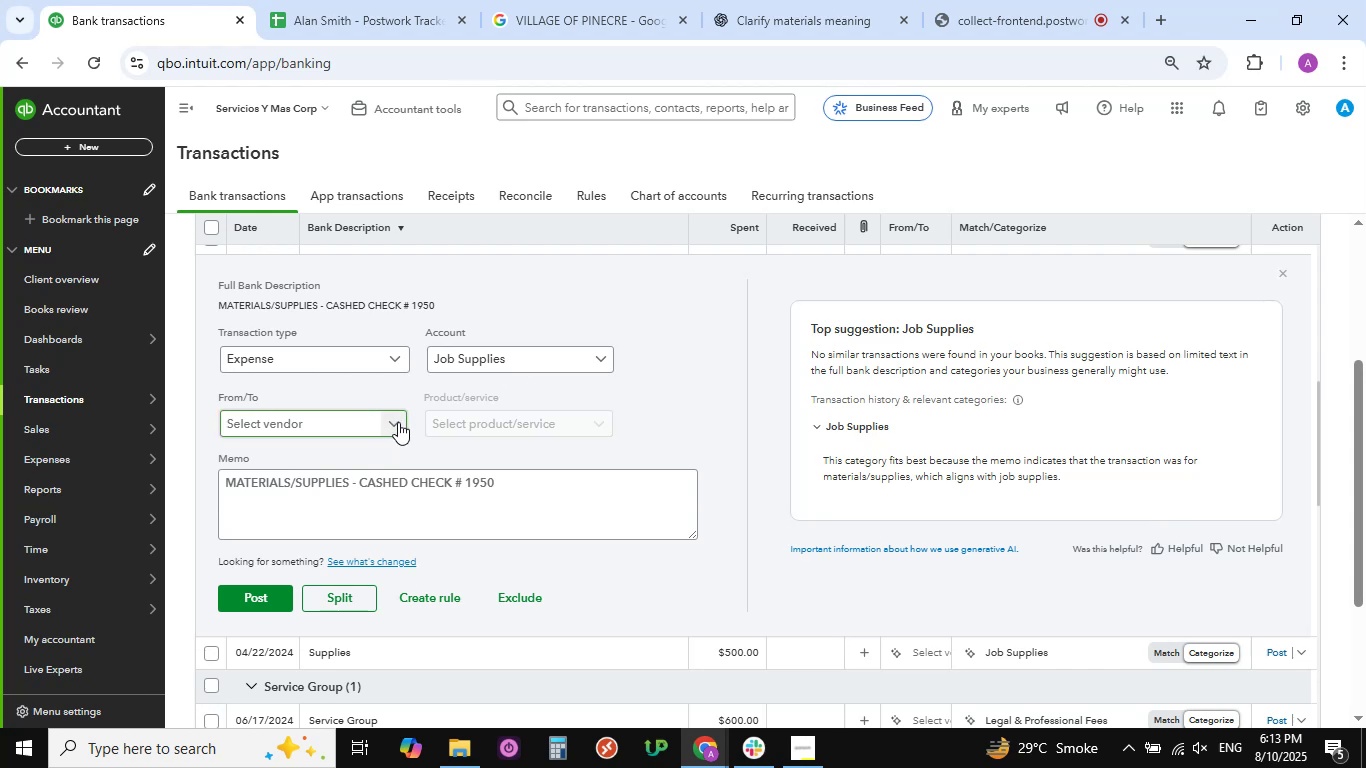 
left_click([397, 423])
 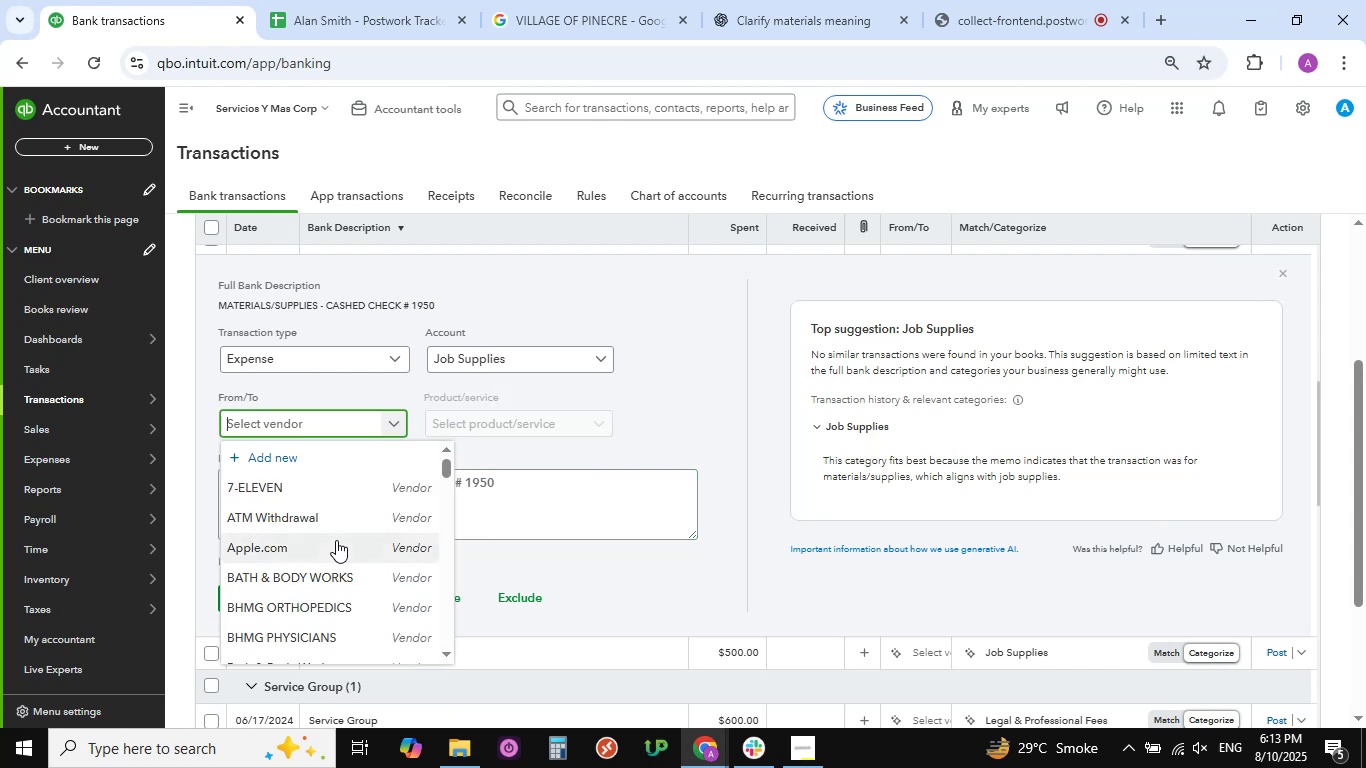 
scroll: coordinate [336, 540], scroll_direction: down, amount: 14.0
 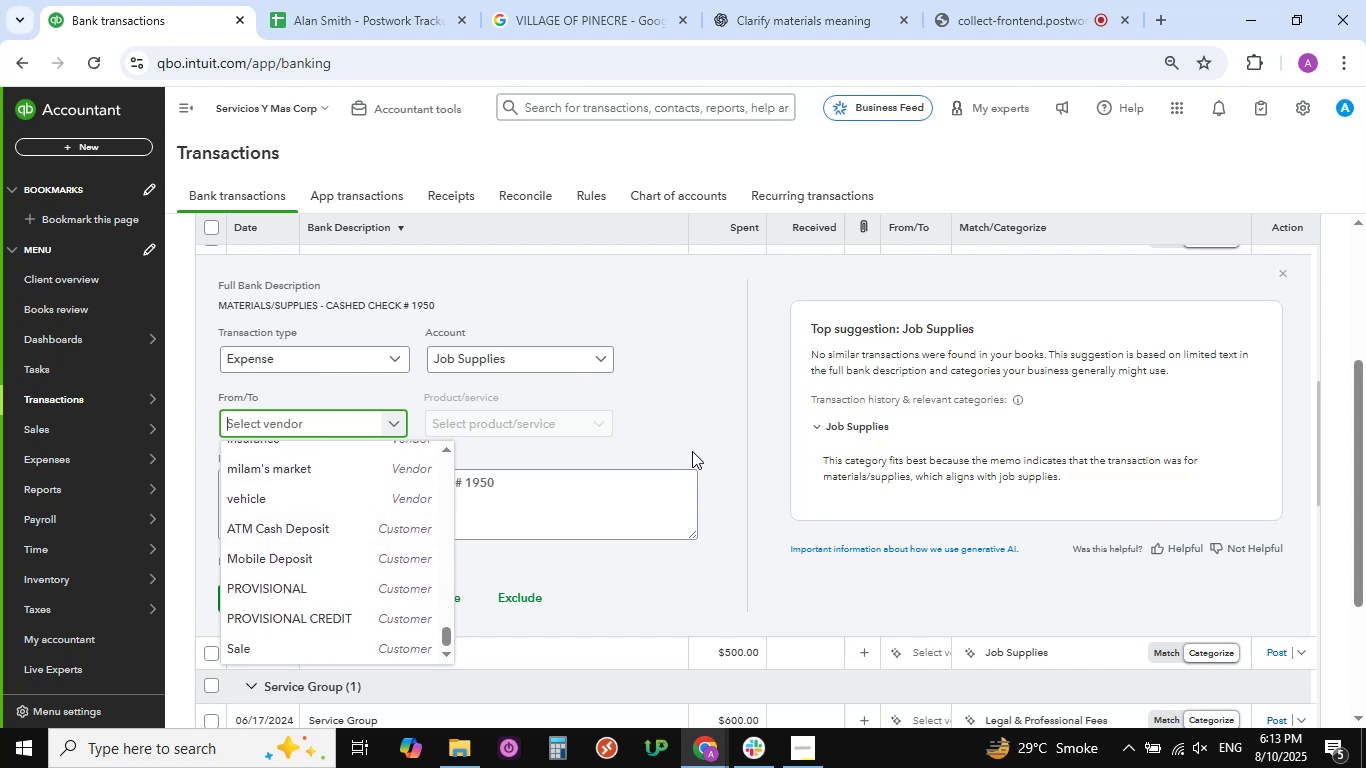 
left_click([691, 435])
 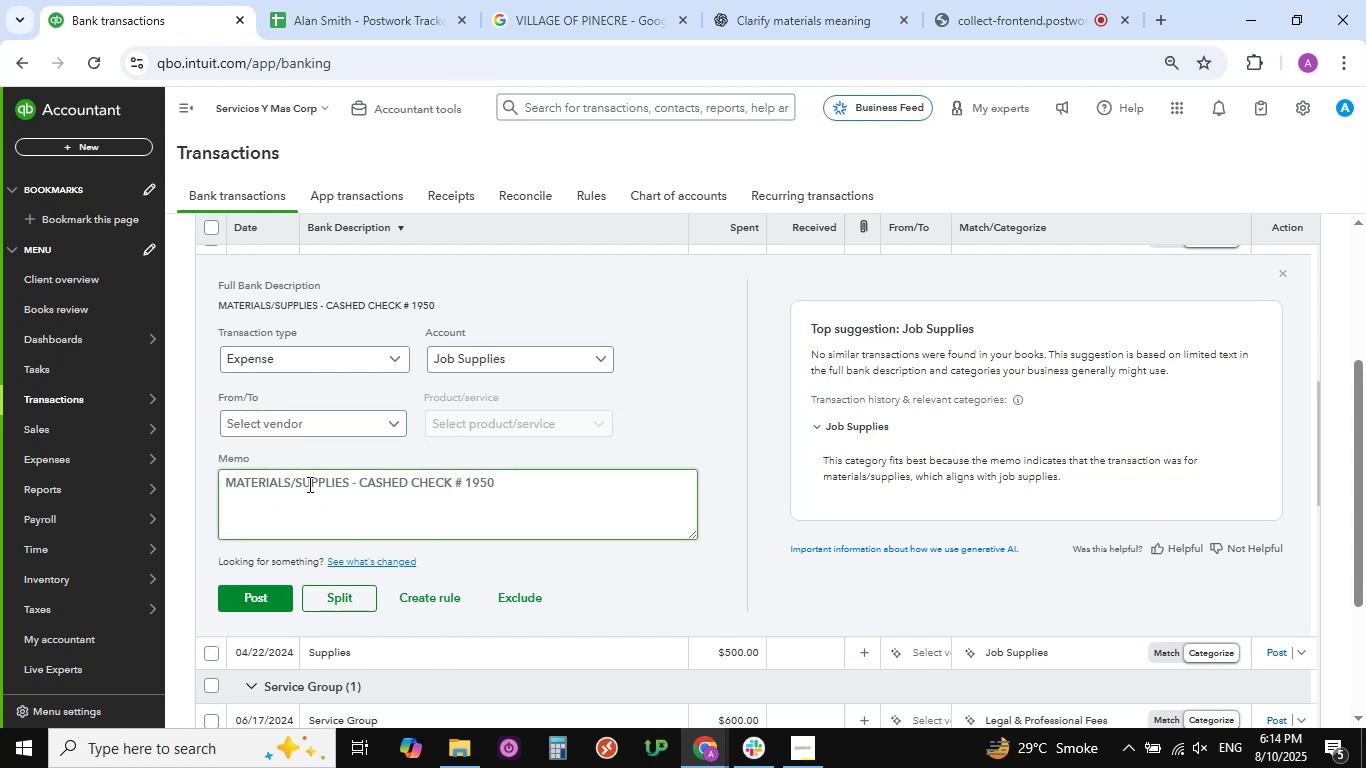 
scroll: coordinate [296, 472], scroll_direction: up, amount: 1.0
 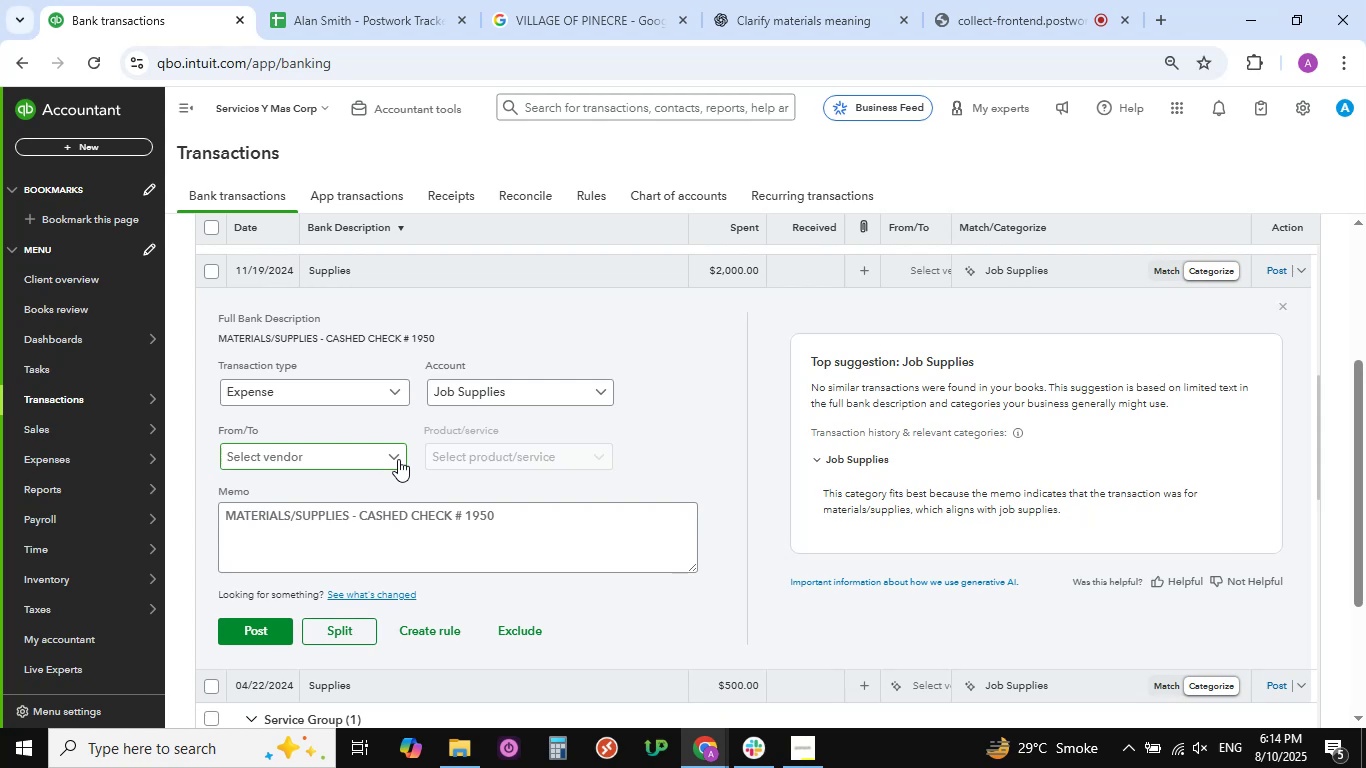 
left_click([398, 459])
 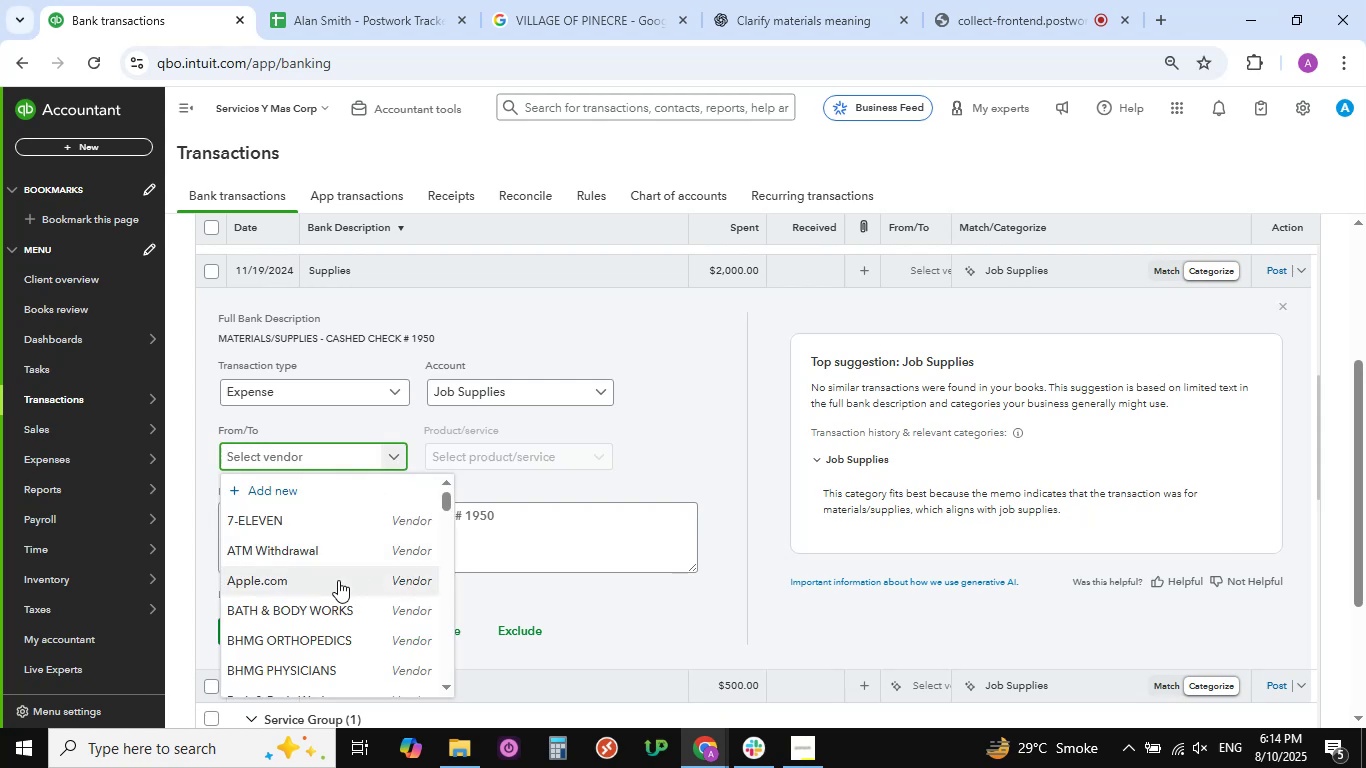 
scroll: coordinate [319, 583], scroll_direction: down, amount: 11.0
 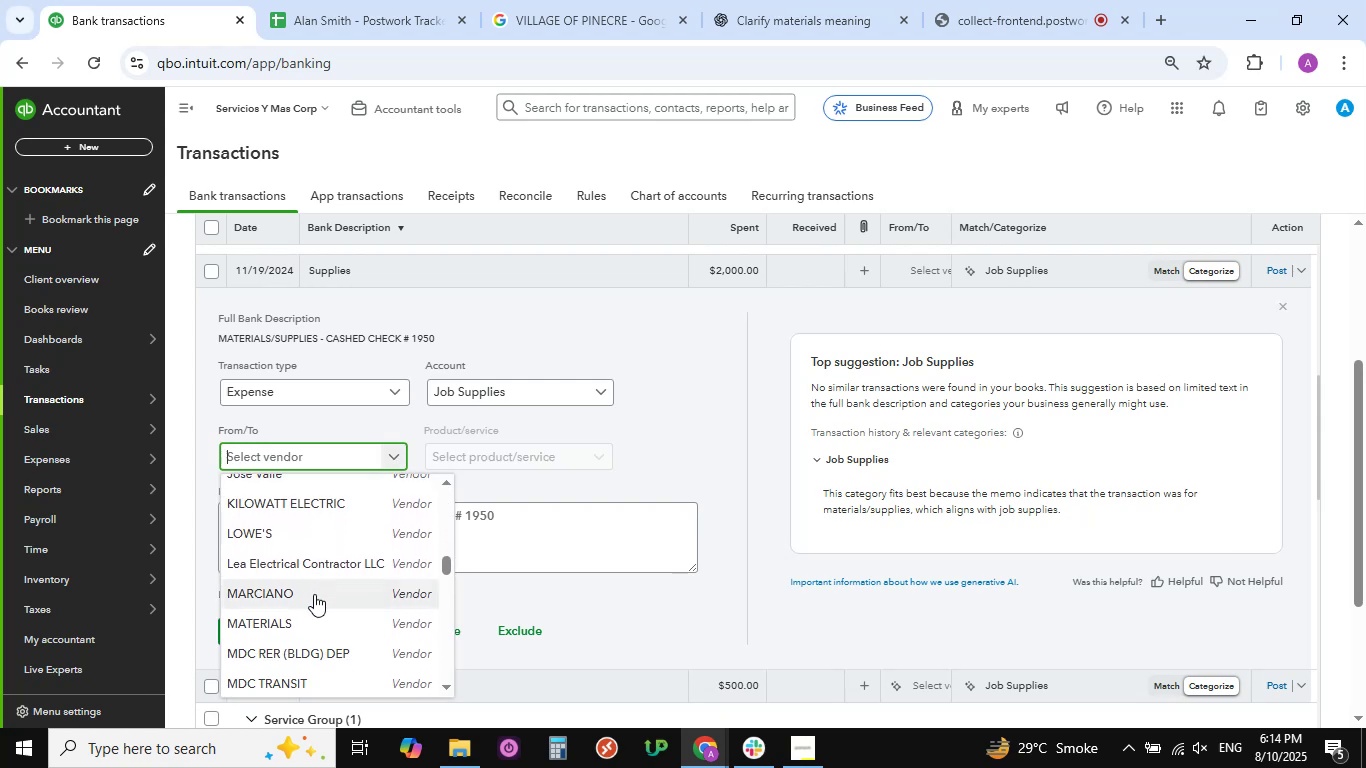 
left_click([286, 622])
 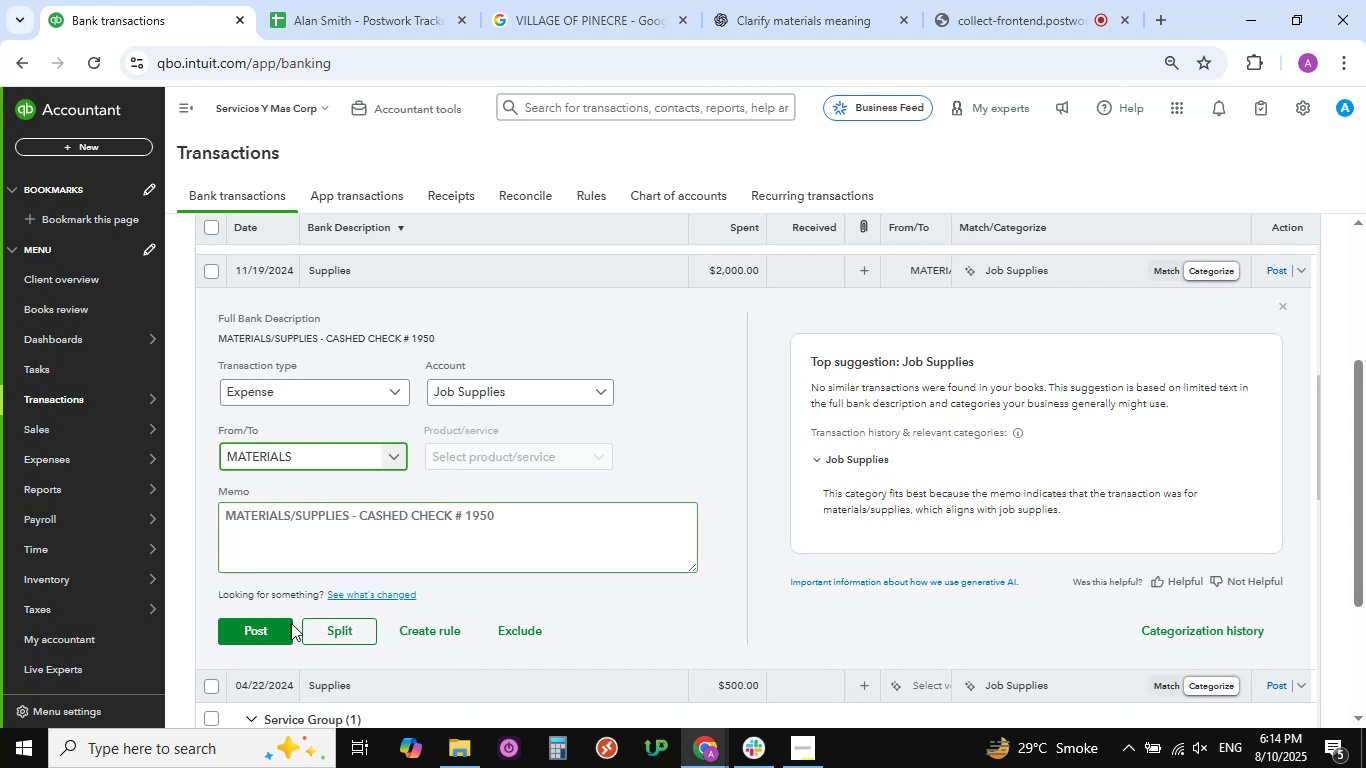 
left_click([268, 633])
 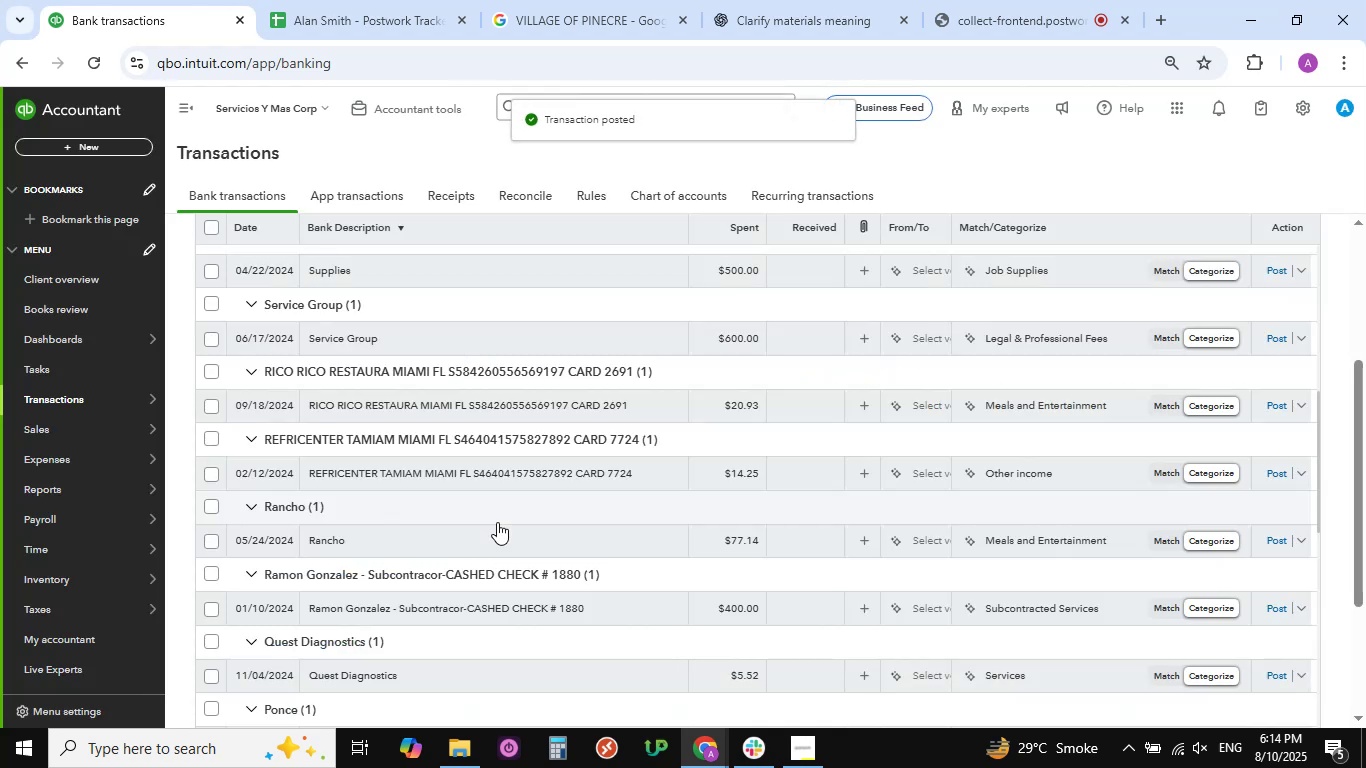 
wait(8.87)
 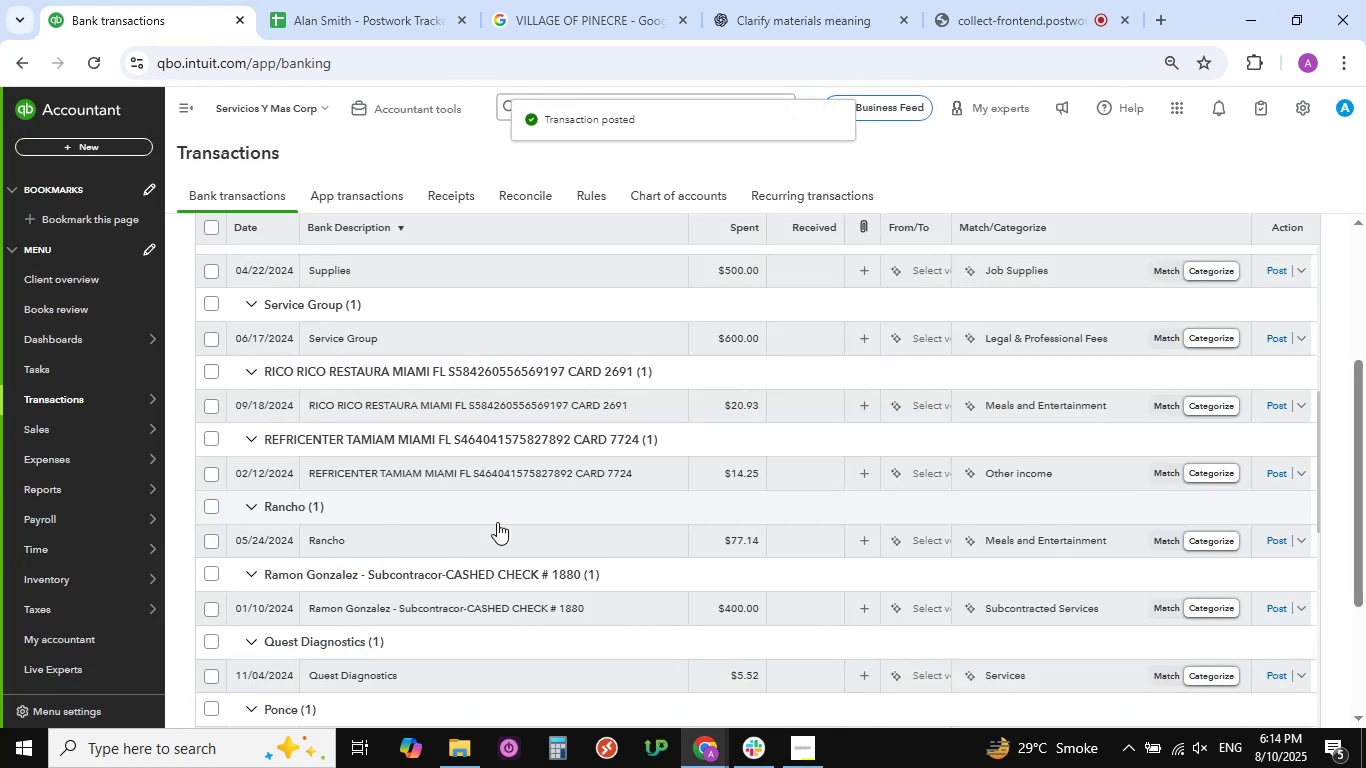 
scroll: coordinate [497, 522], scroll_direction: down, amount: 3.0
 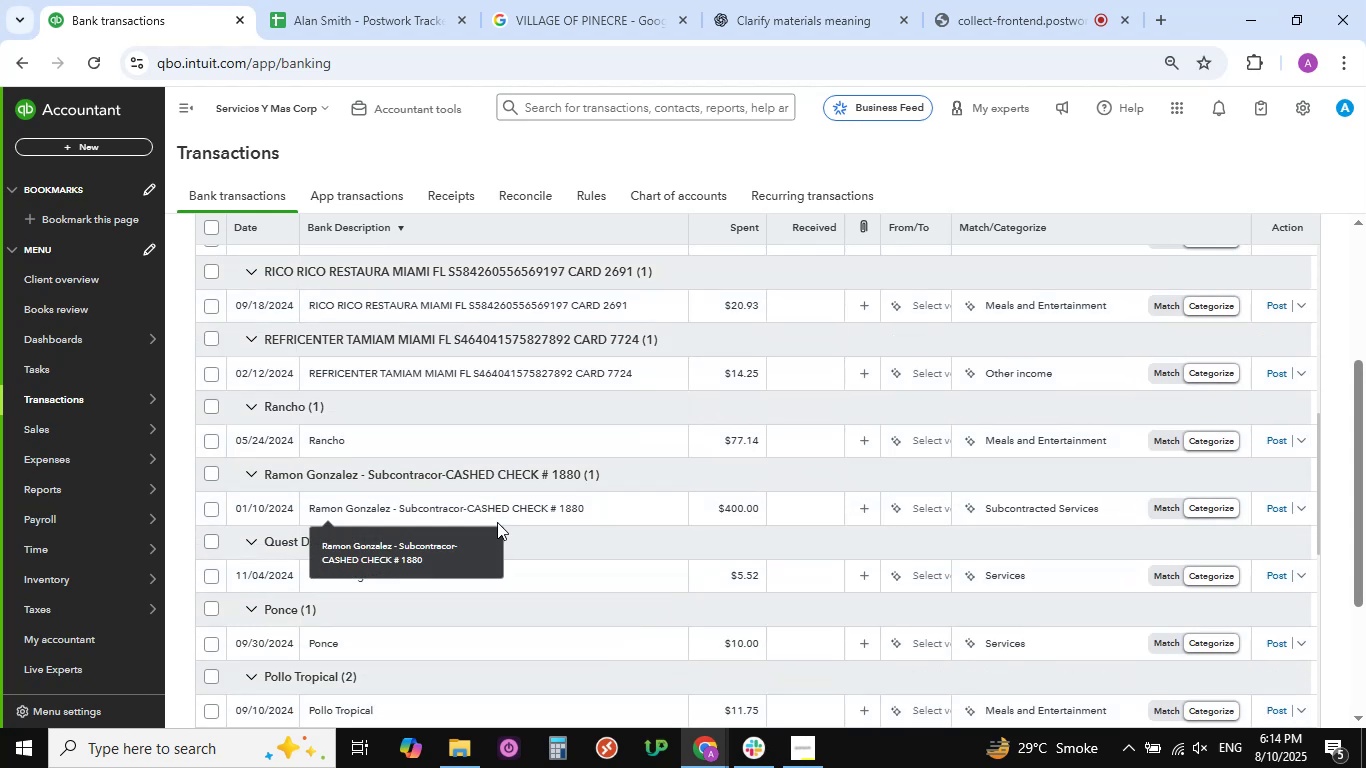 
wait(8.75)
 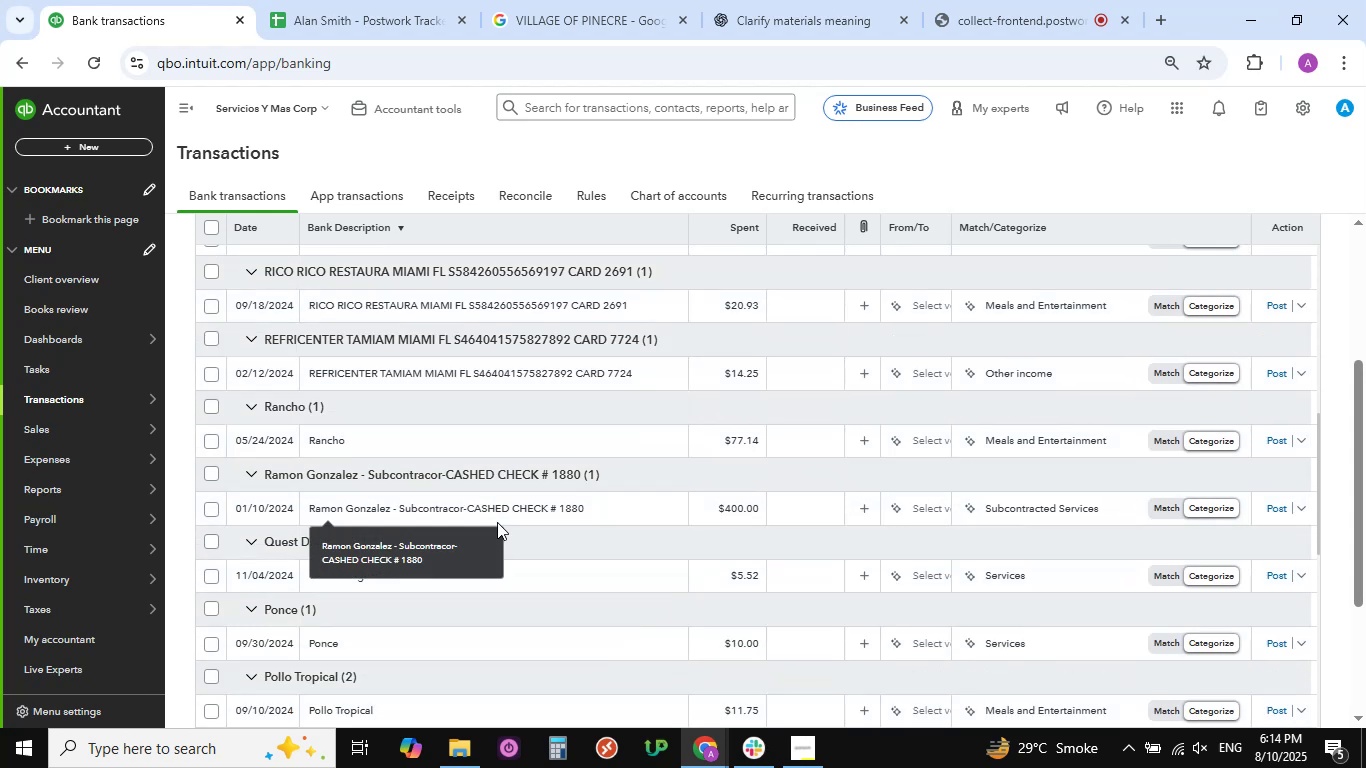 
scroll: coordinate [497, 522], scroll_direction: down, amount: 2.0
 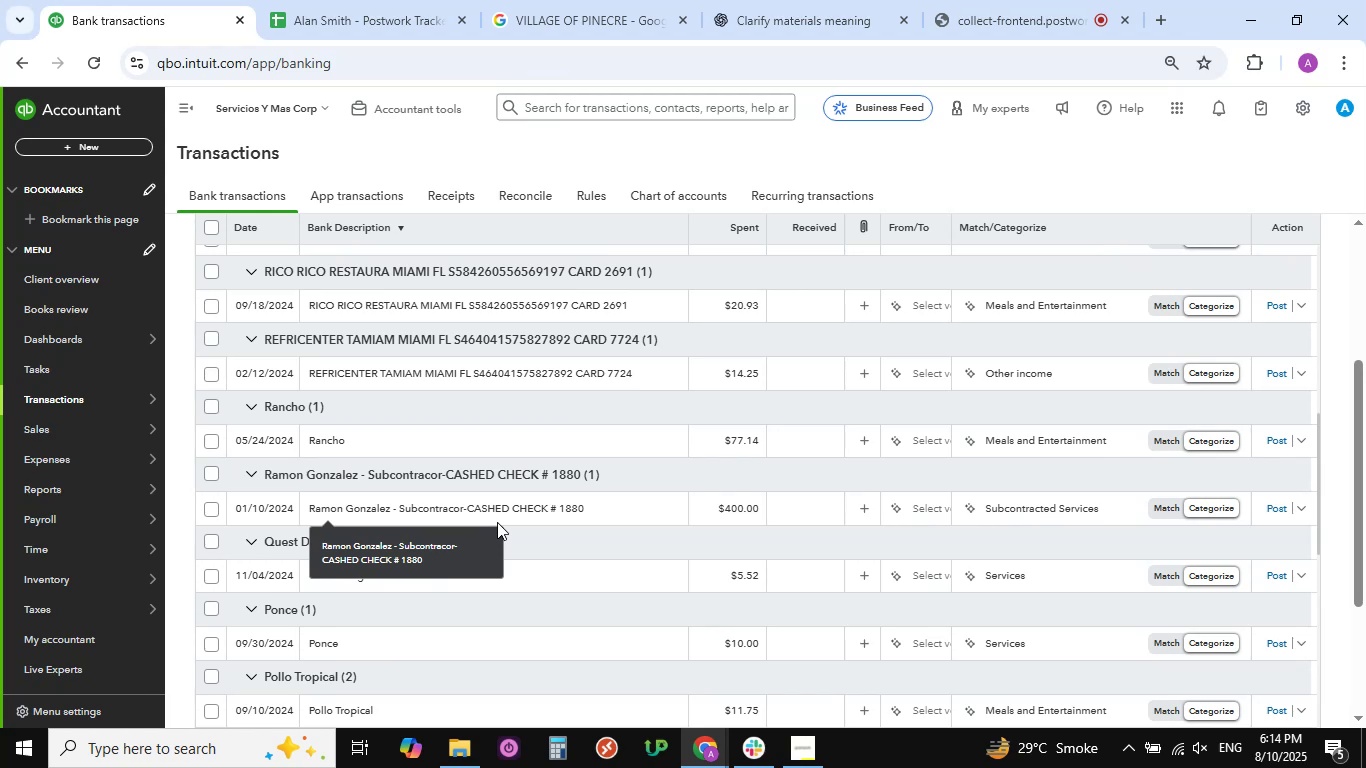 
wait(17.54)
 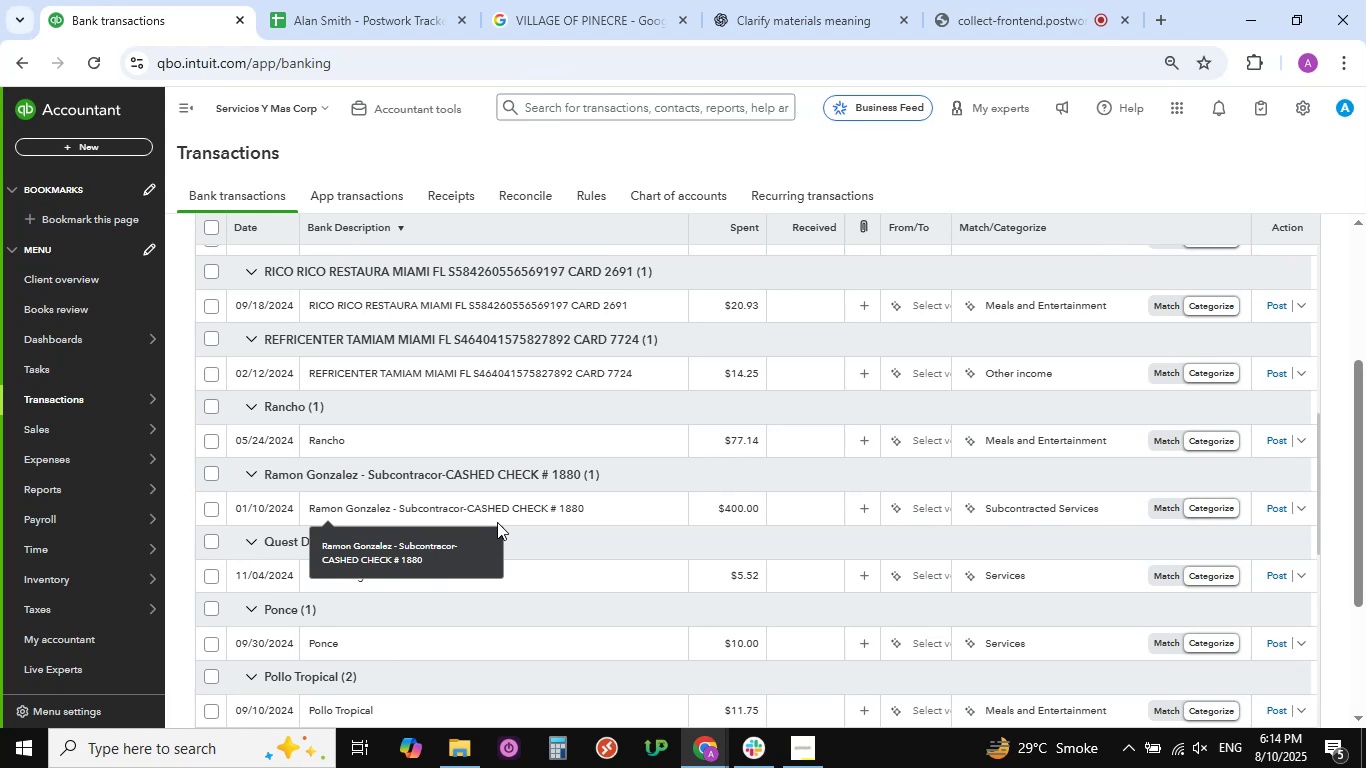 
scroll: coordinate [497, 522], scroll_direction: down, amount: 4.0
 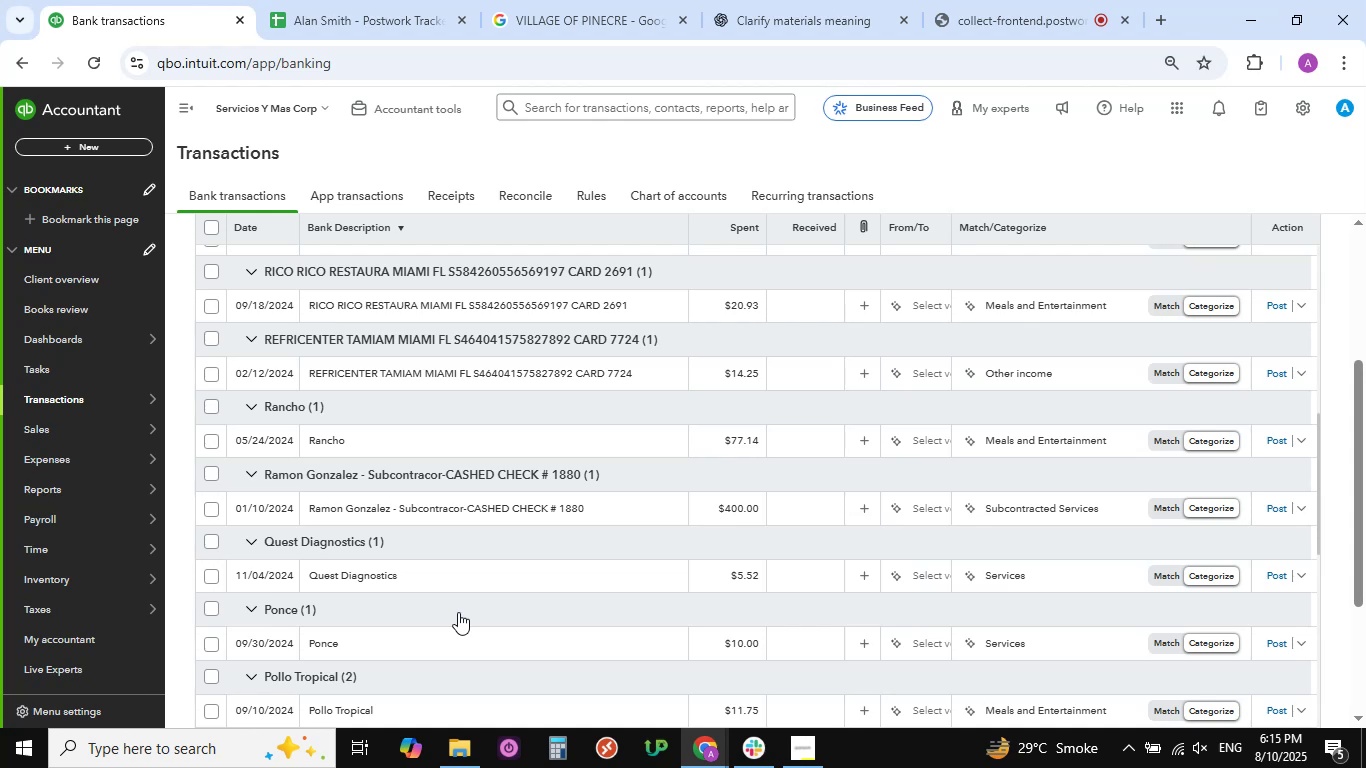 
wait(10.77)
 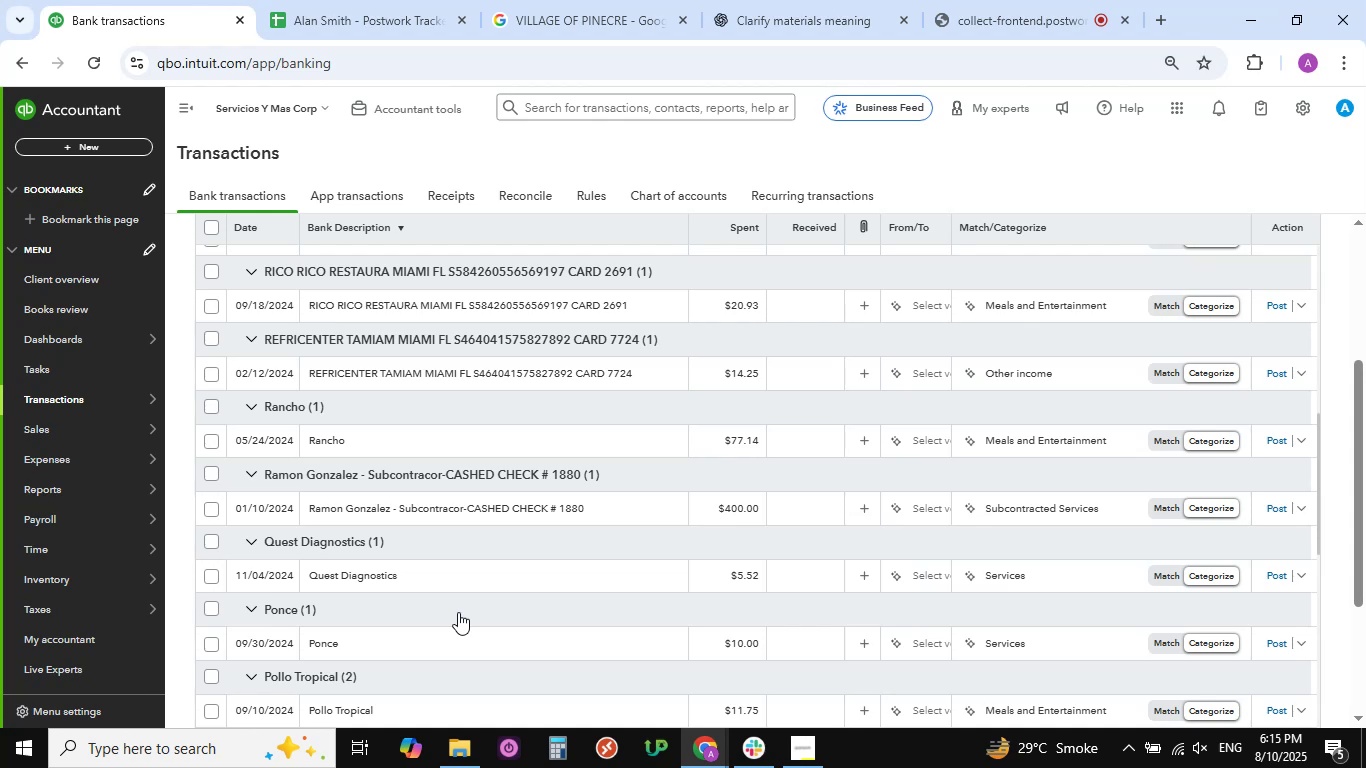 
scroll: coordinate [433, 618], scroll_direction: down, amount: 2.0
 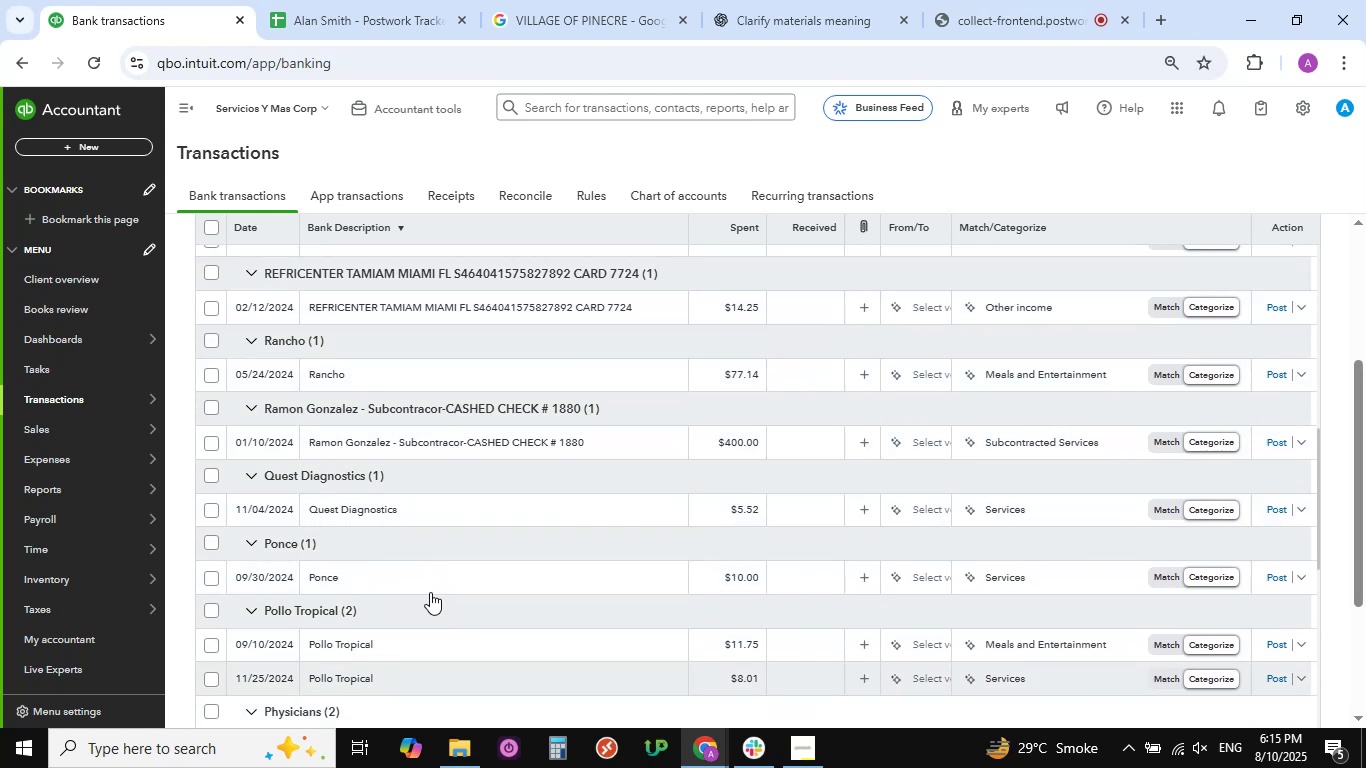 
mouse_move([364, 422])
 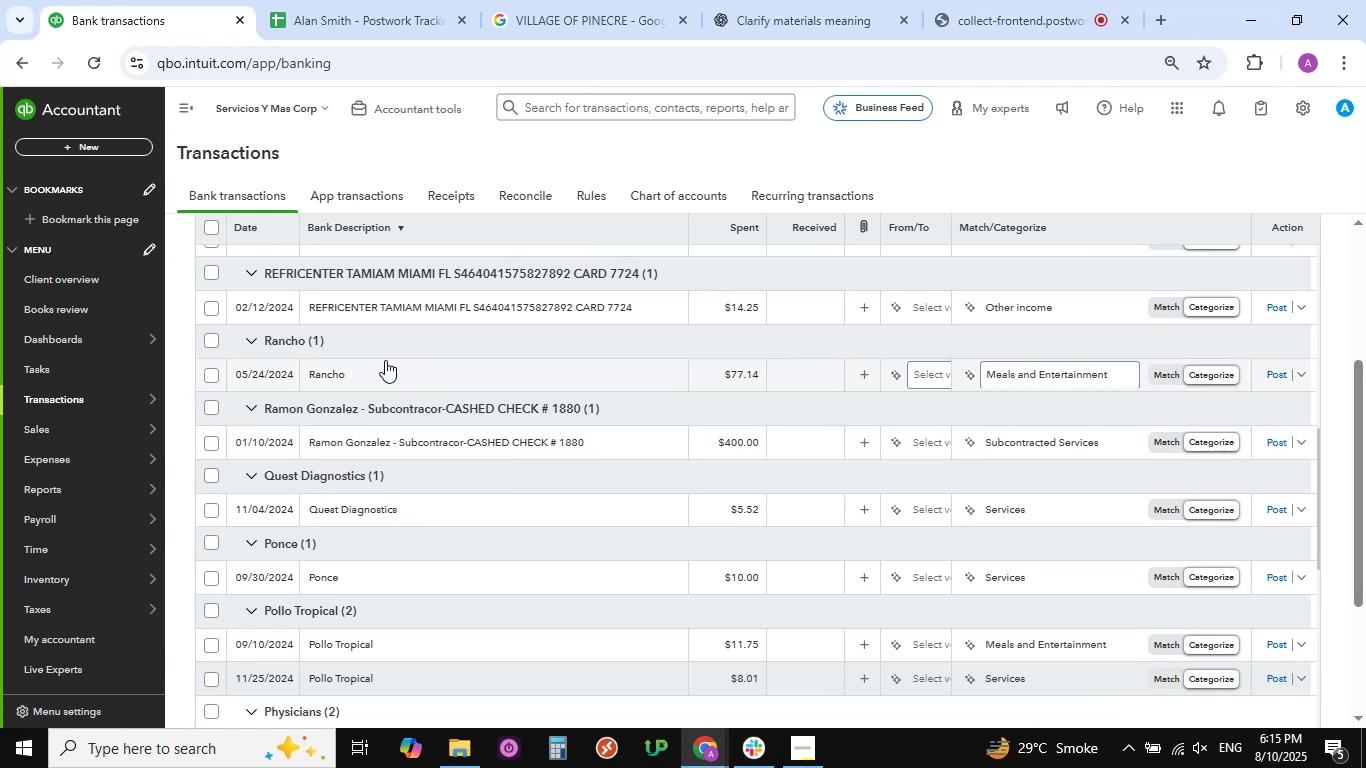 
scroll: coordinate [414, 411], scroll_direction: up, amount: 9.0
 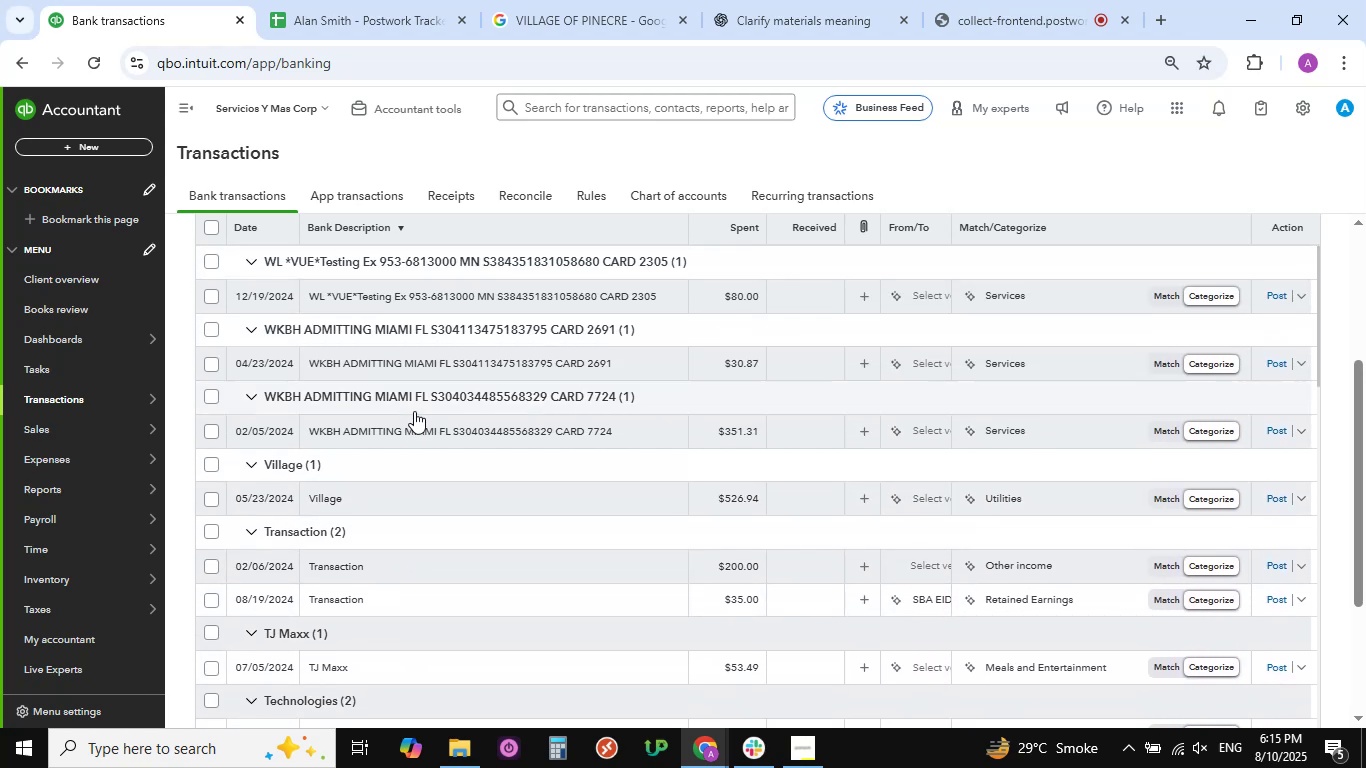 
scroll: coordinate [414, 411], scroll_direction: up, amount: 4.0
 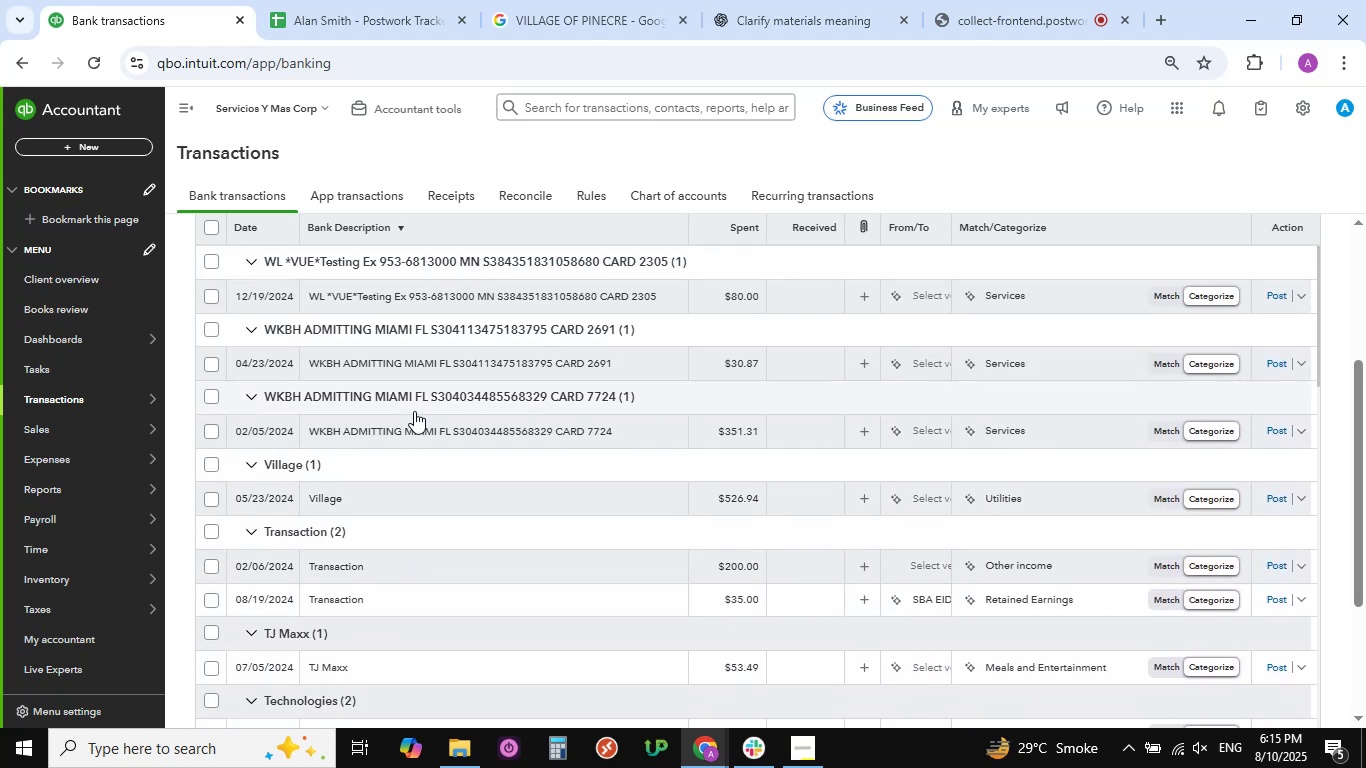 
scroll: coordinate [384, 588], scroll_direction: down, amount: 24.0
 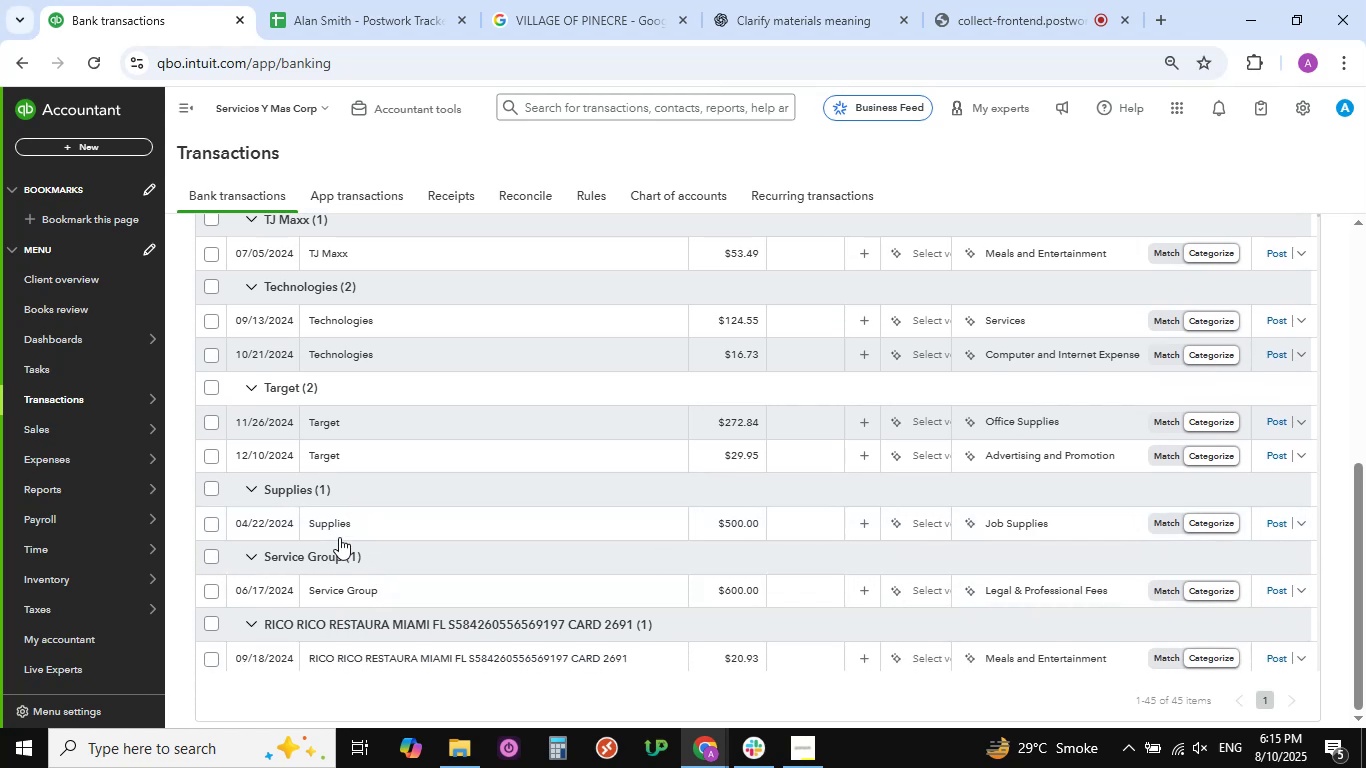 
left_click([331, 522])
 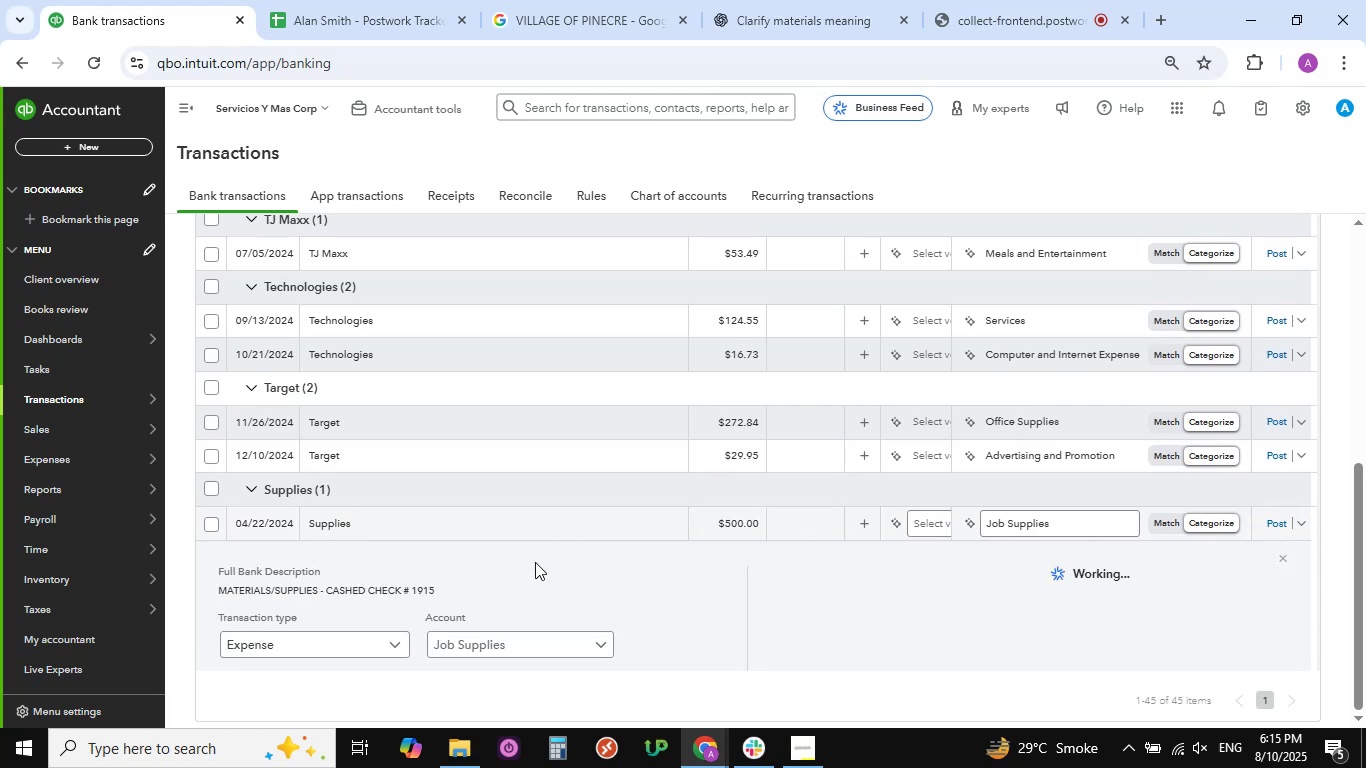 
scroll: coordinate [578, 575], scroll_direction: down, amount: 5.0
 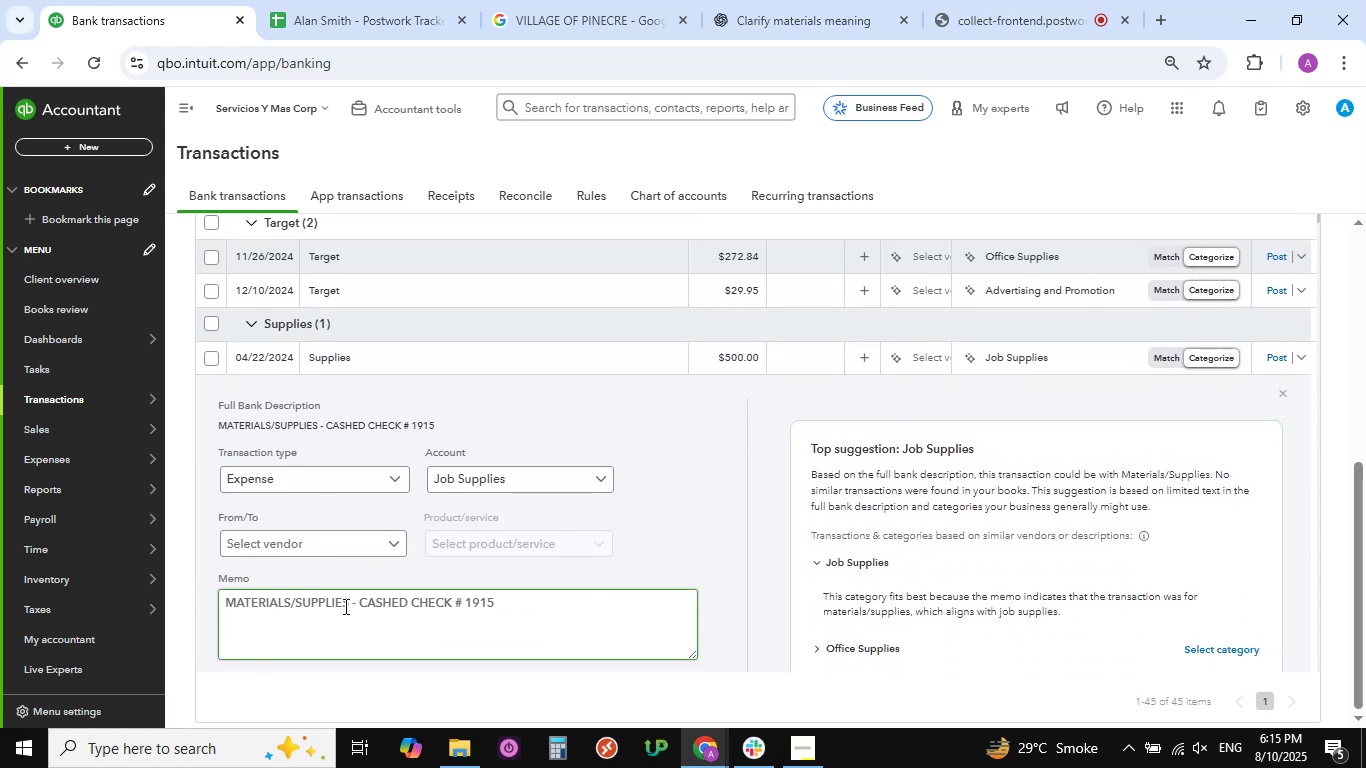 
wait(10.15)
 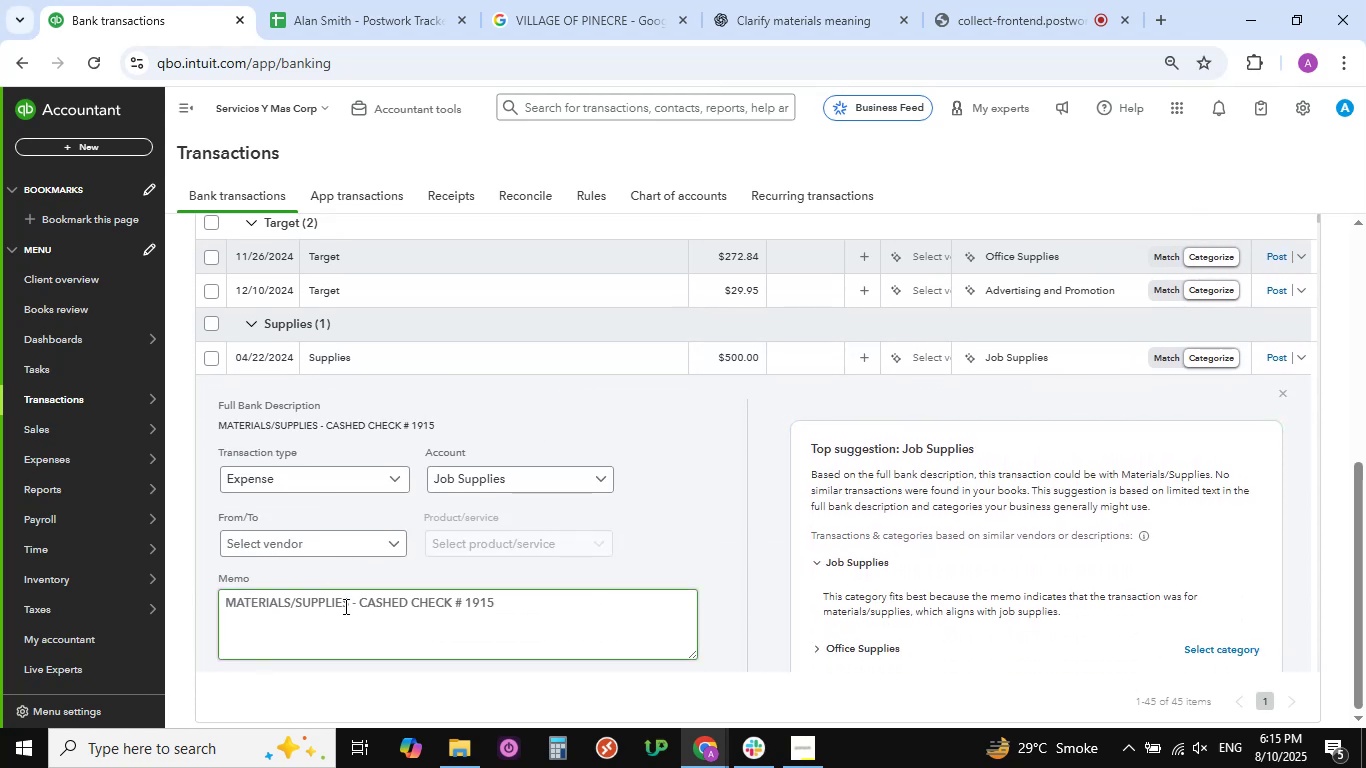 
left_click([393, 544])
 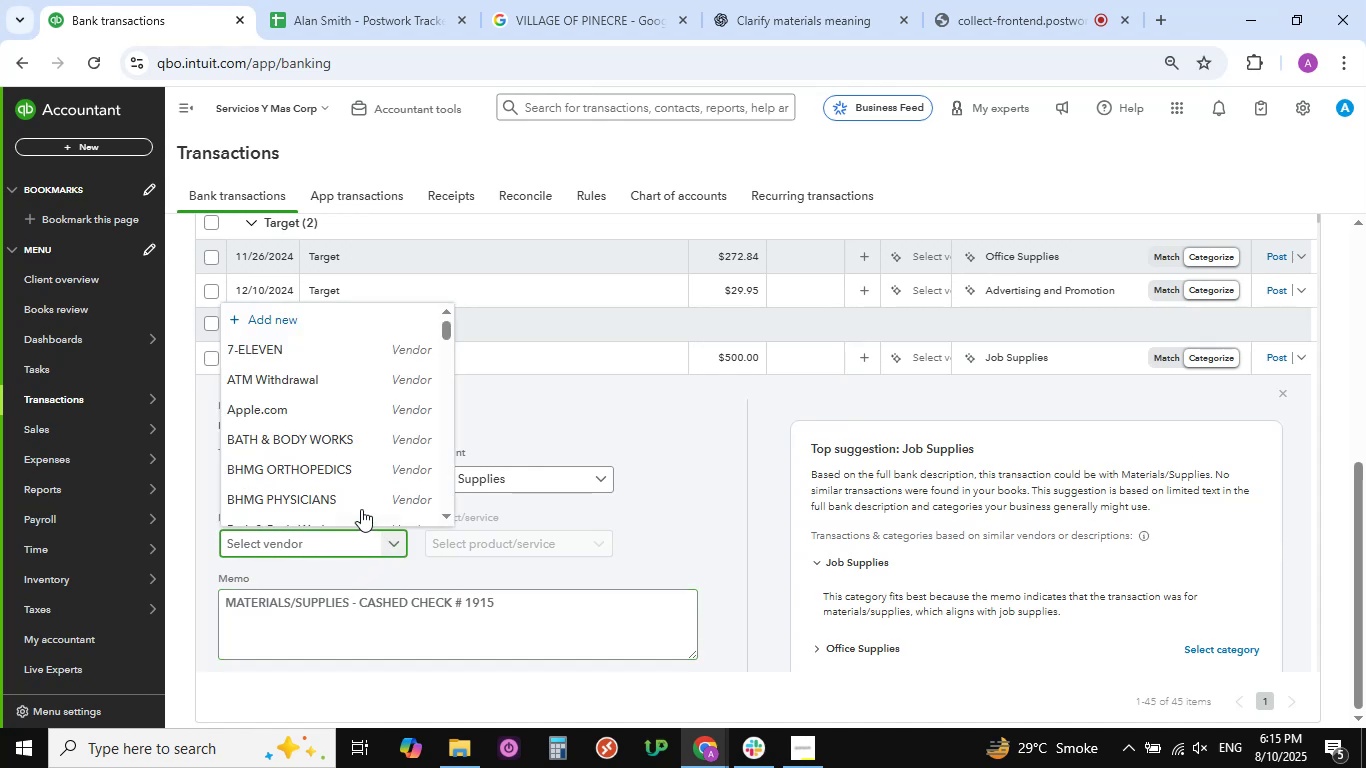 
scroll: coordinate [326, 480], scroll_direction: down, amount: 5.0
 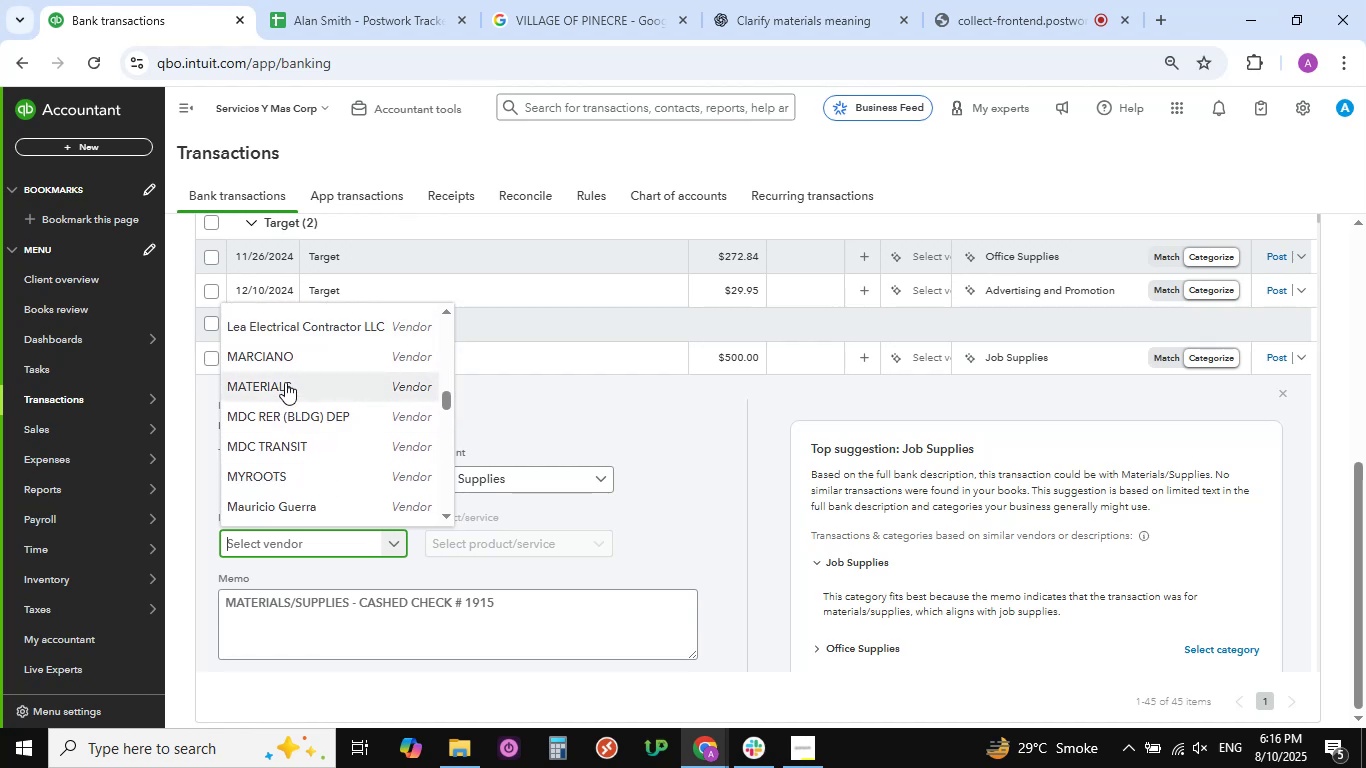 
left_click([285, 382])
 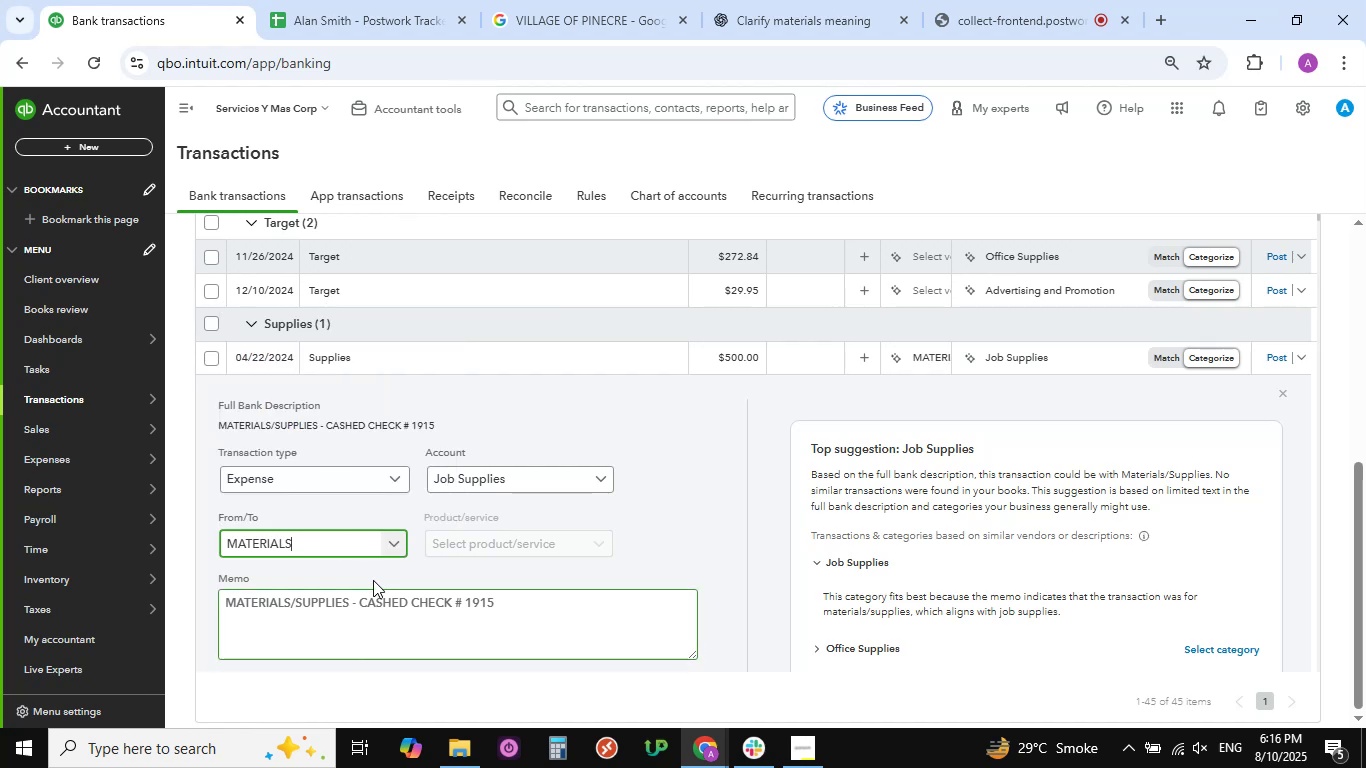 
scroll: coordinate [402, 553], scroll_direction: down, amount: 12.0
 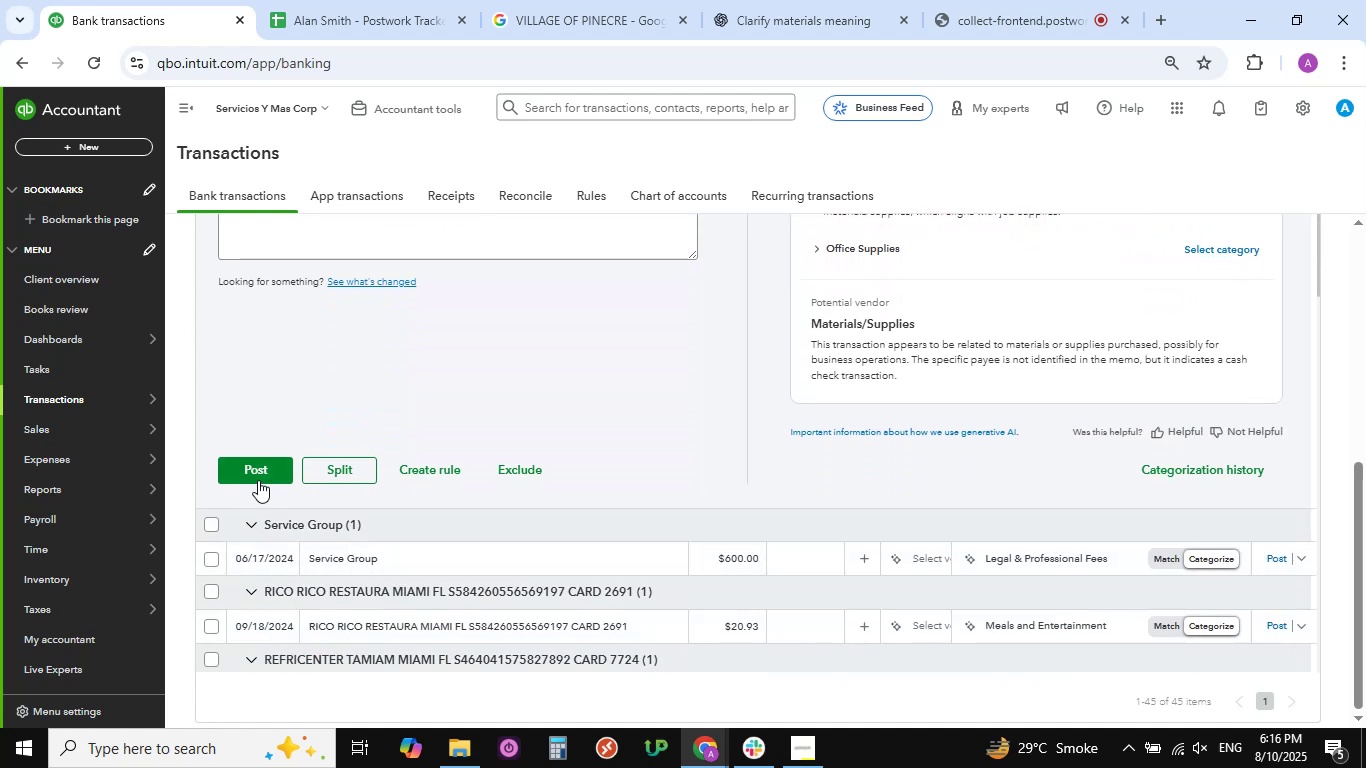 
left_click([258, 469])
 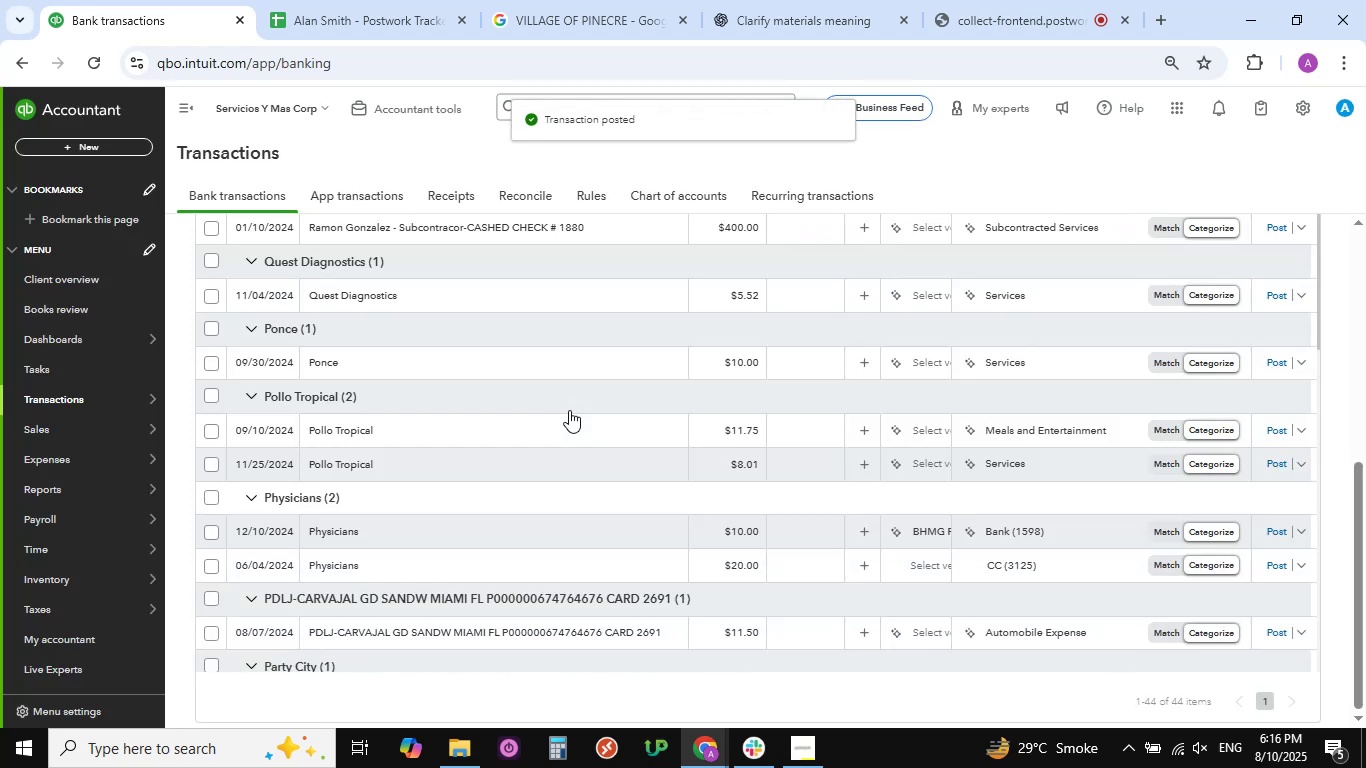 
wait(9.32)
 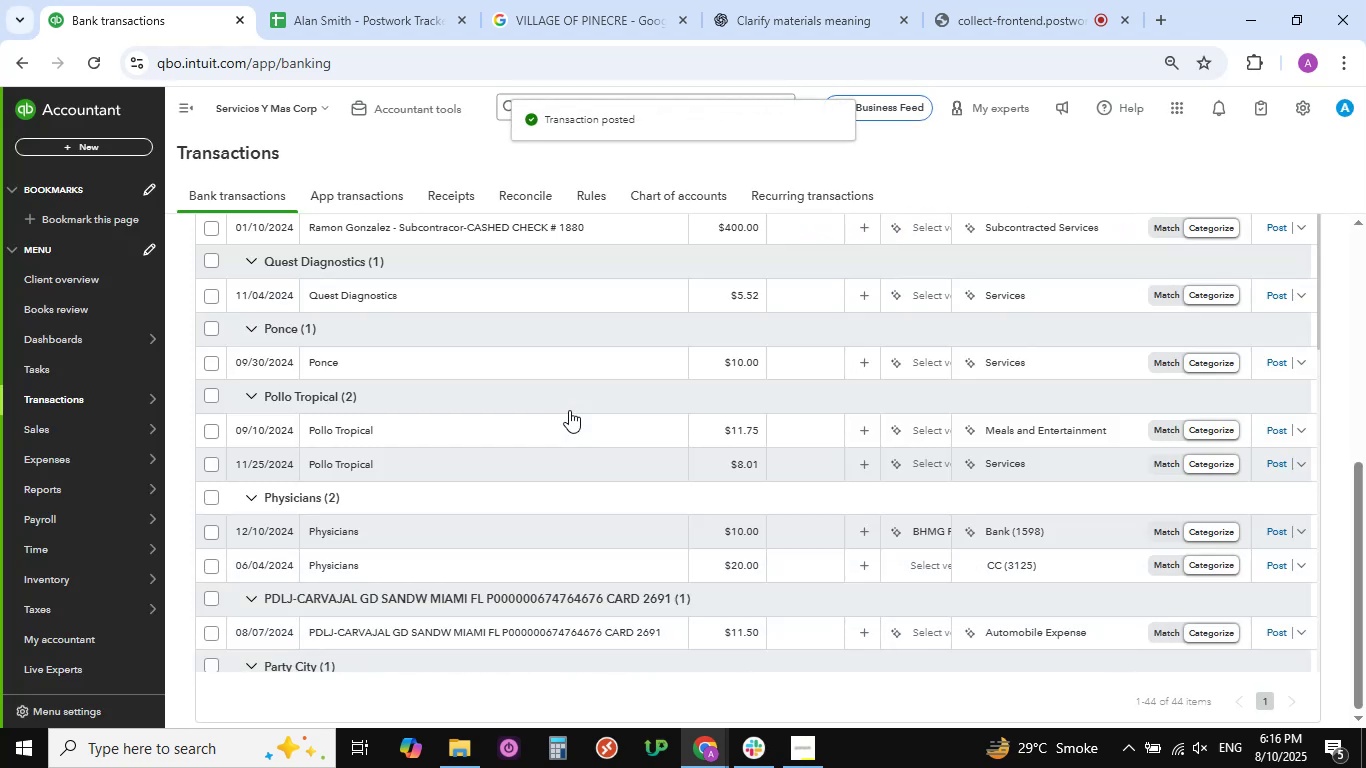 
scroll: coordinate [418, 497], scroll_direction: up, amount: 14.0
 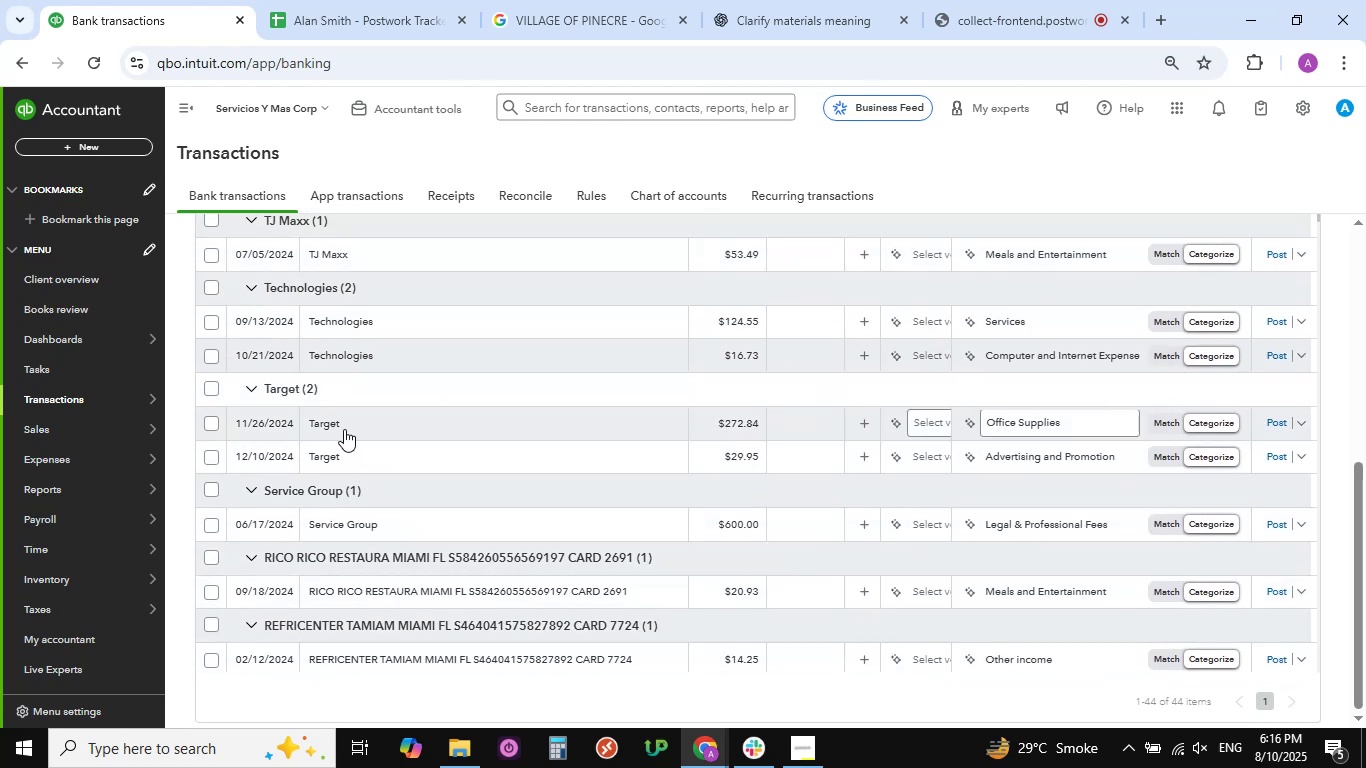 
left_click([334, 425])
 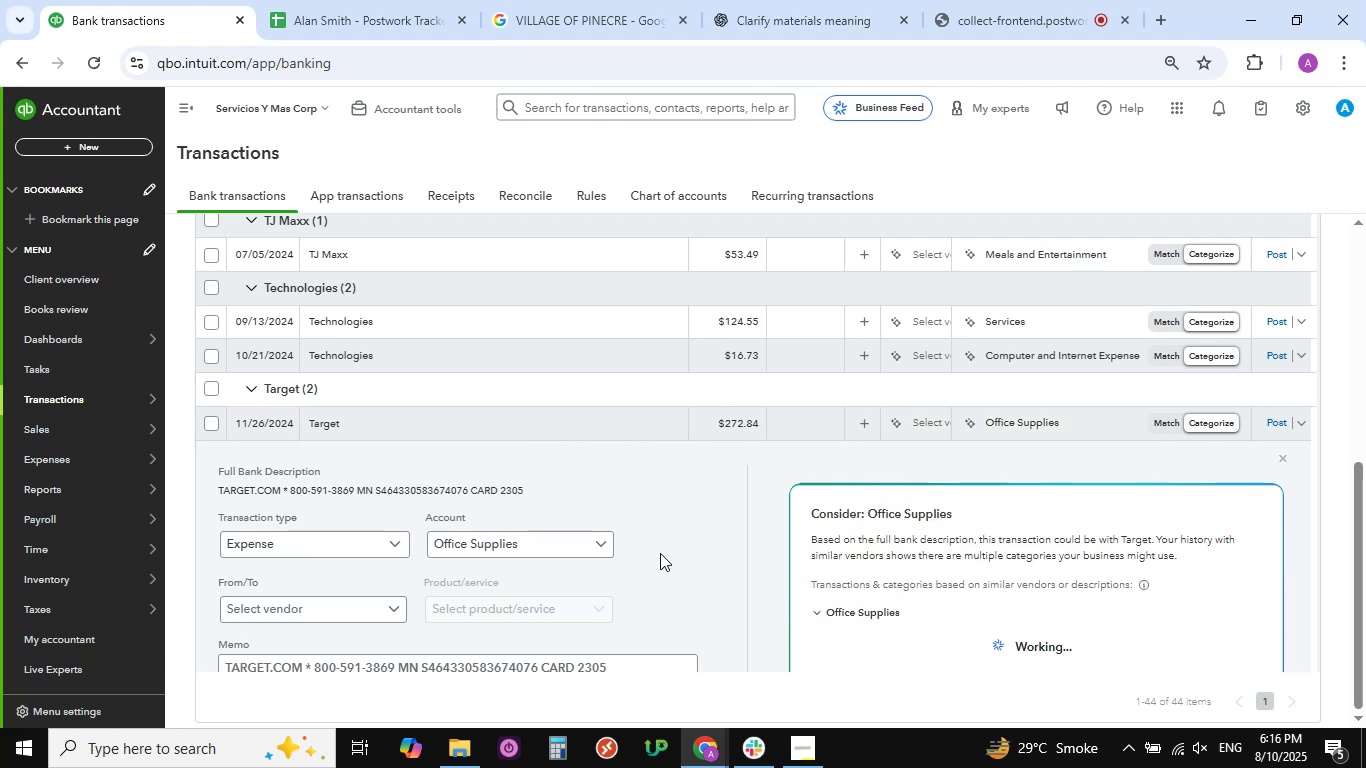 
scroll: coordinate [660, 553], scroll_direction: down, amount: 3.0
 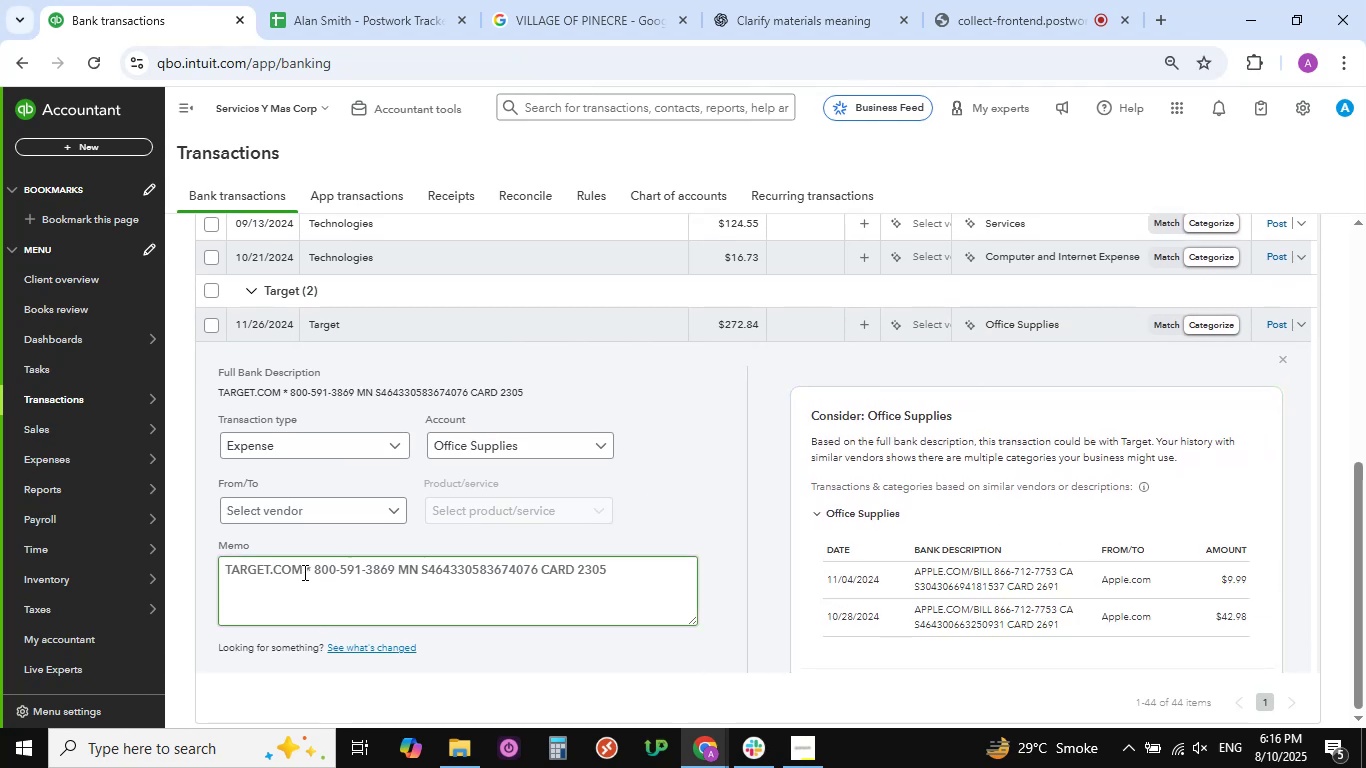 
left_click_drag(start_coordinate=[303, 571], to_coordinate=[194, 572])
 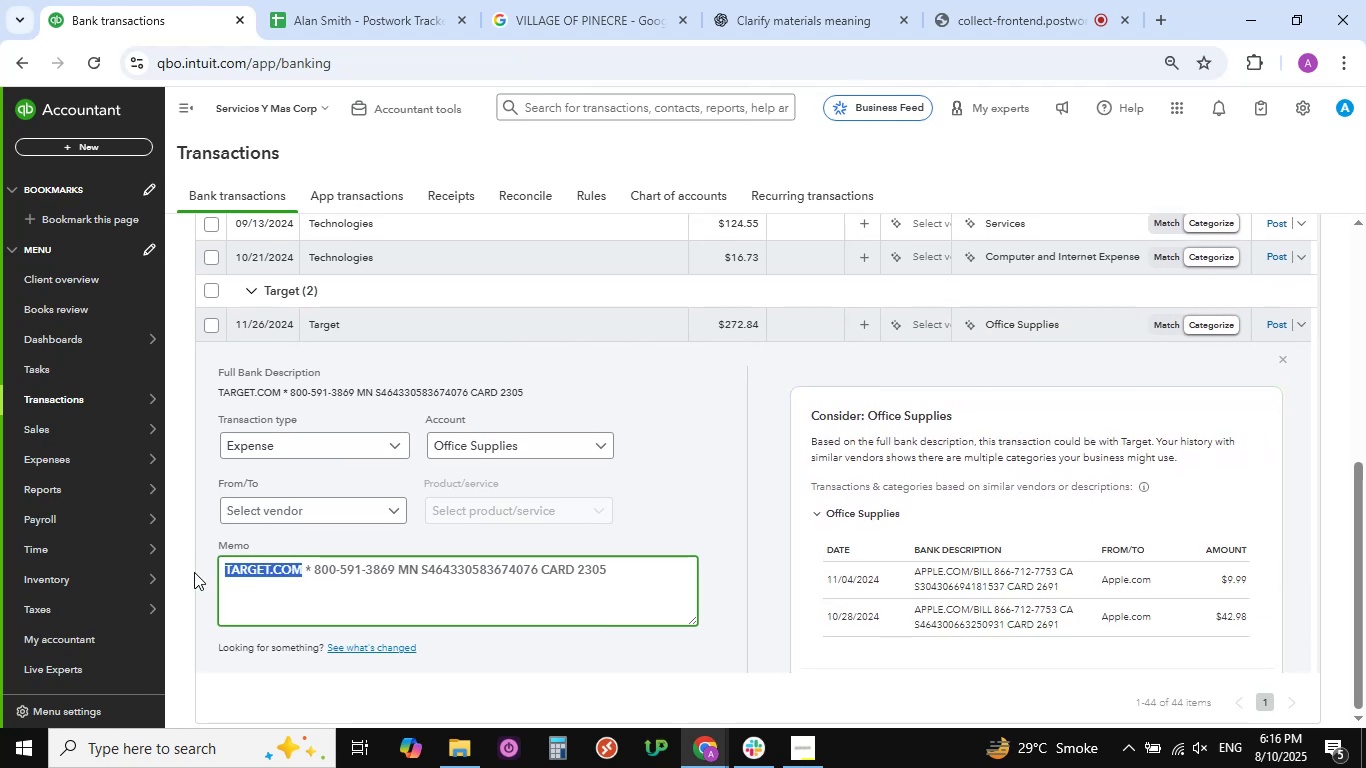 
key(Control+C)
 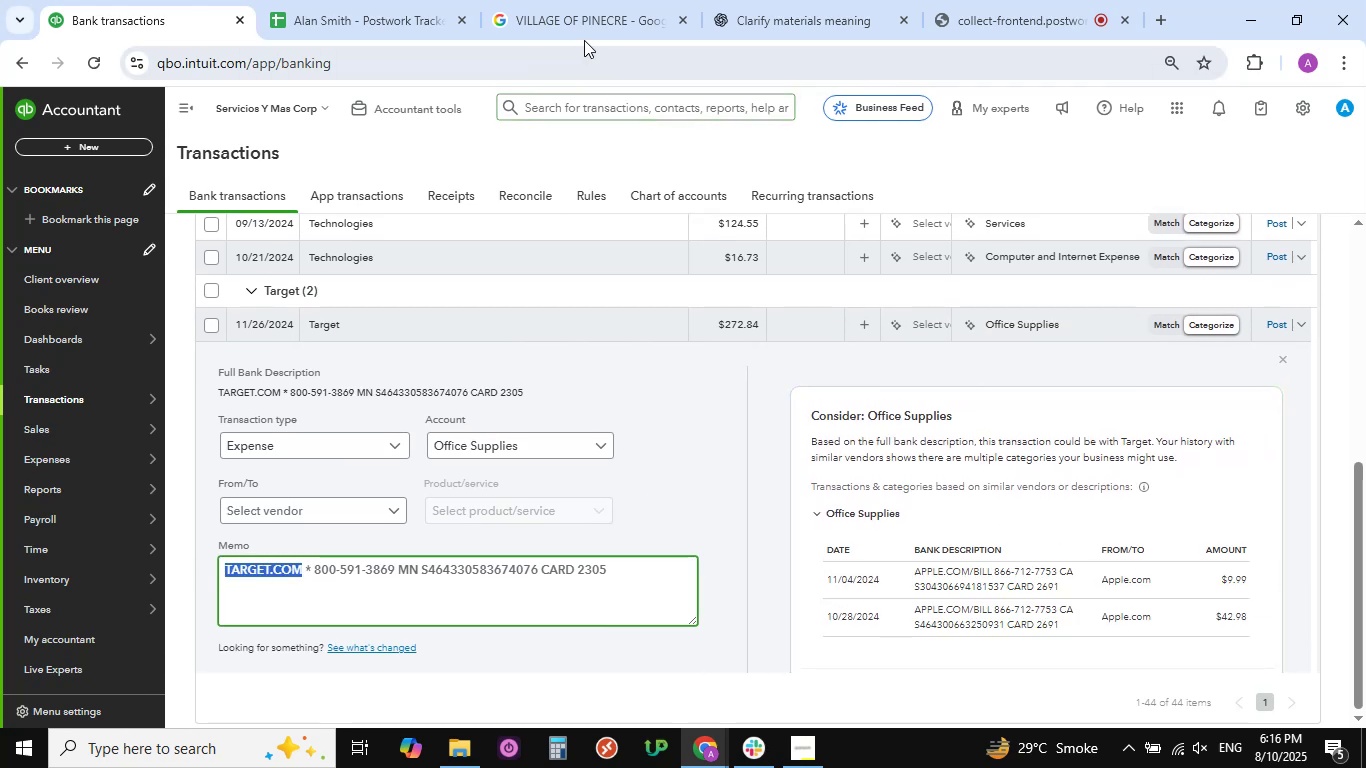 
left_click([579, 26])
 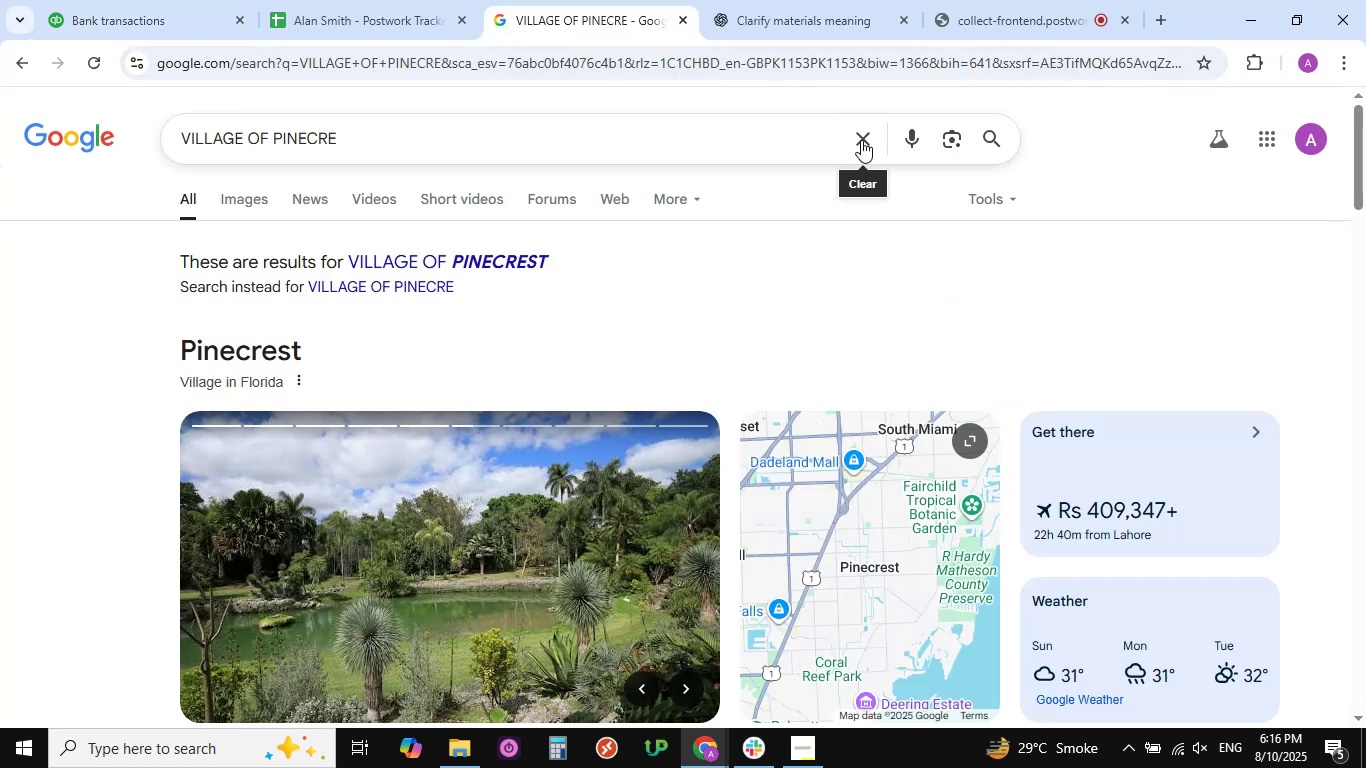 
double_click([766, 152])
 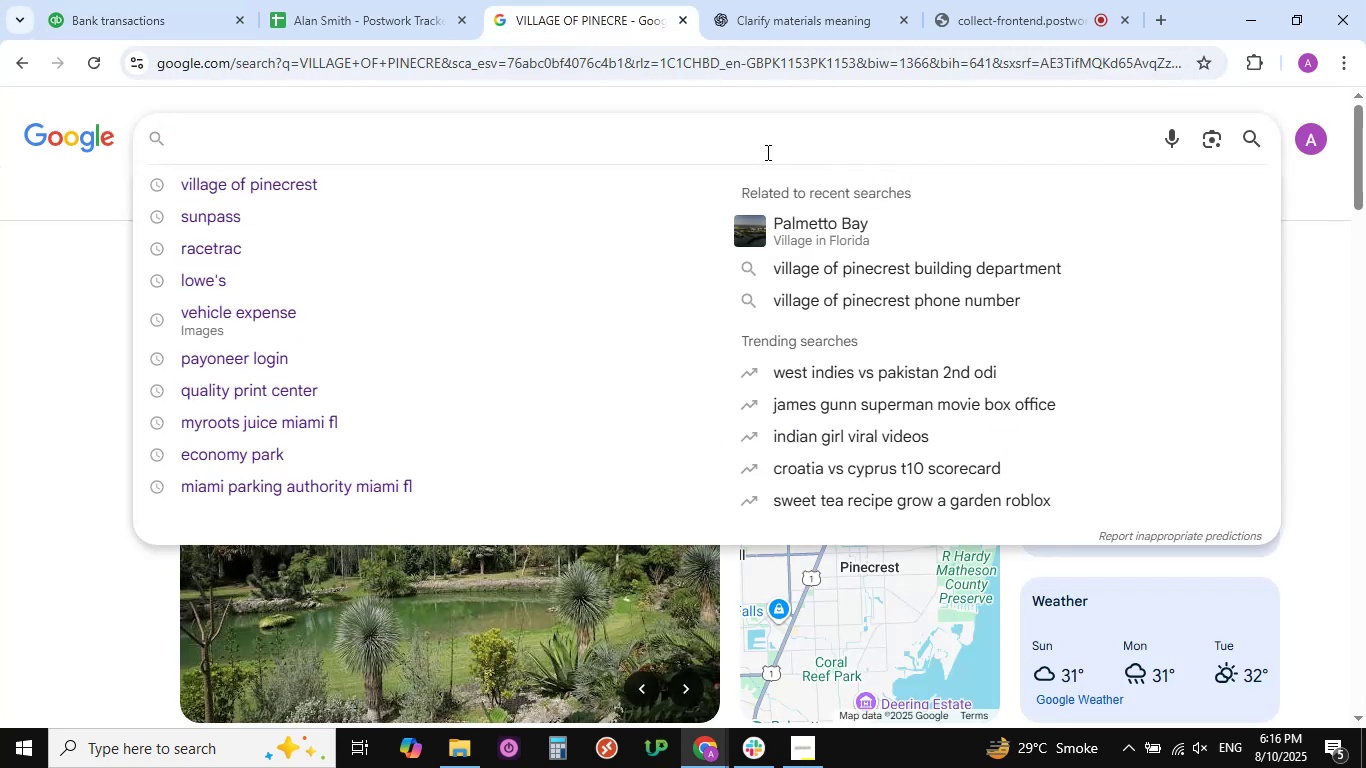 
key(Control+V)
 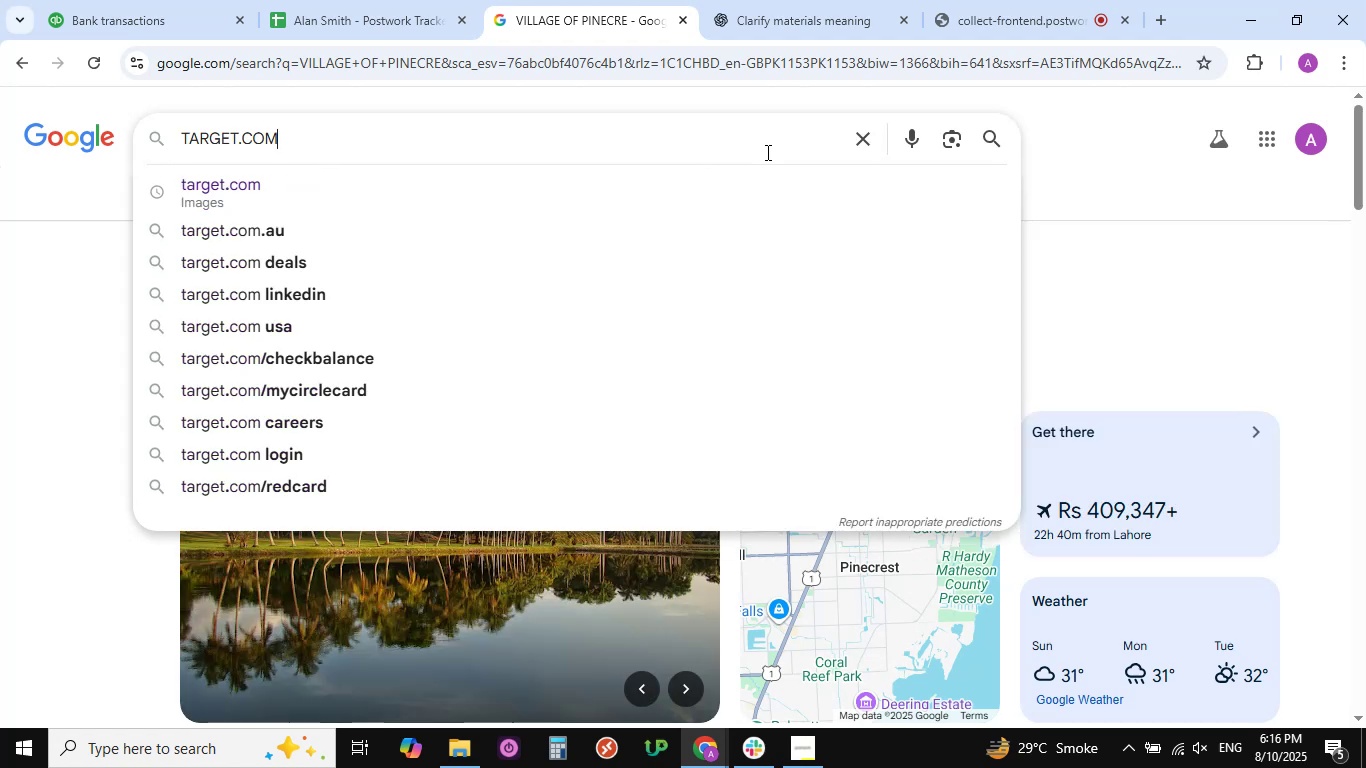 
key(NumpadEnter)
 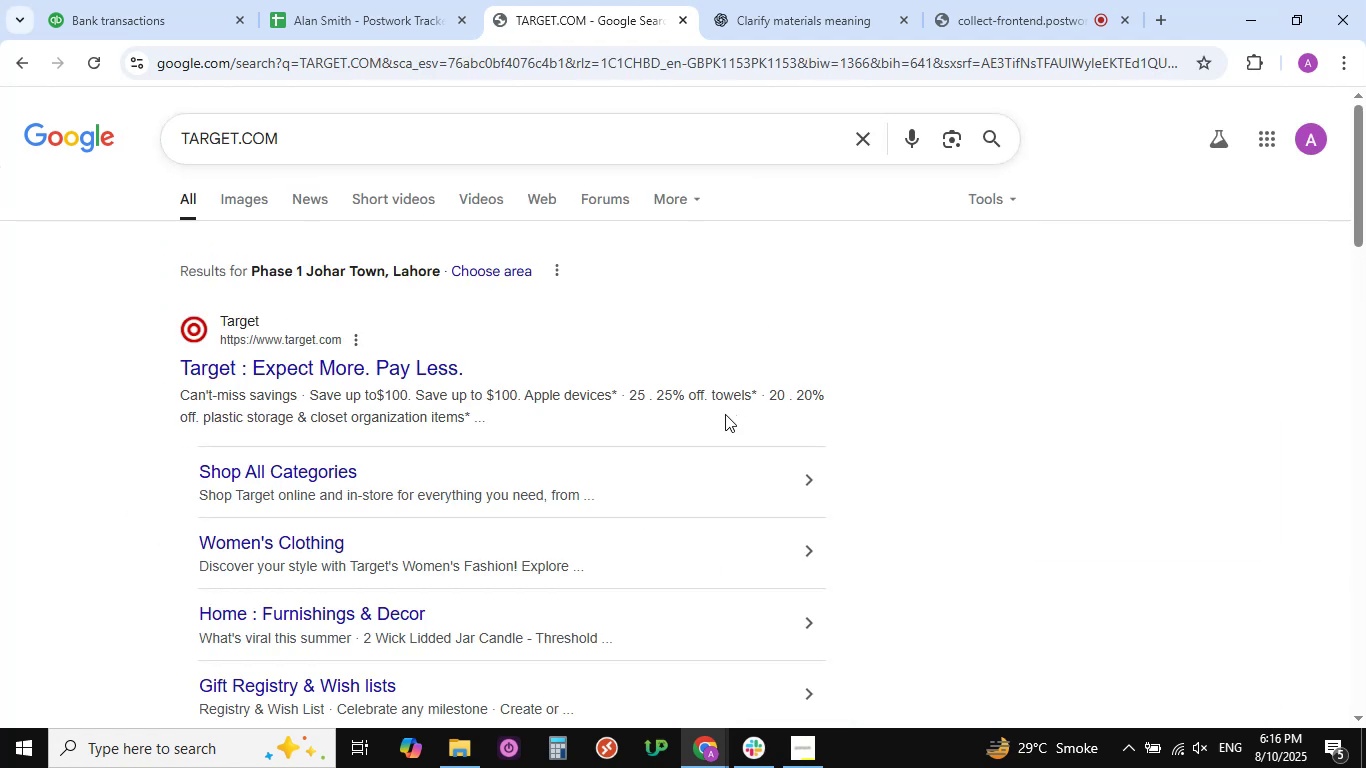 
scroll: coordinate [625, 436], scroll_direction: down, amount: 12.0
 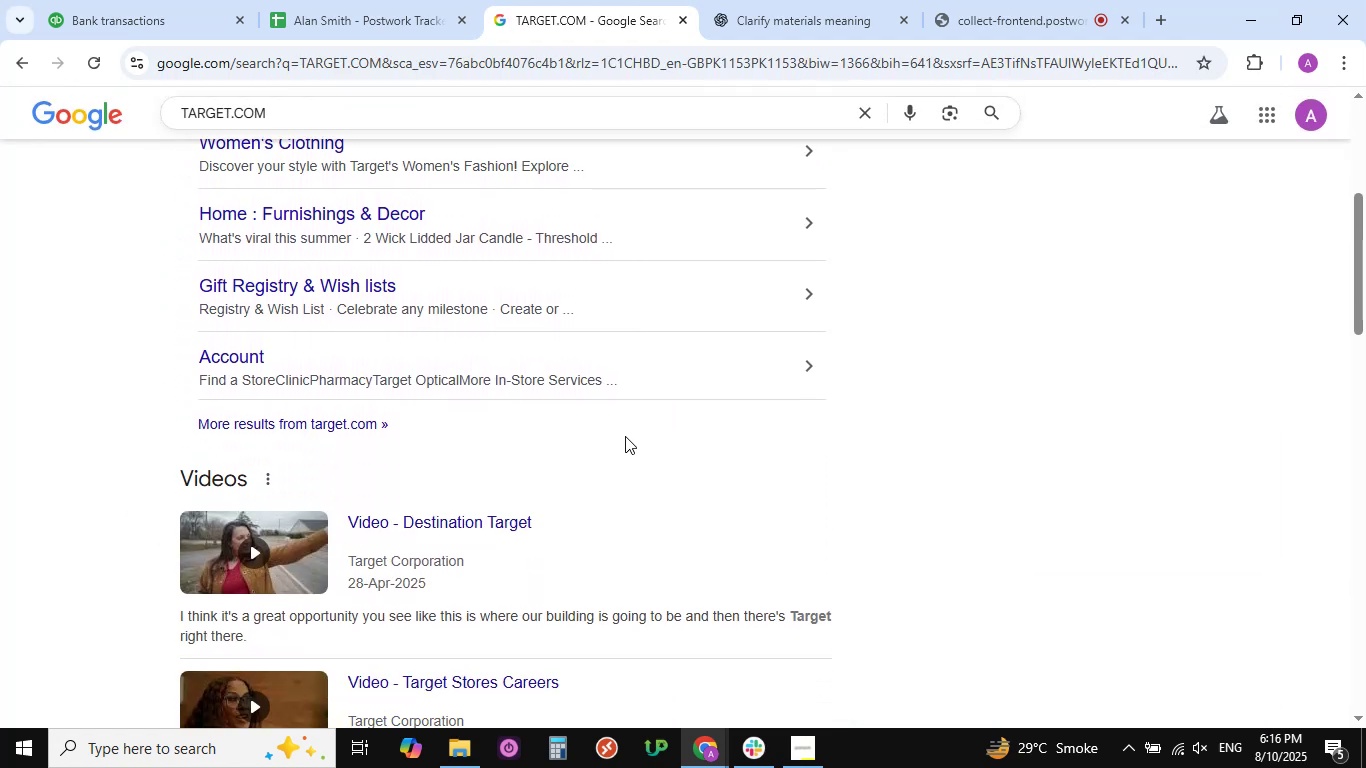 
scroll: coordinate [625, 436], scroll_direction: up, amount: 17.0
 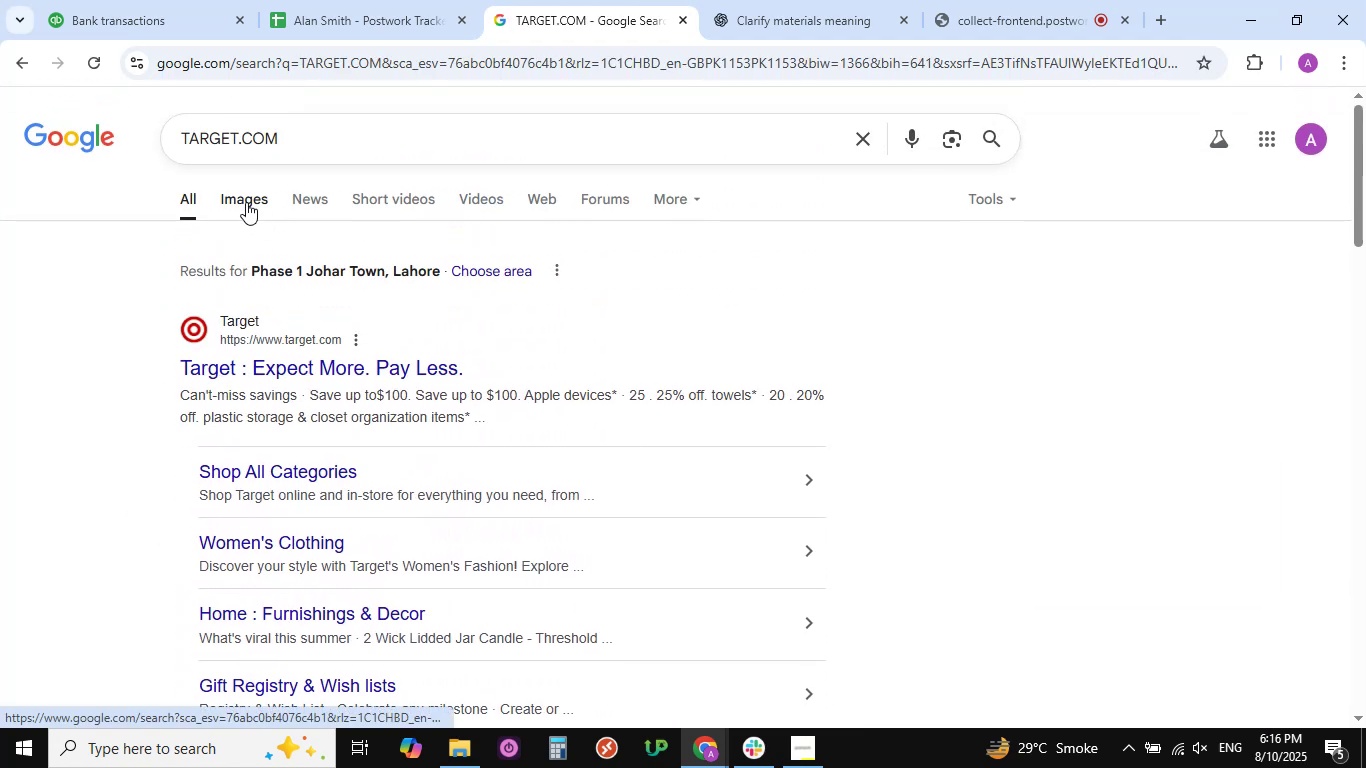 
left_click([246, 202])
 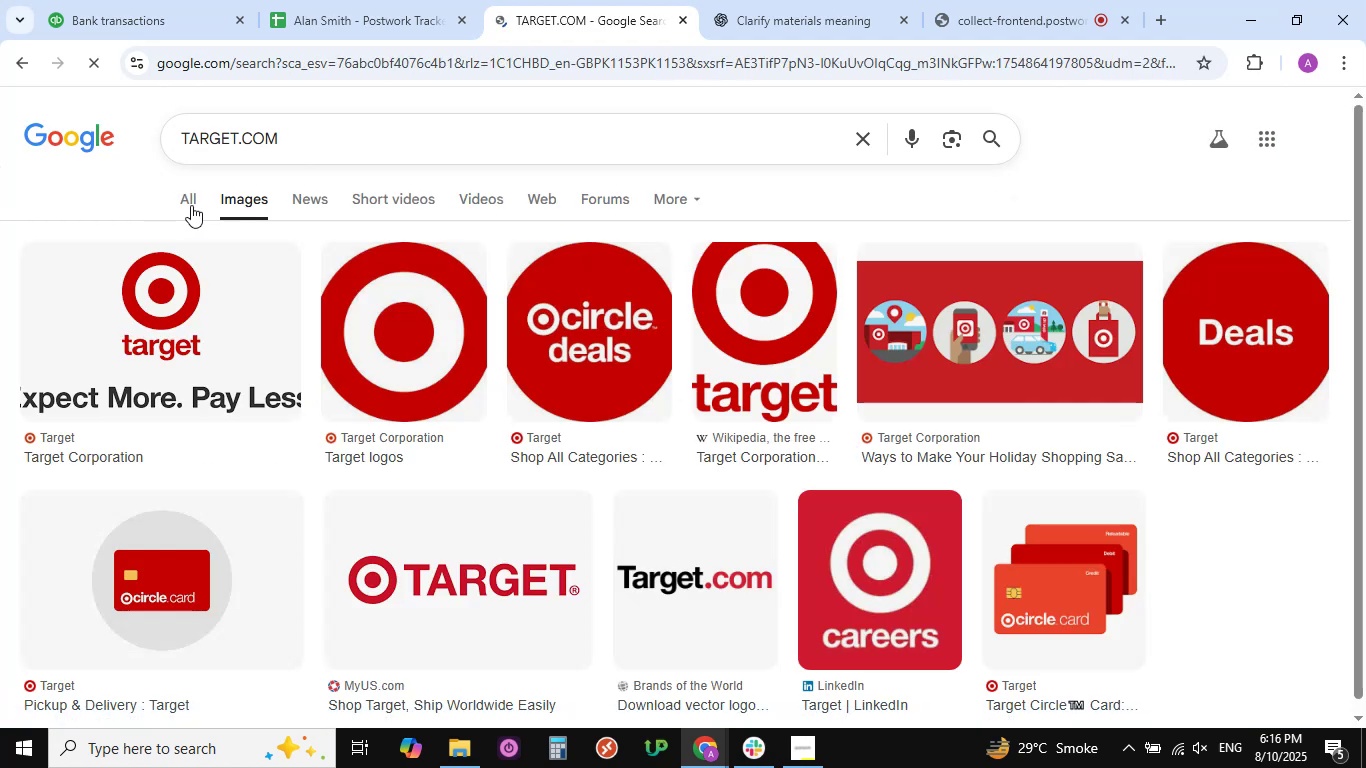 
left_click([187, 202])
 